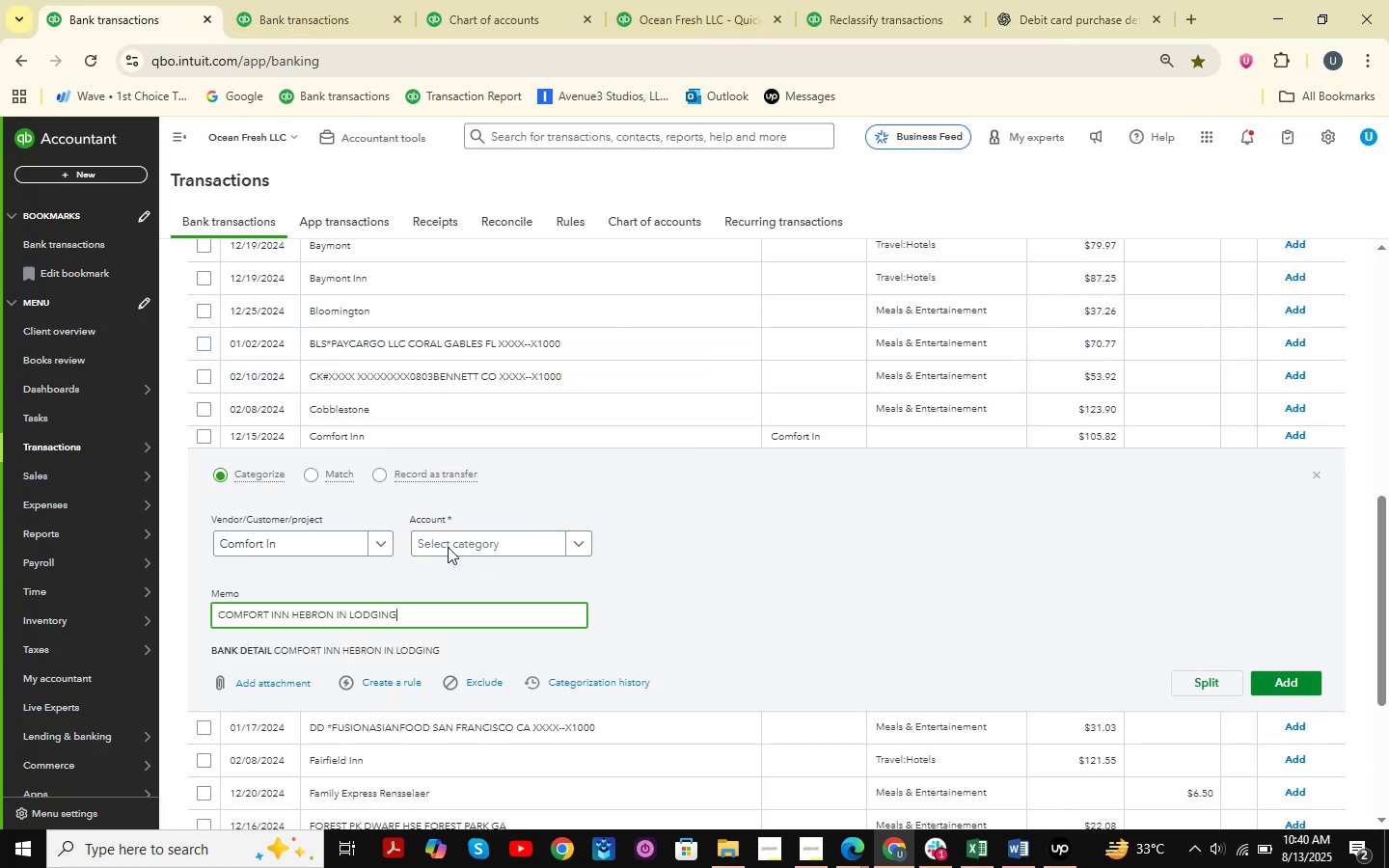 
left_click([486, 532])
 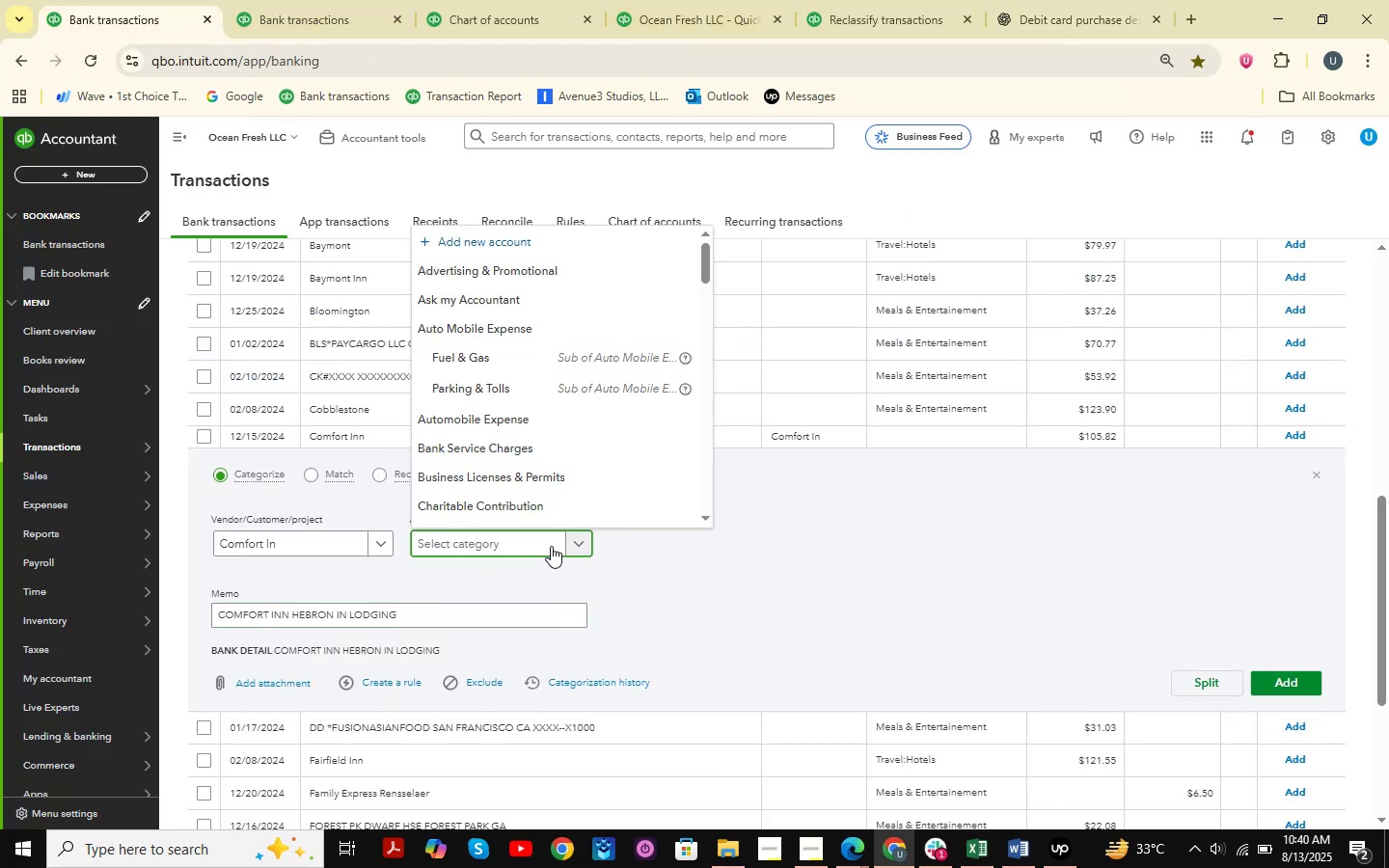 
type(tar)
key(Backspace)
key(Backspace)
type(ra)
 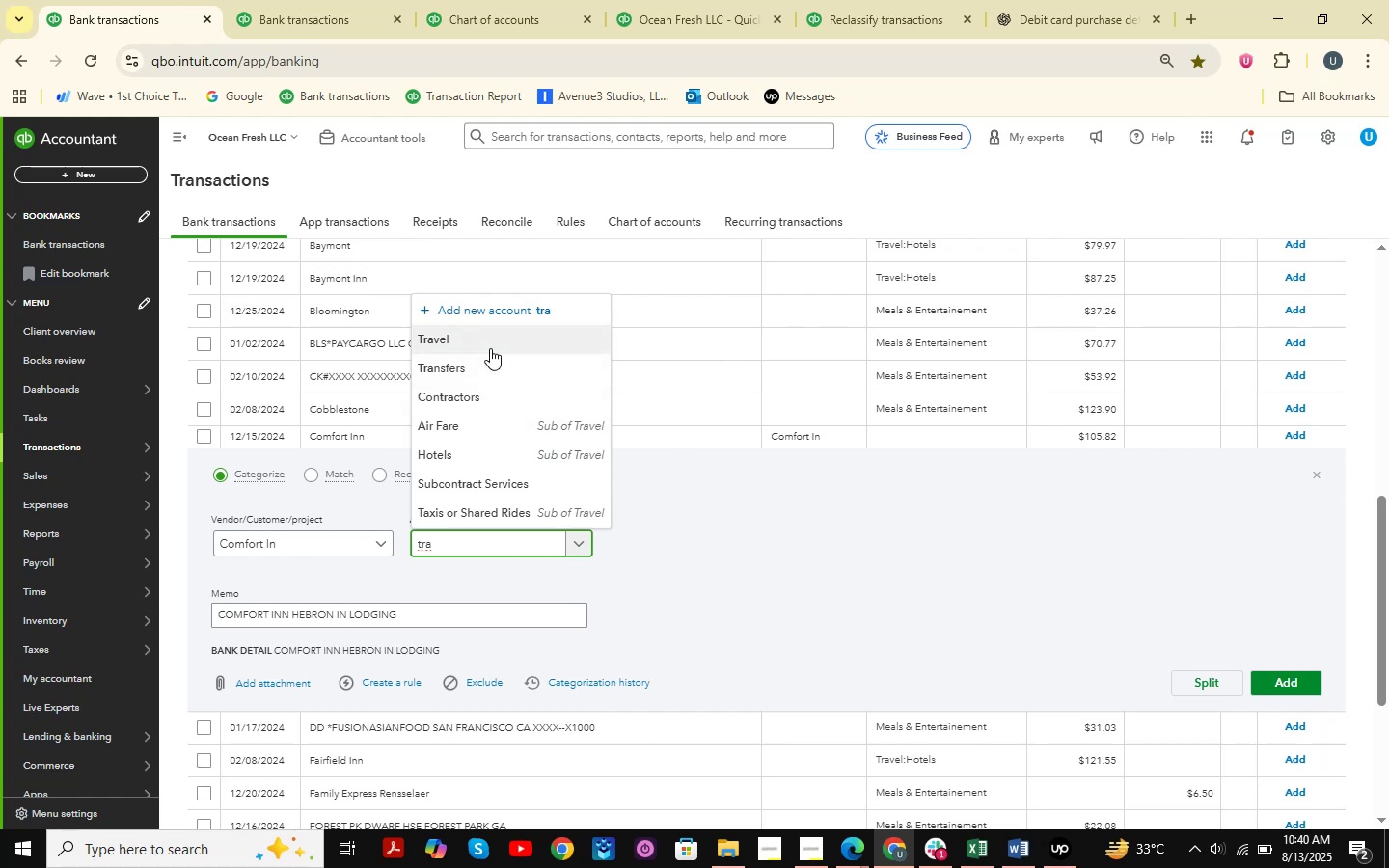 
left_click([509, 444])
 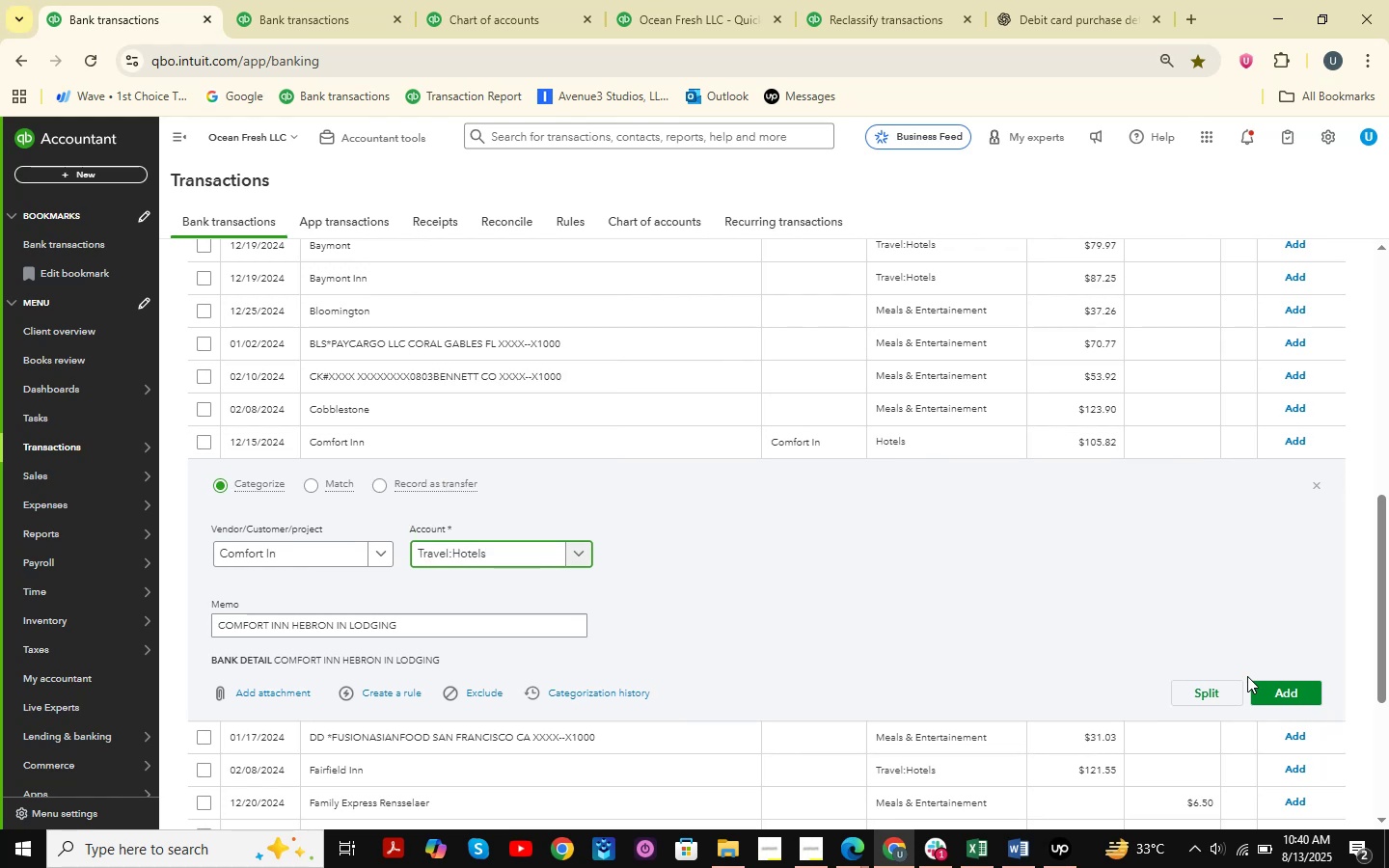 
double_click([1284, 682])
 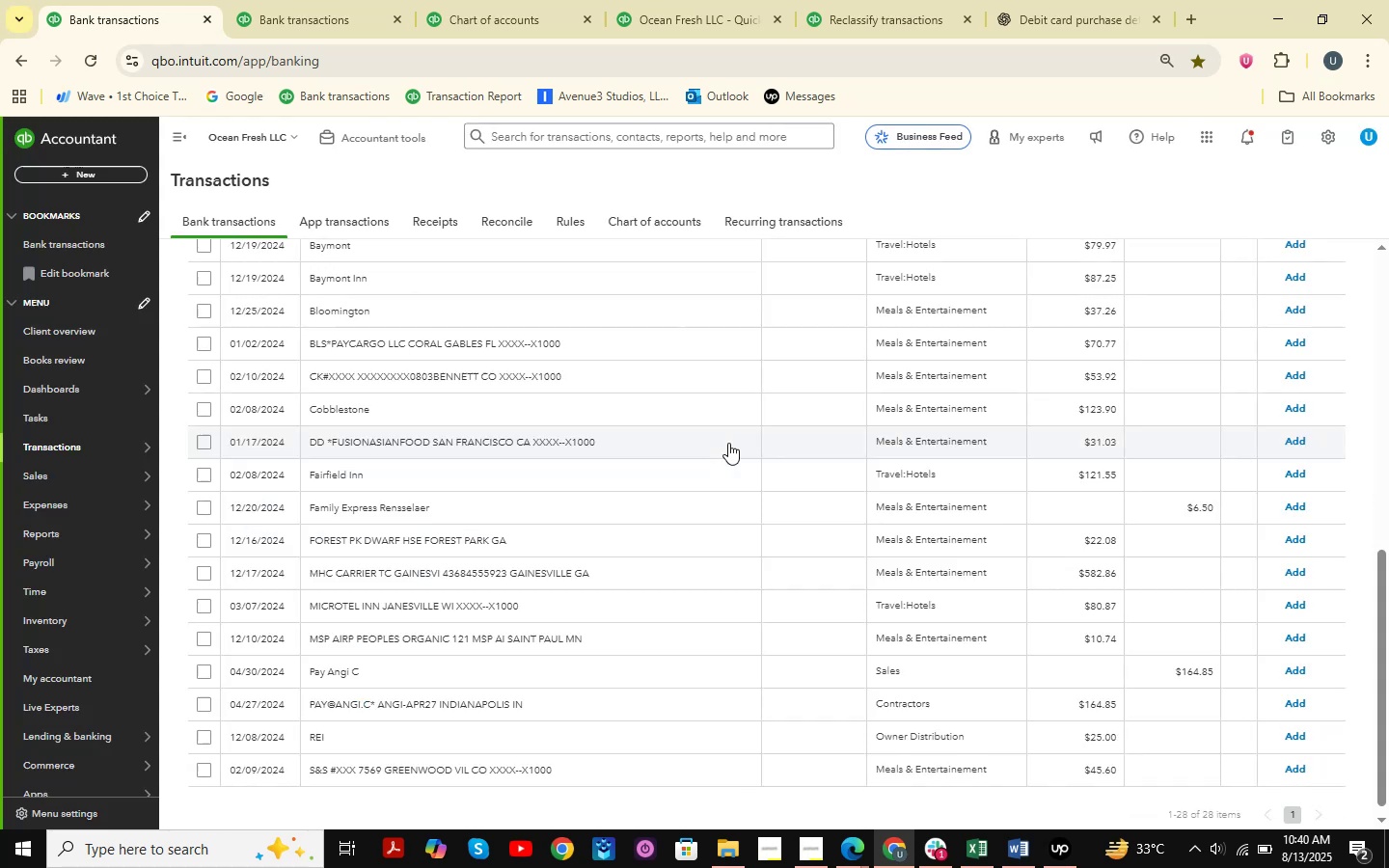 
scroll: coordinate [646, 486], scroll_direction: up, amount: 5.0
 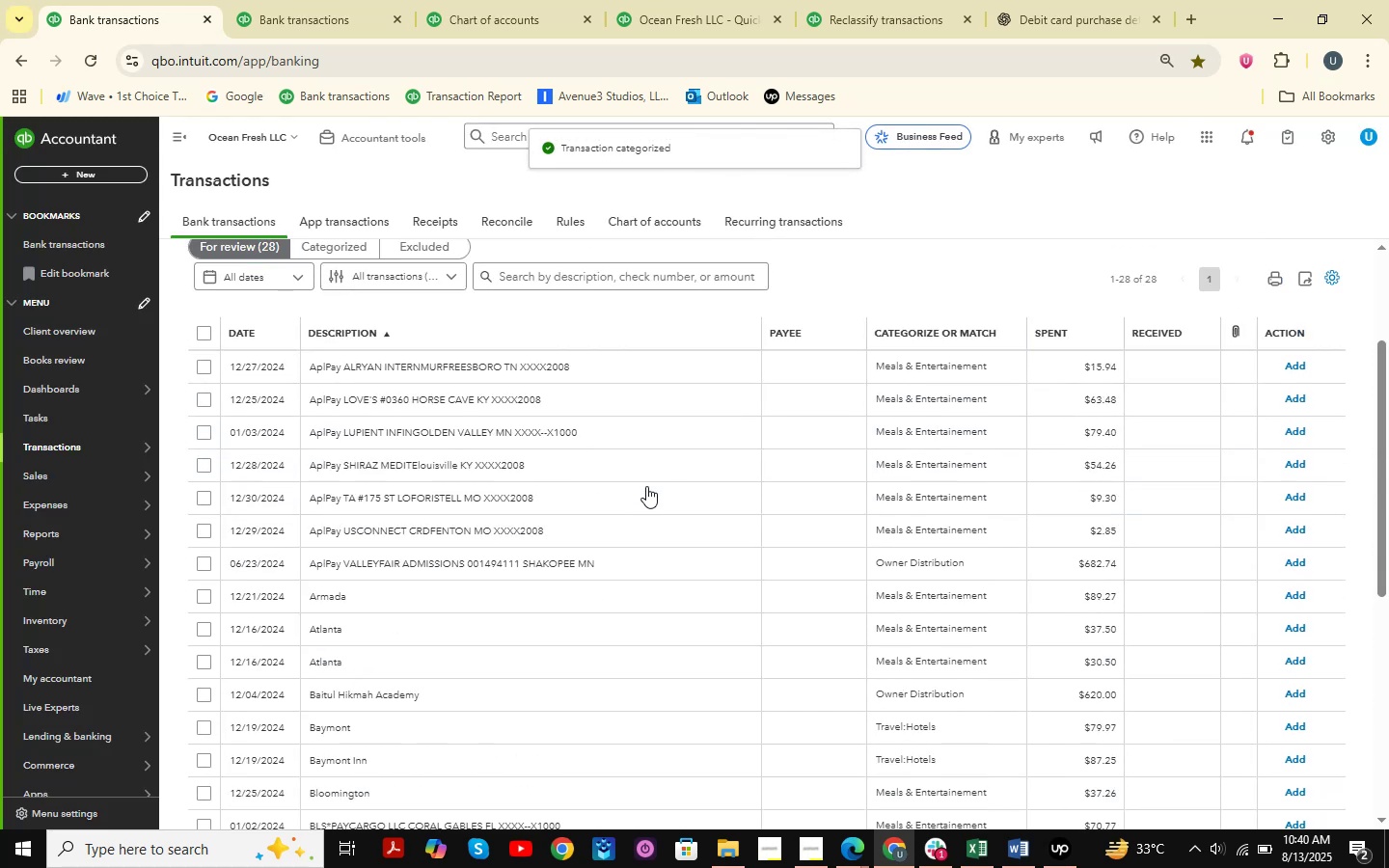 
scroll: coordinate [646, 486], scroll_direction: down, amount: 5.0
 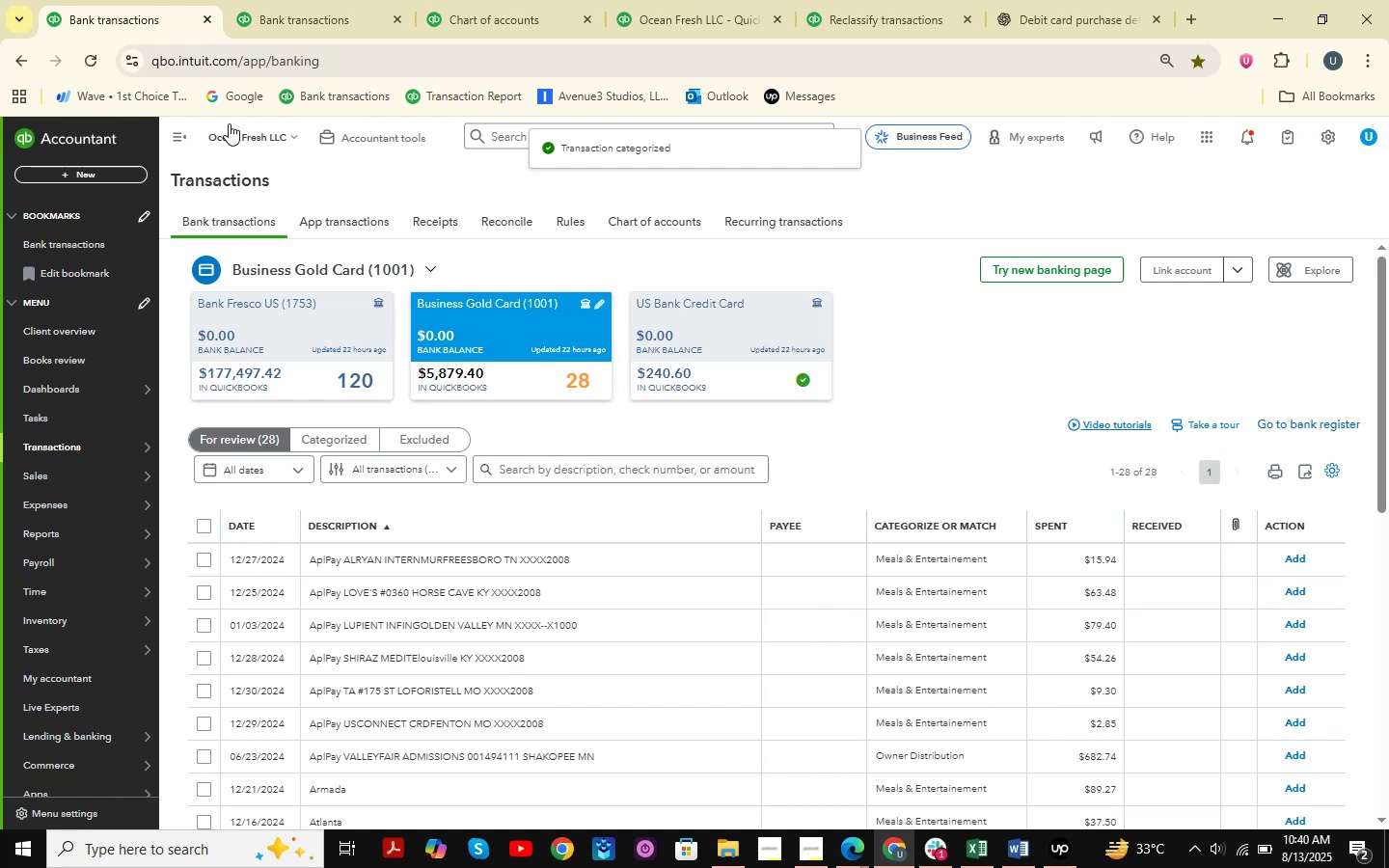 
left_click([290, 0])
 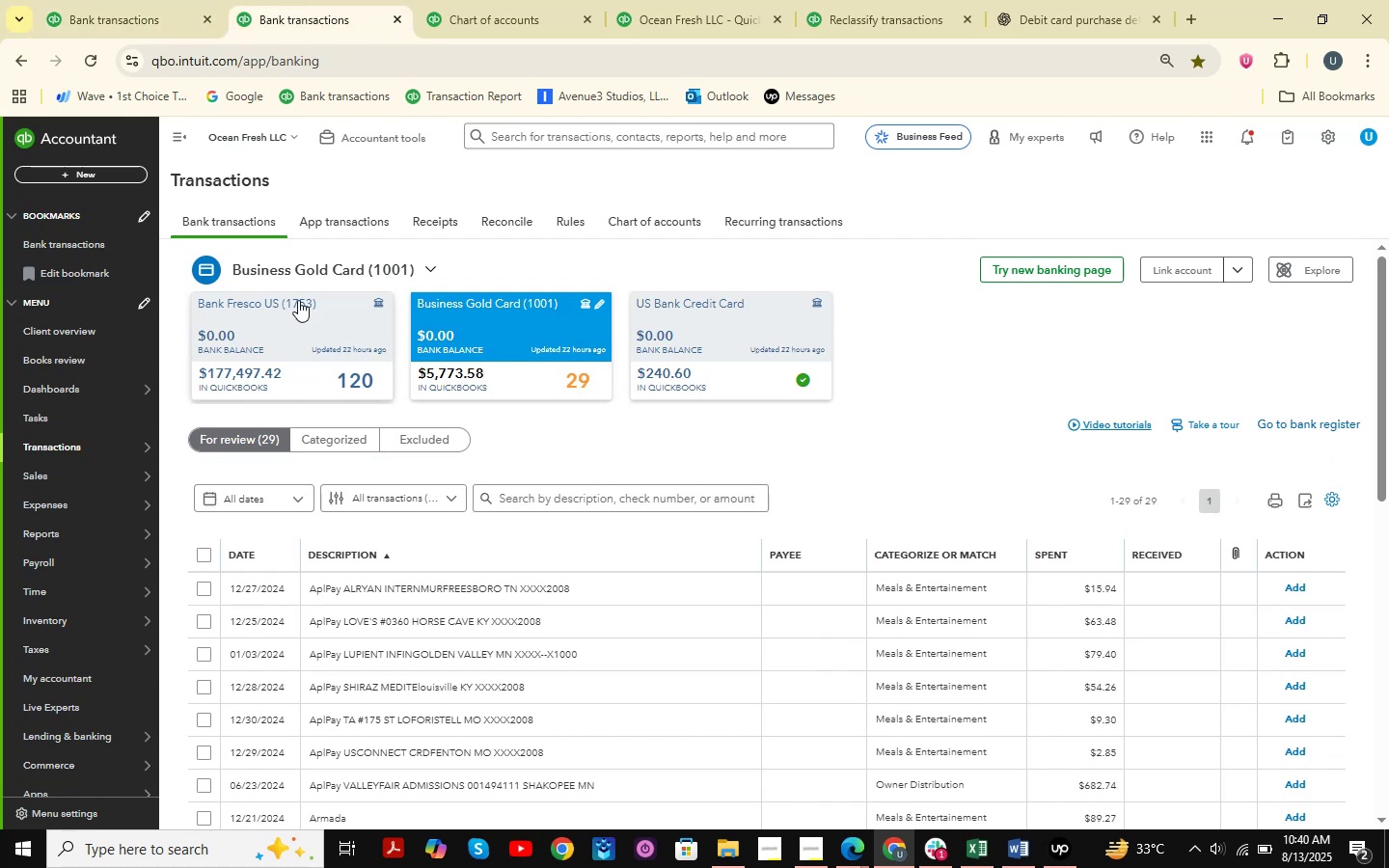 
left_click([111, 0])
 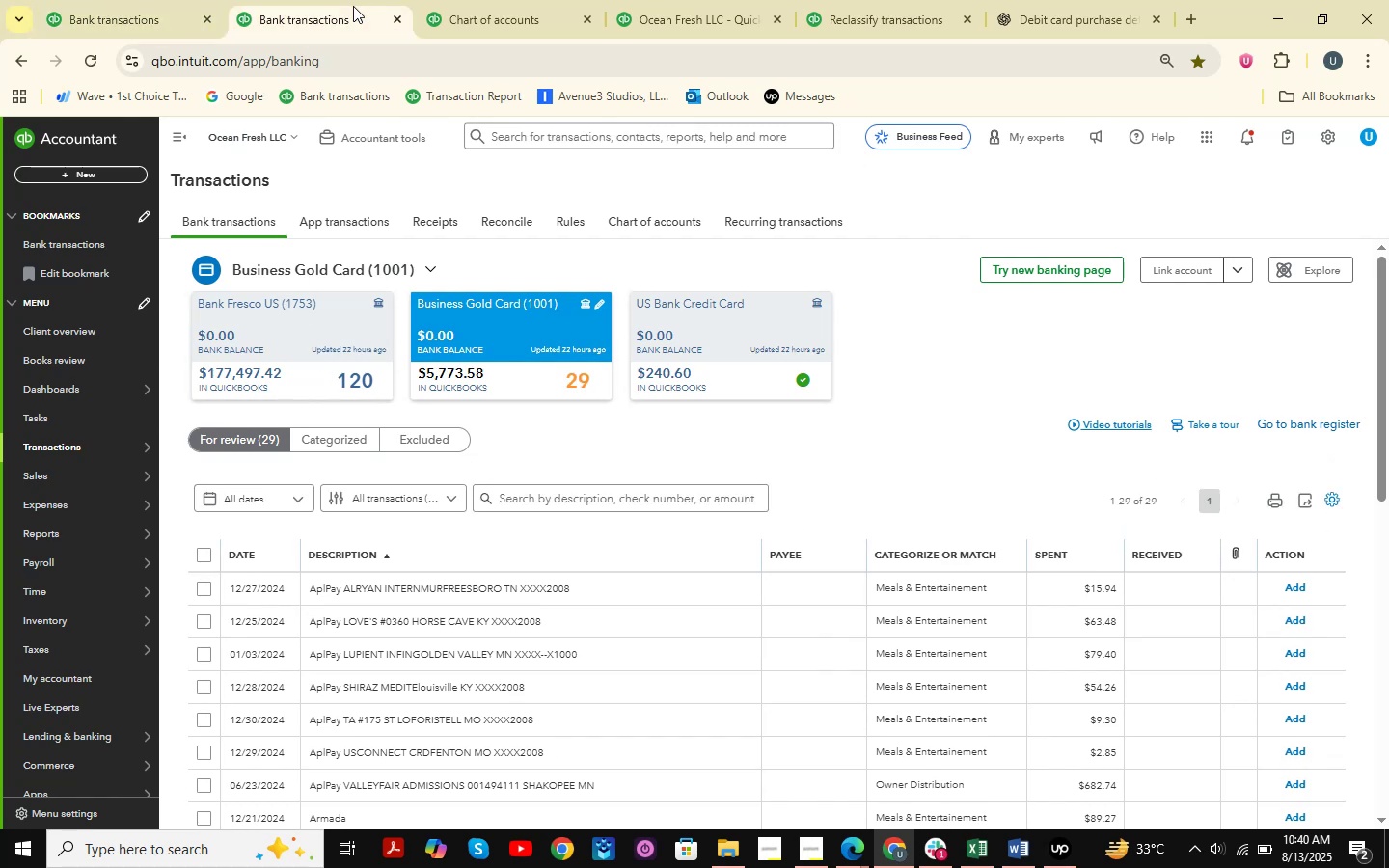 
double_click([298, 270])
 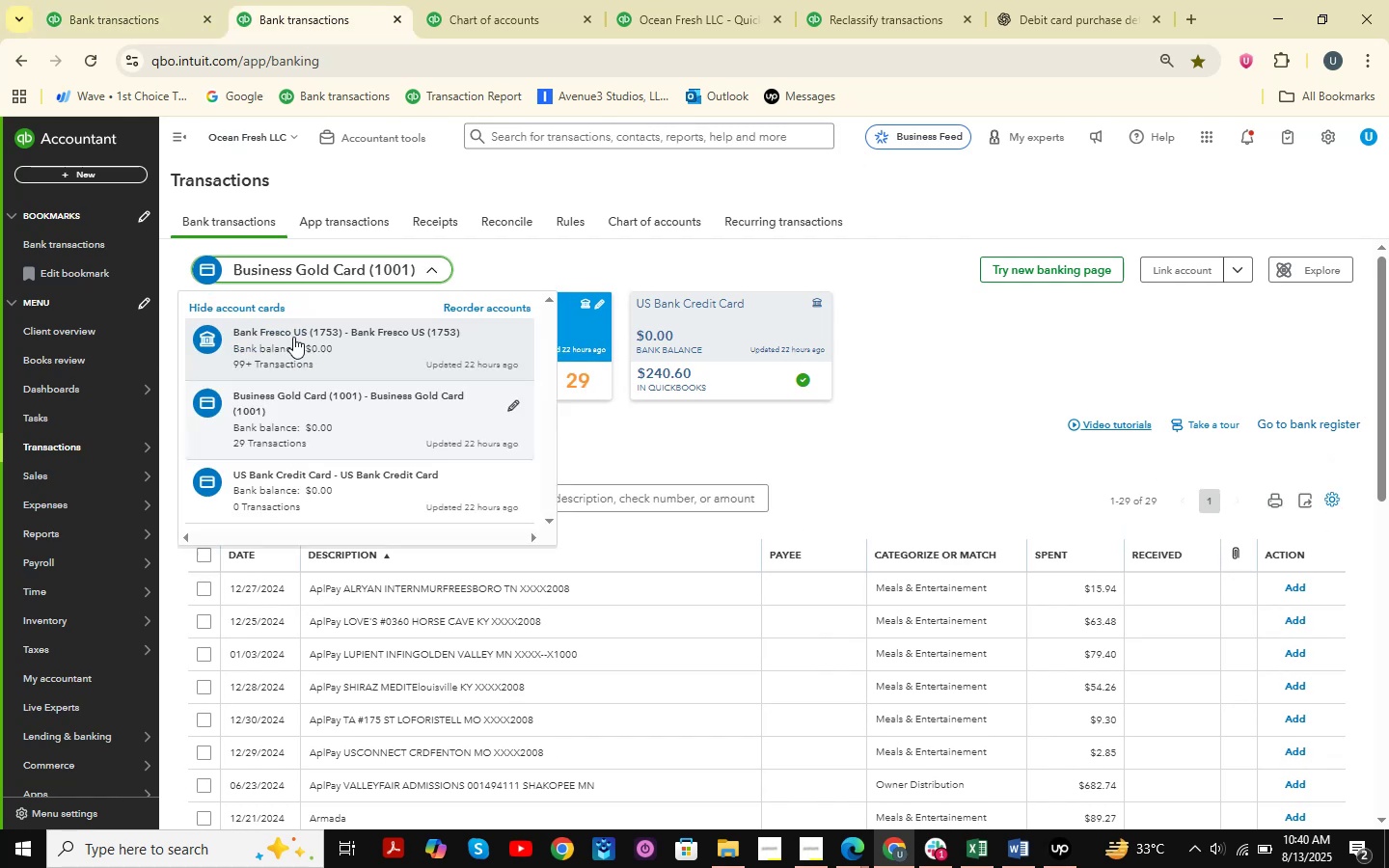 
triple_click([294, 338])
 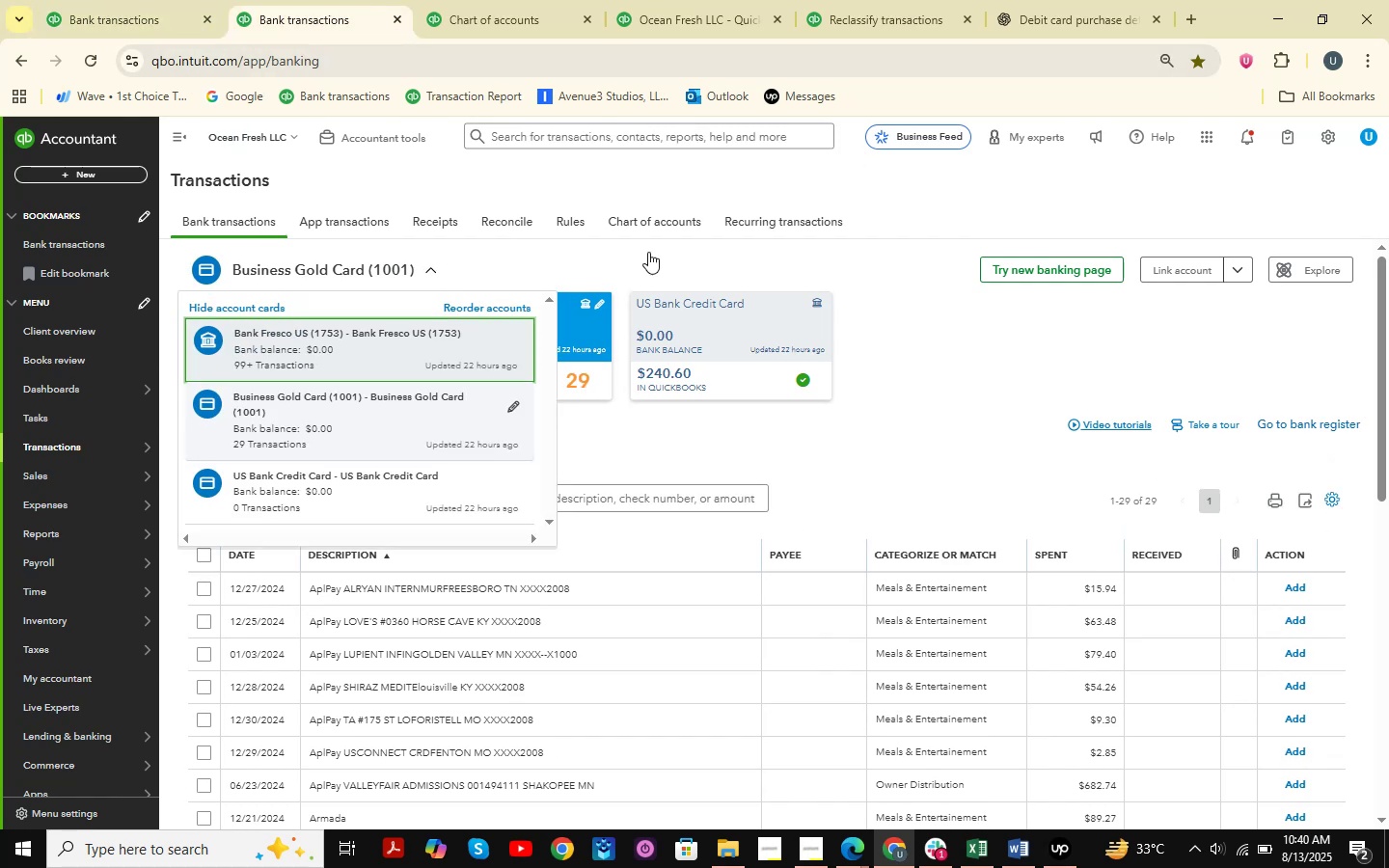 
left_click([623, 255])
 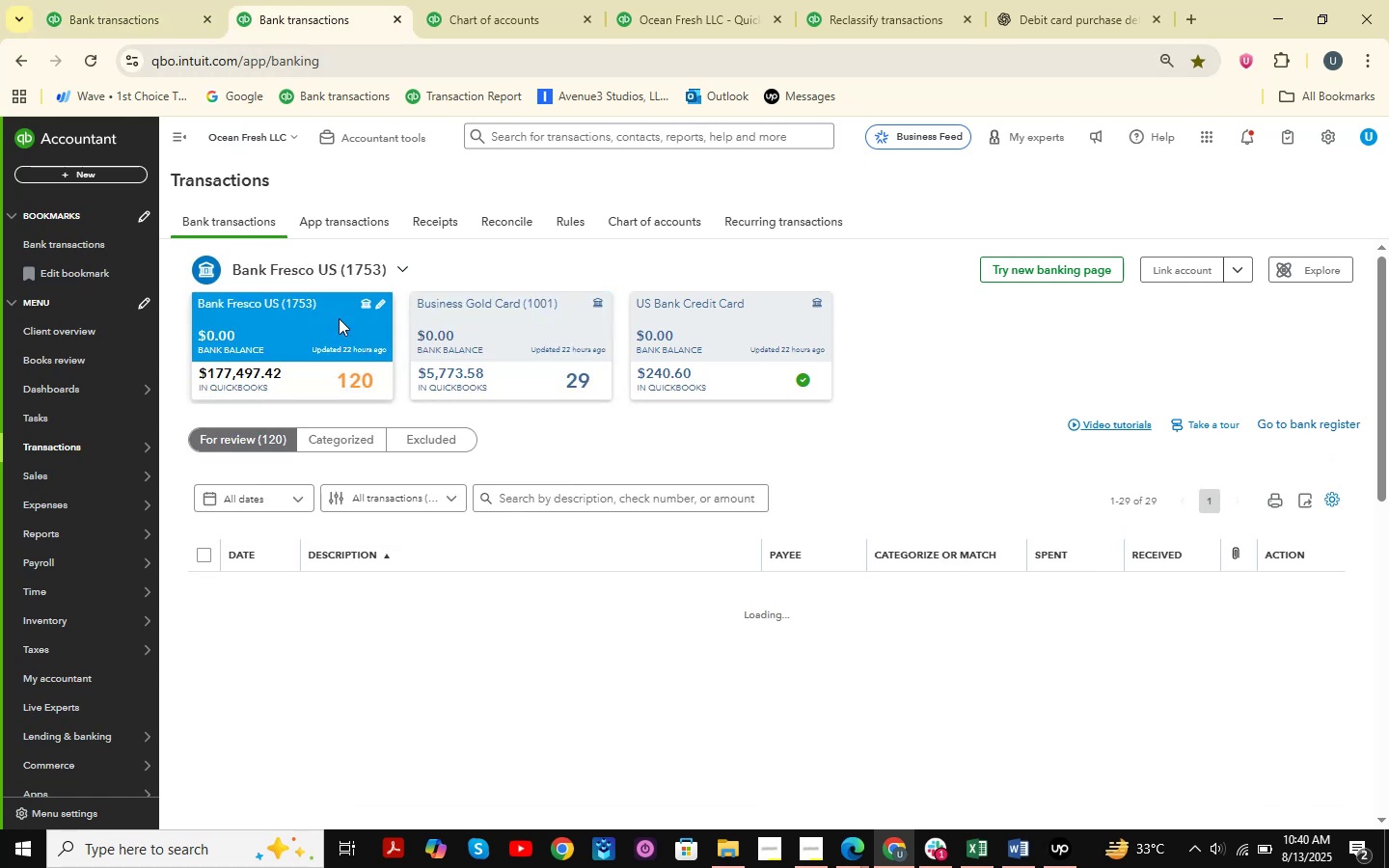 
left_click([130, 0])
 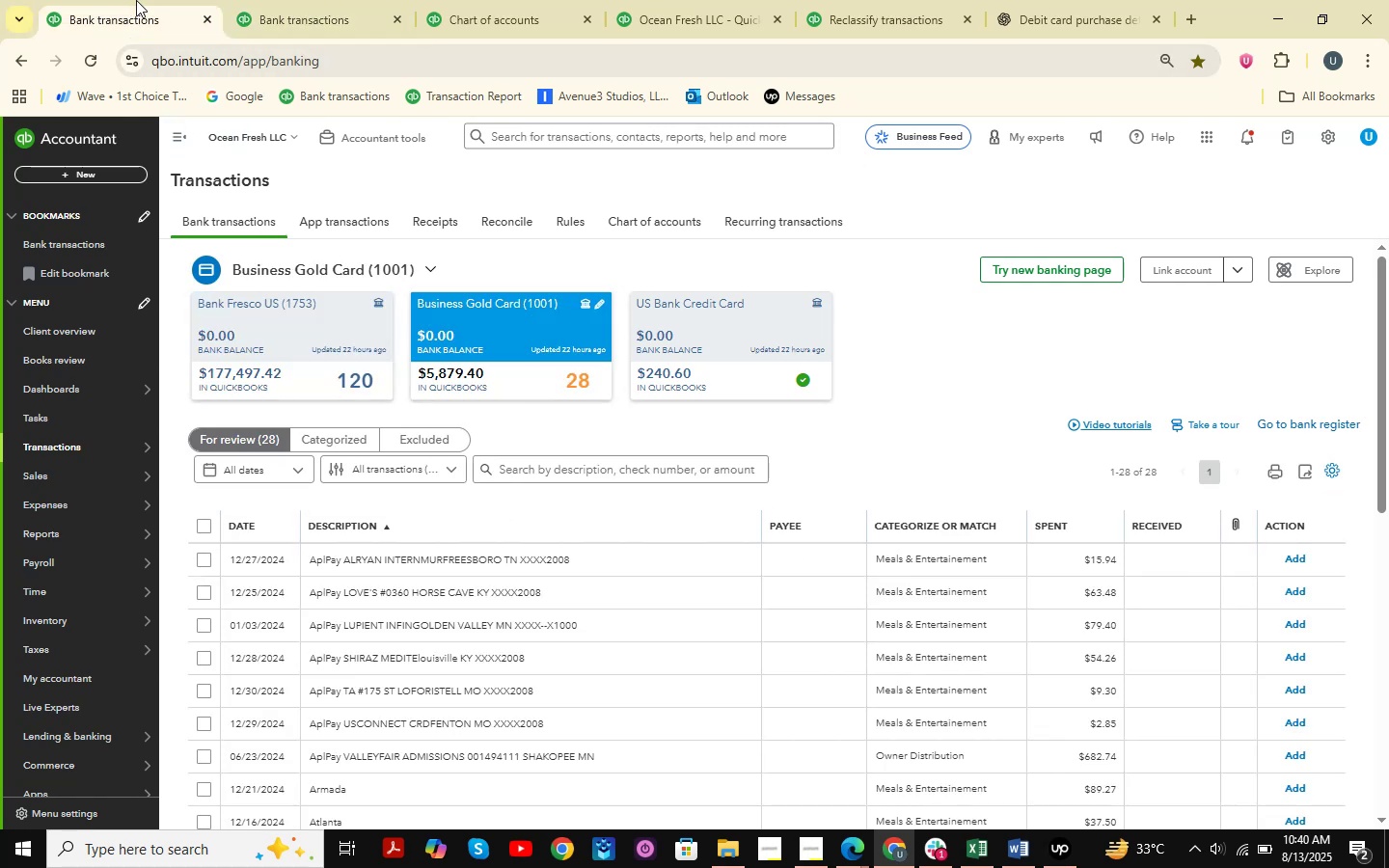 
left_click_drag(start_coordinate=[136, 0], to_coordinate=[362, 20])
 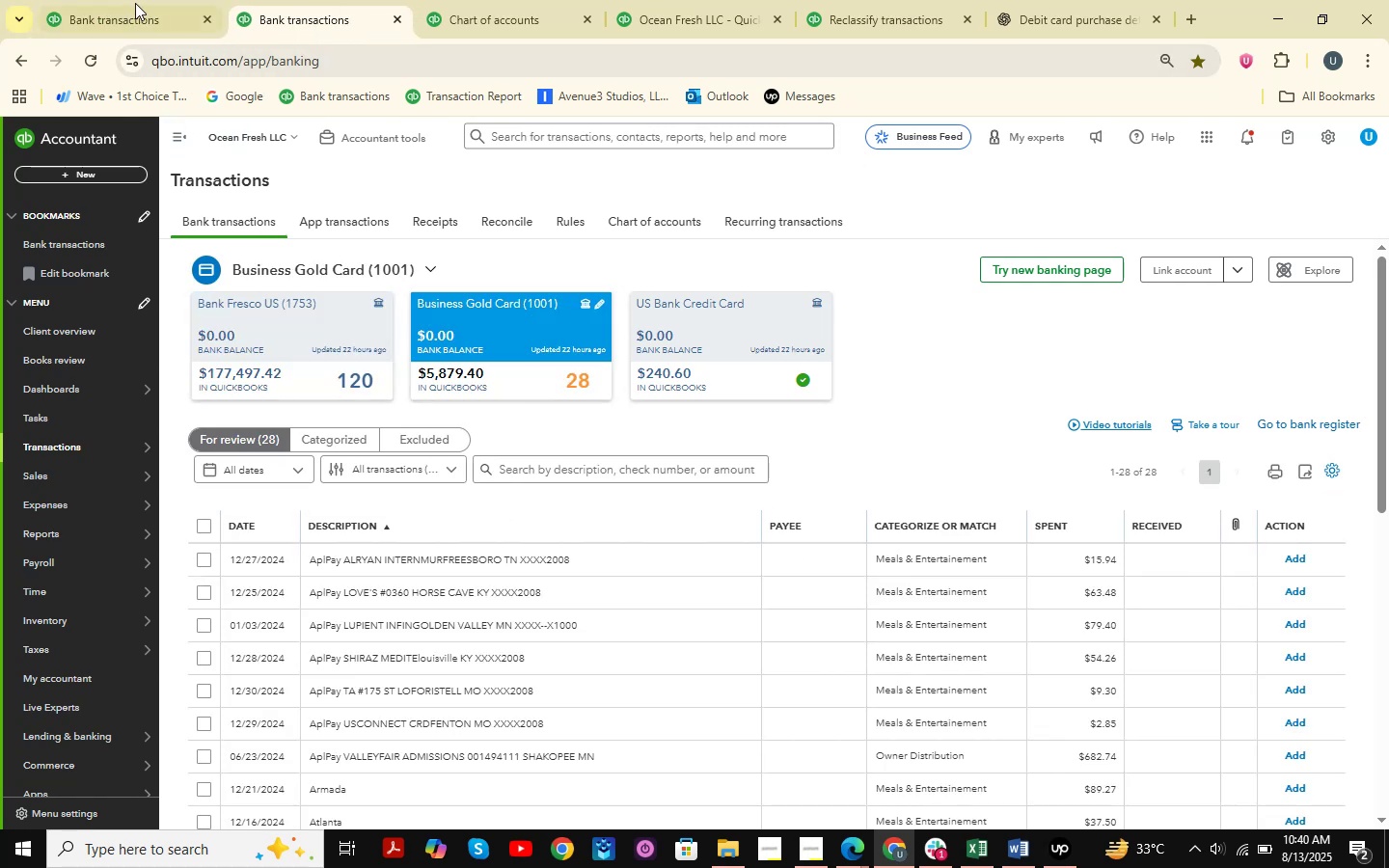 
left_click([135, 3])
 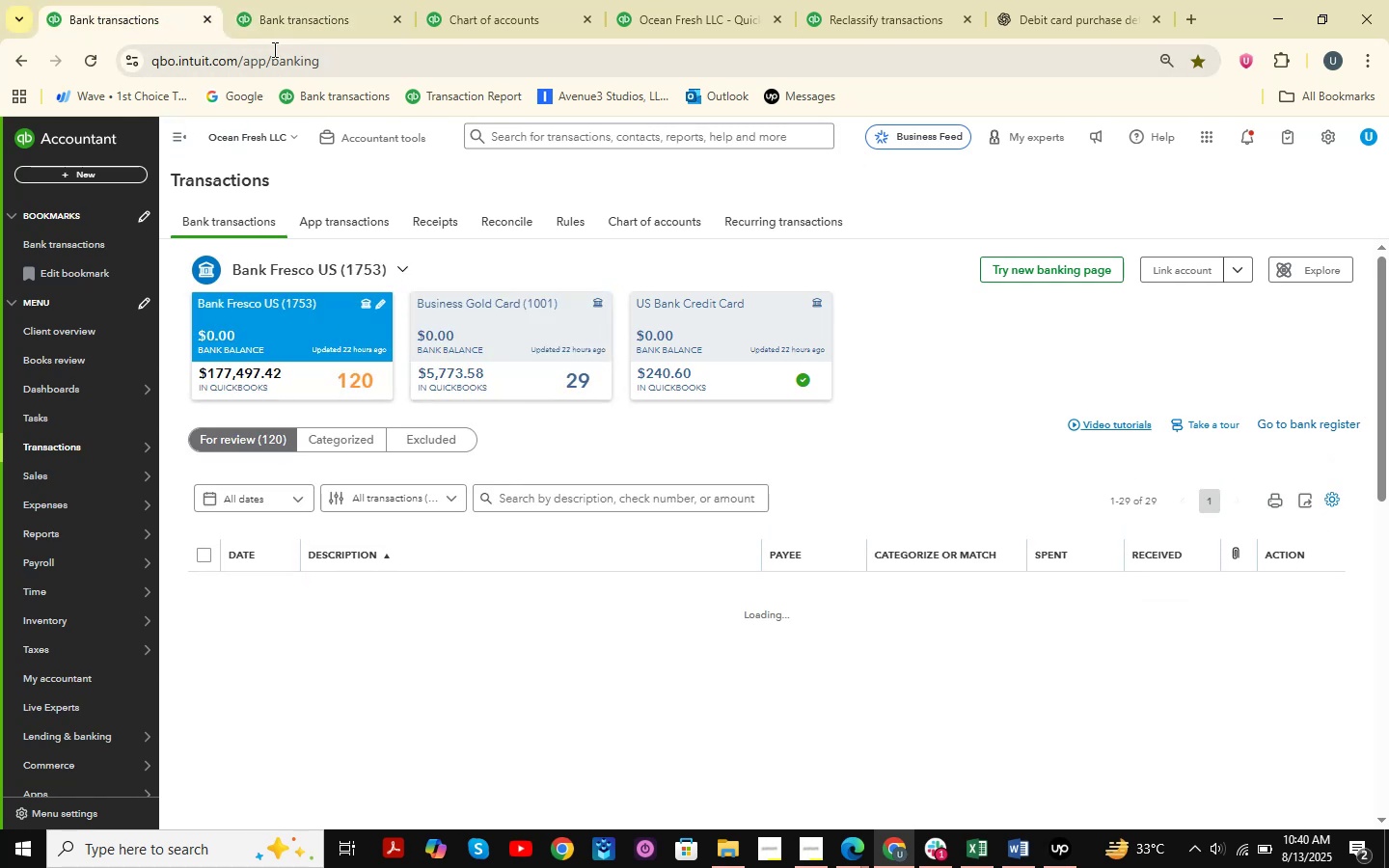 
left_click([286, 0])
 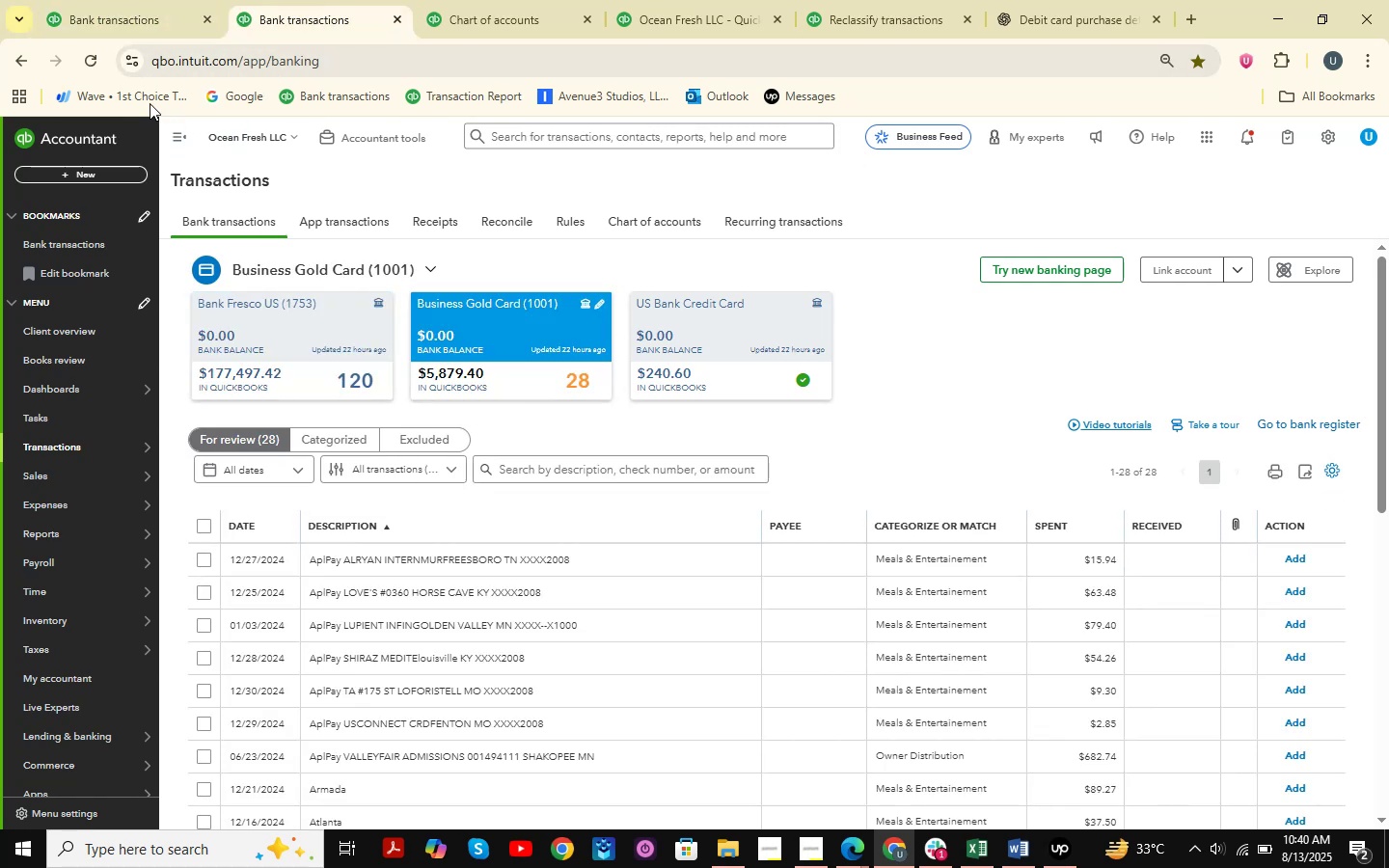 
left_click([126, 0])
 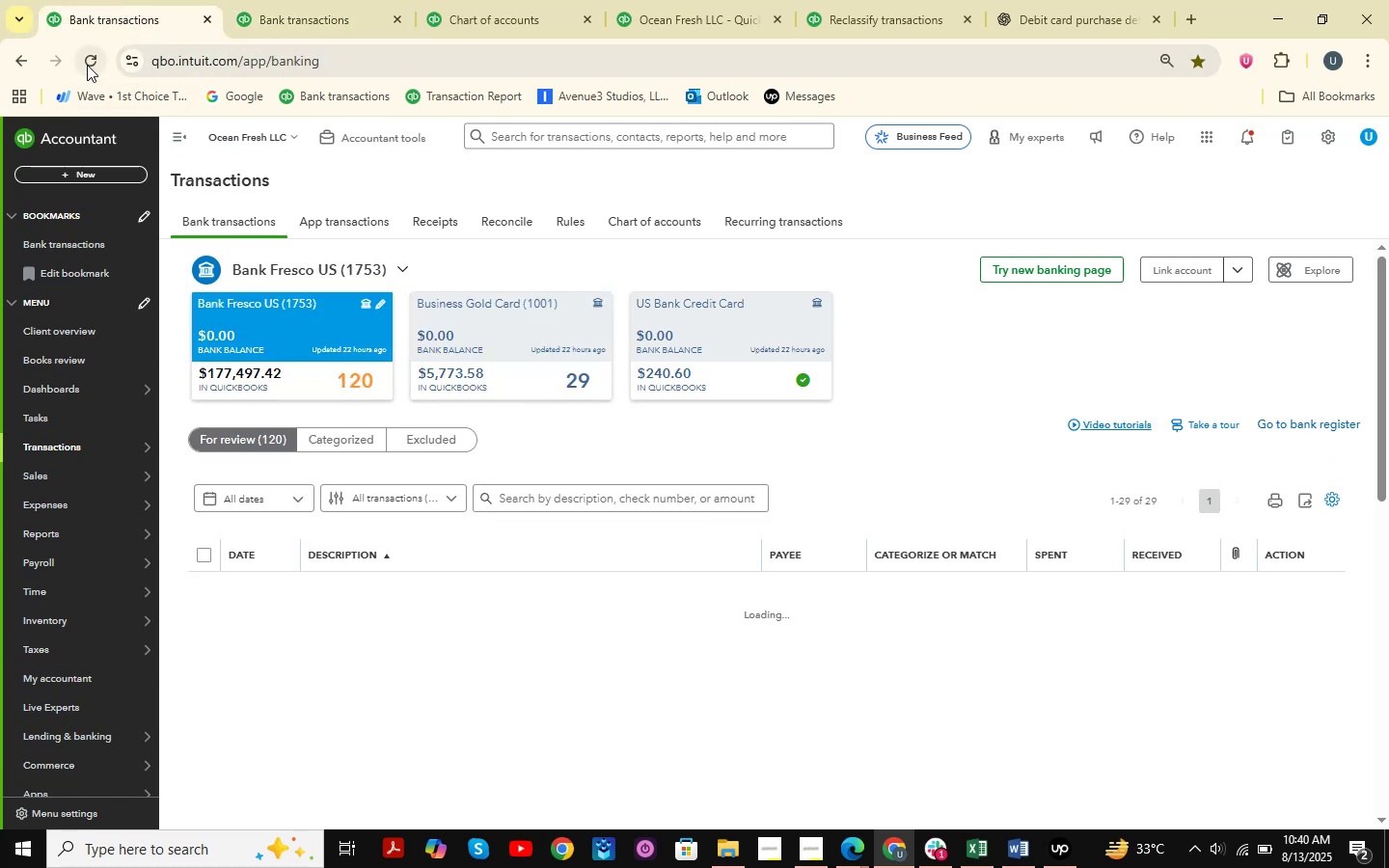 
scroll: coordinate [522, 527], scroll_direction: down, amount: 10.0
 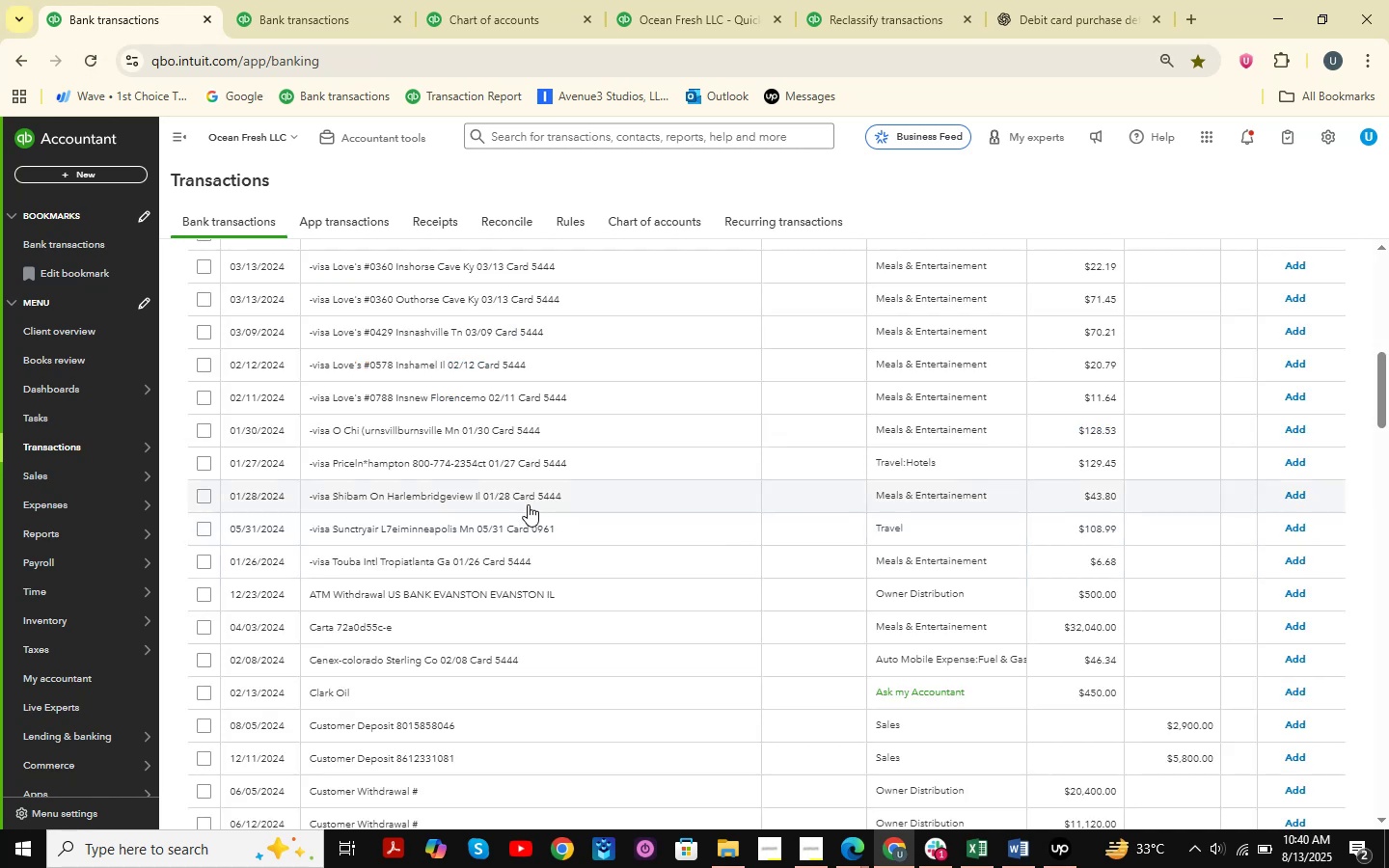 
scroll: coordinate [877, 519], scroll_direction: up, amount: 15.0
 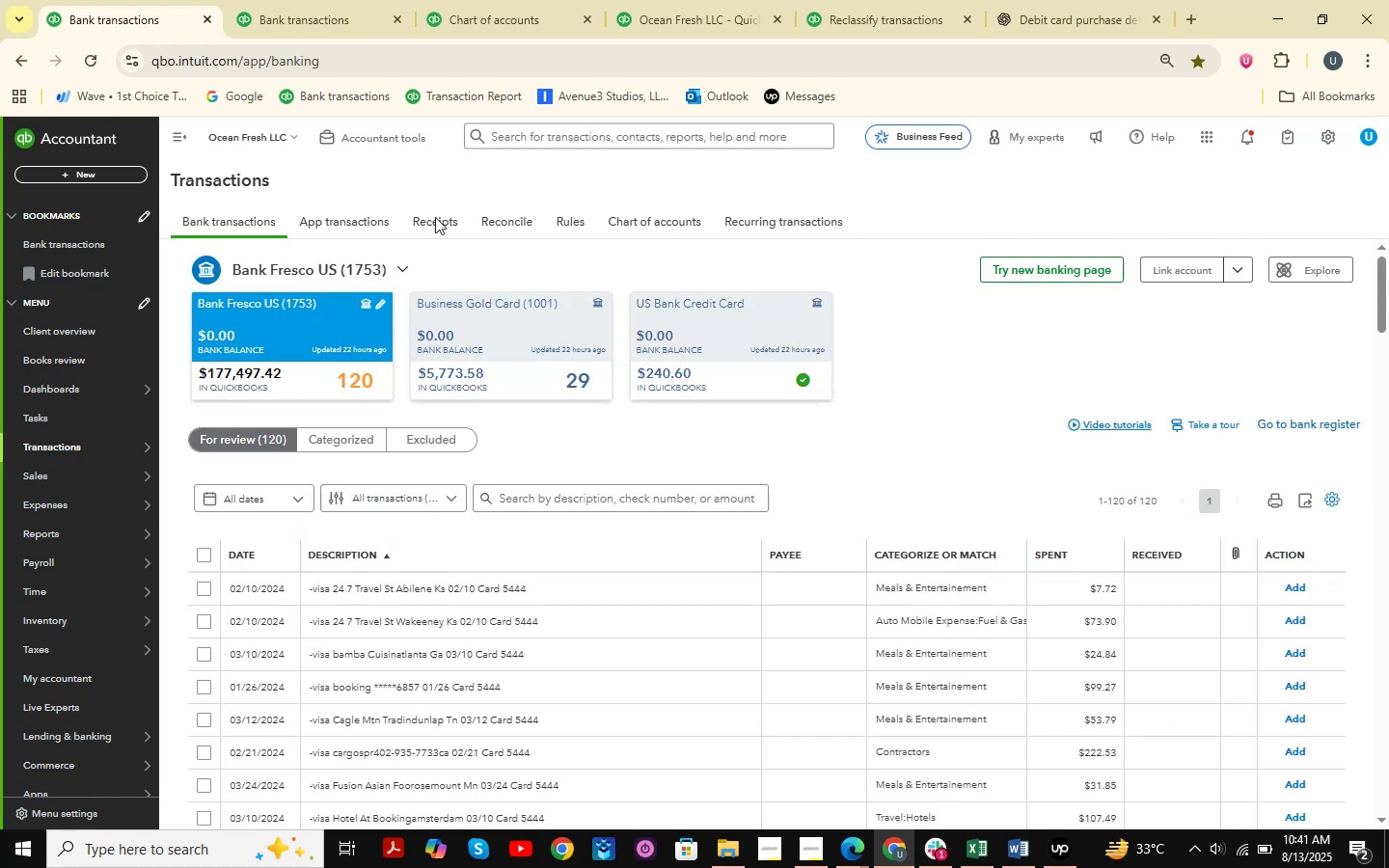 
left_click([278, 0])
 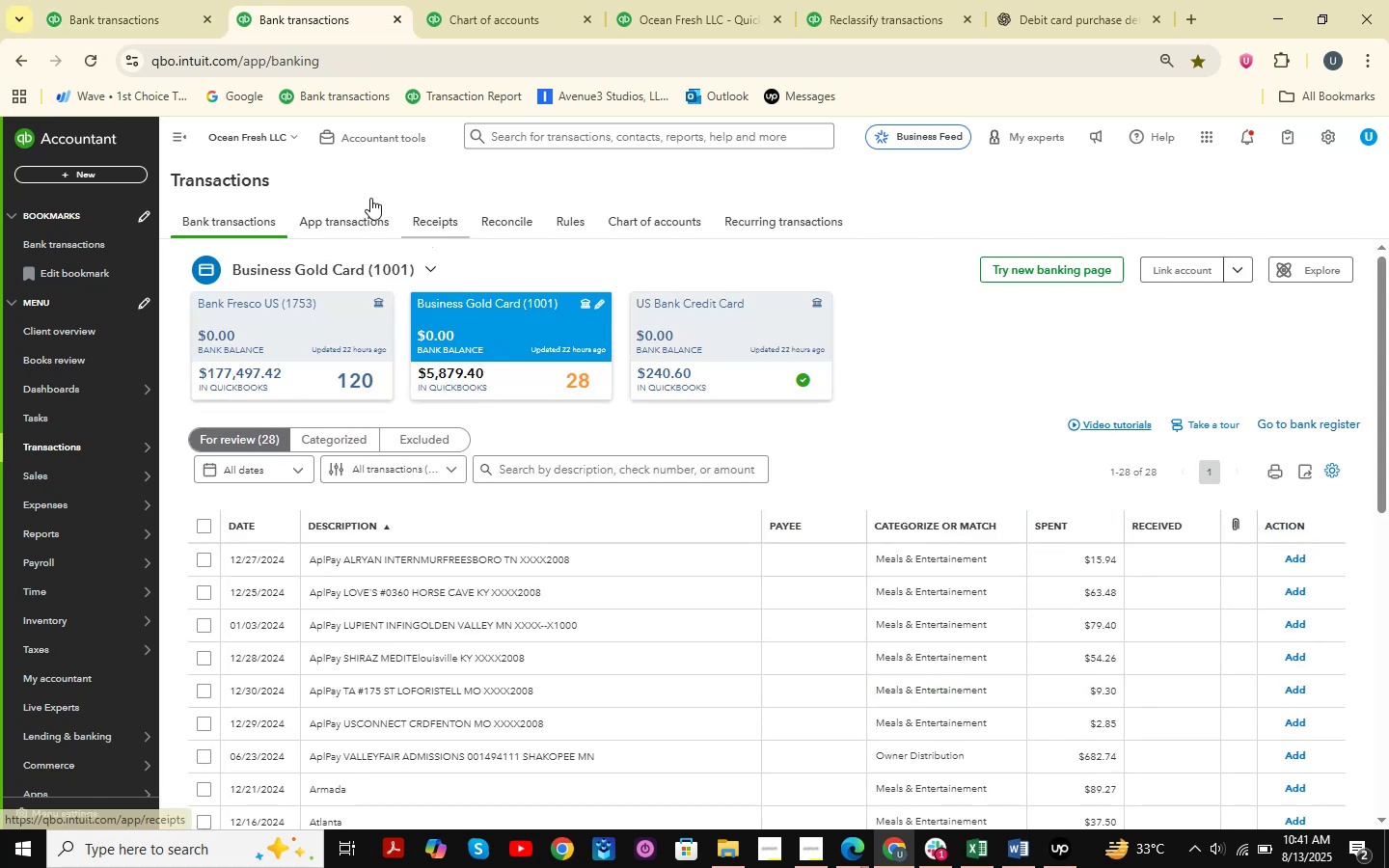 
left_click([136, 0])
 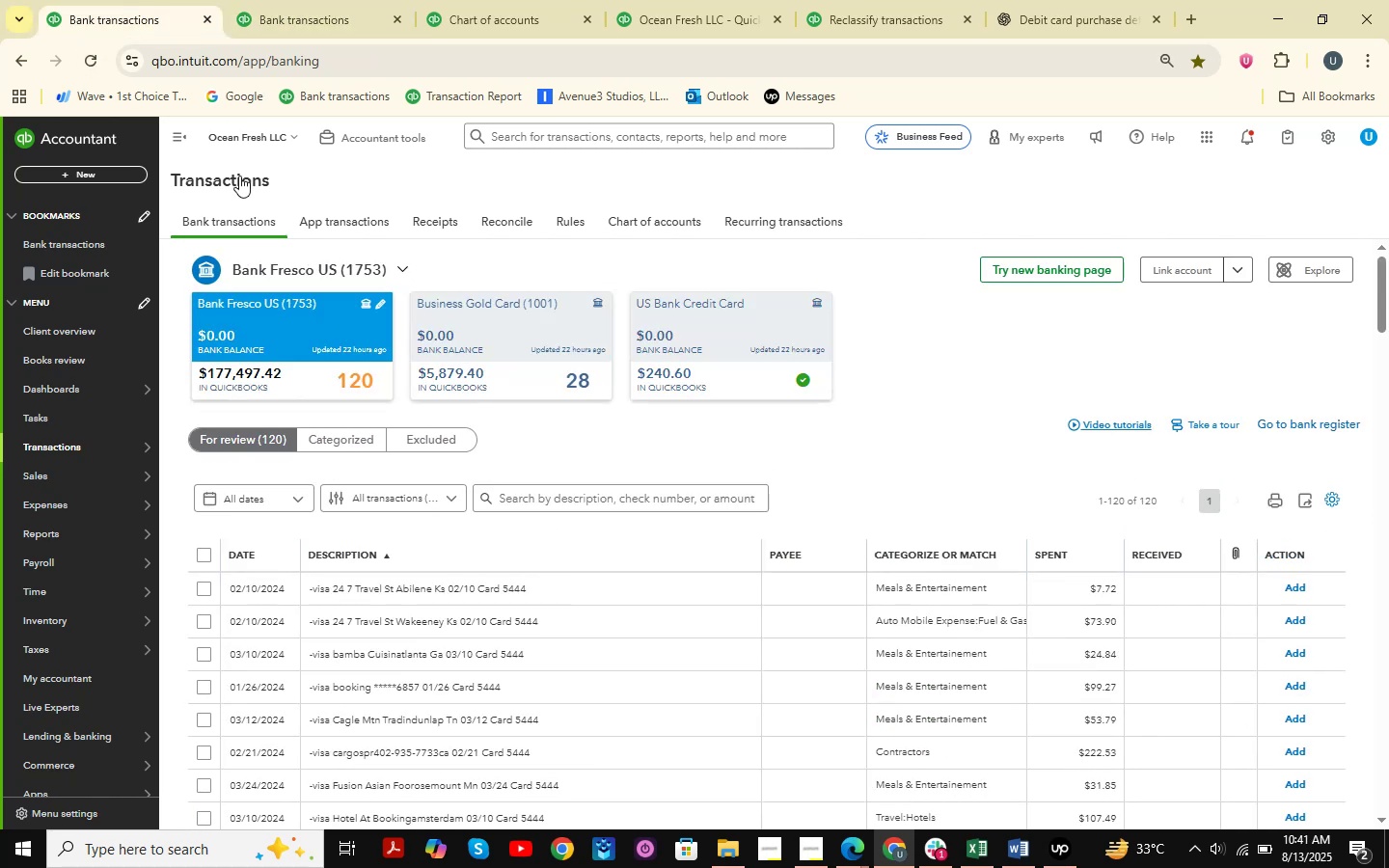 
left_click([311, 0])
 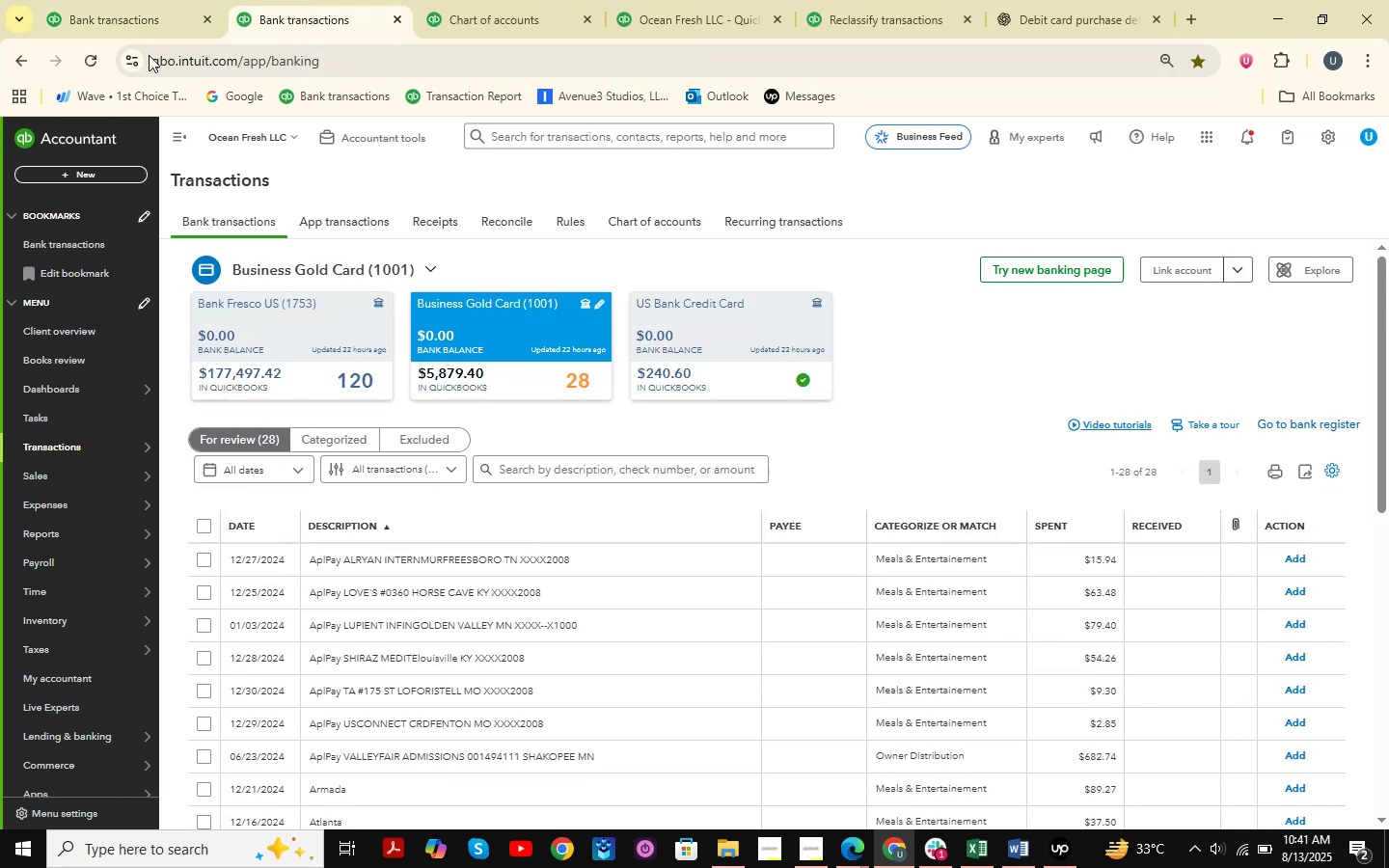 
left_click([137, 0])
 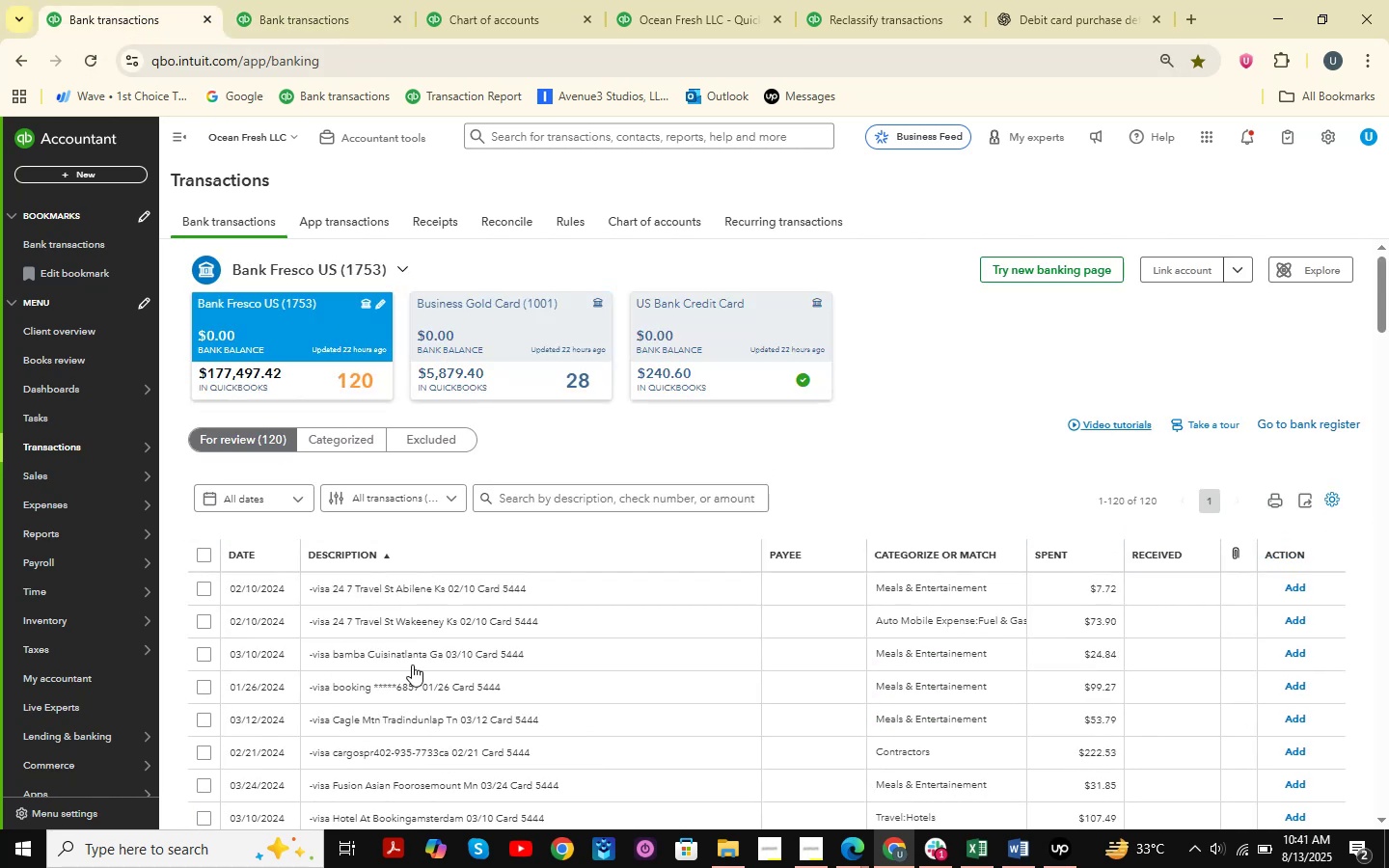 
scroll: coordinate [614, 603], scroll_direction: down, amount: 43.0
 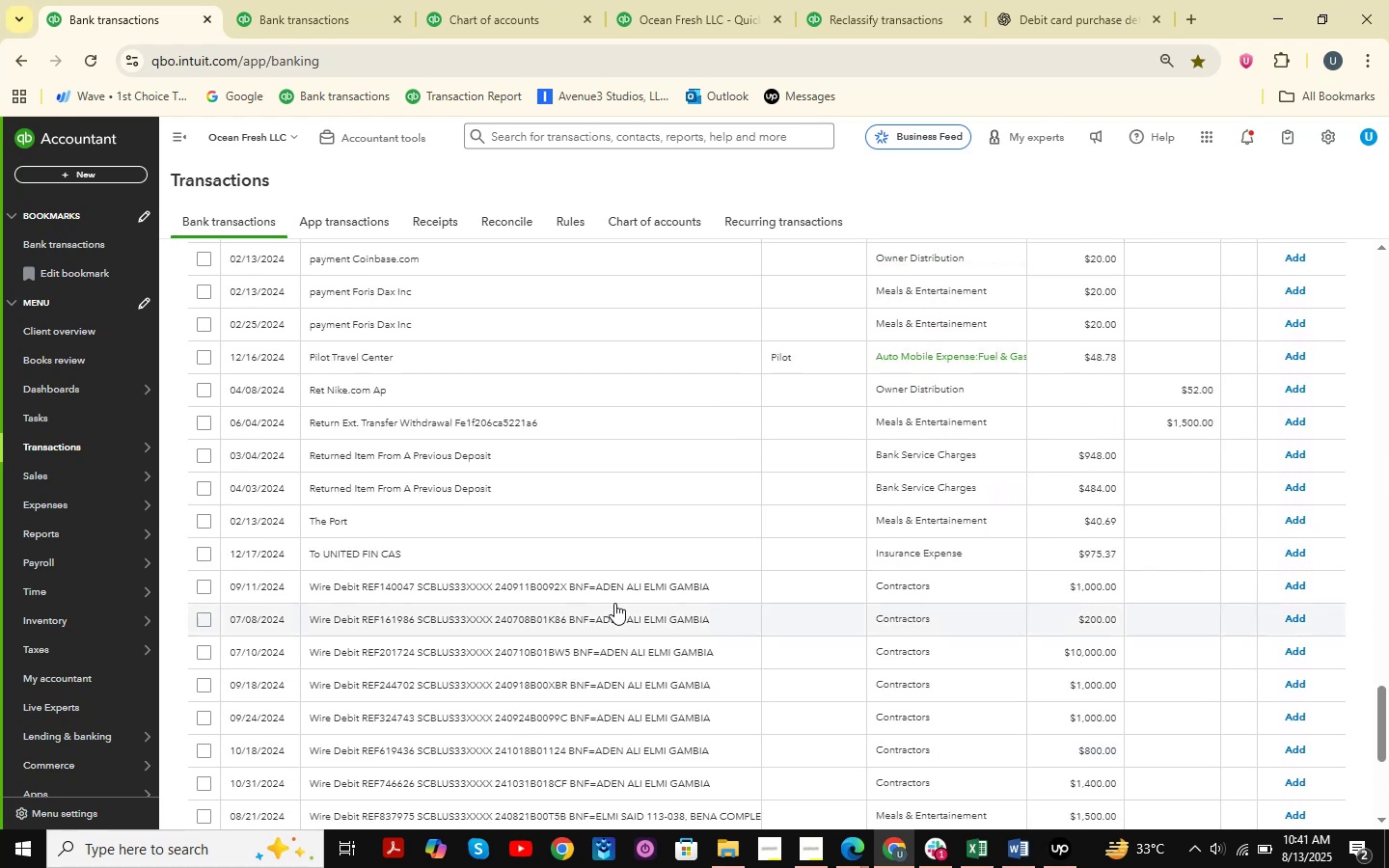 
scroll: coordinate [614, 603], scroll_direction: up, amount: 3.0
 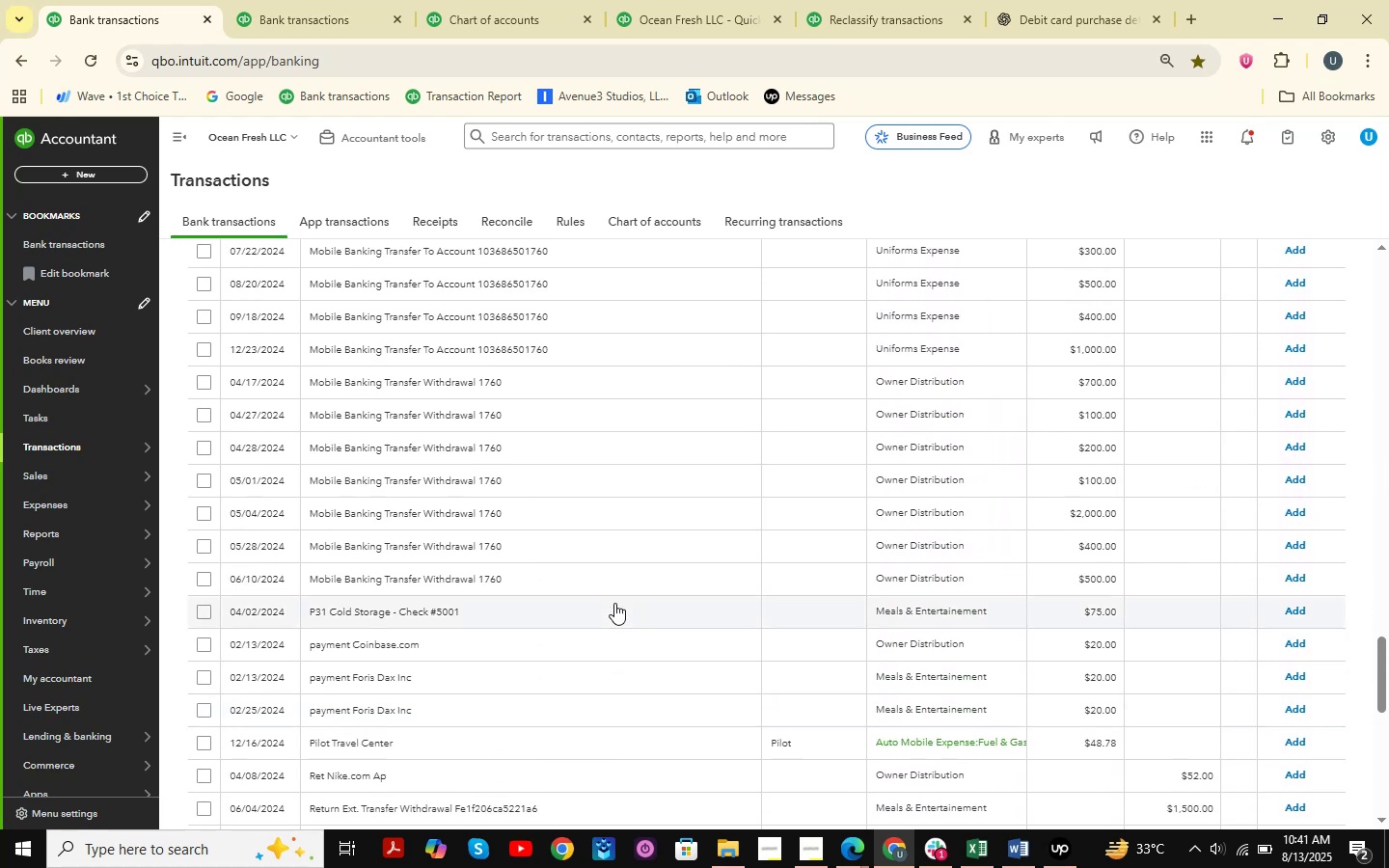 
wait(5.98)
 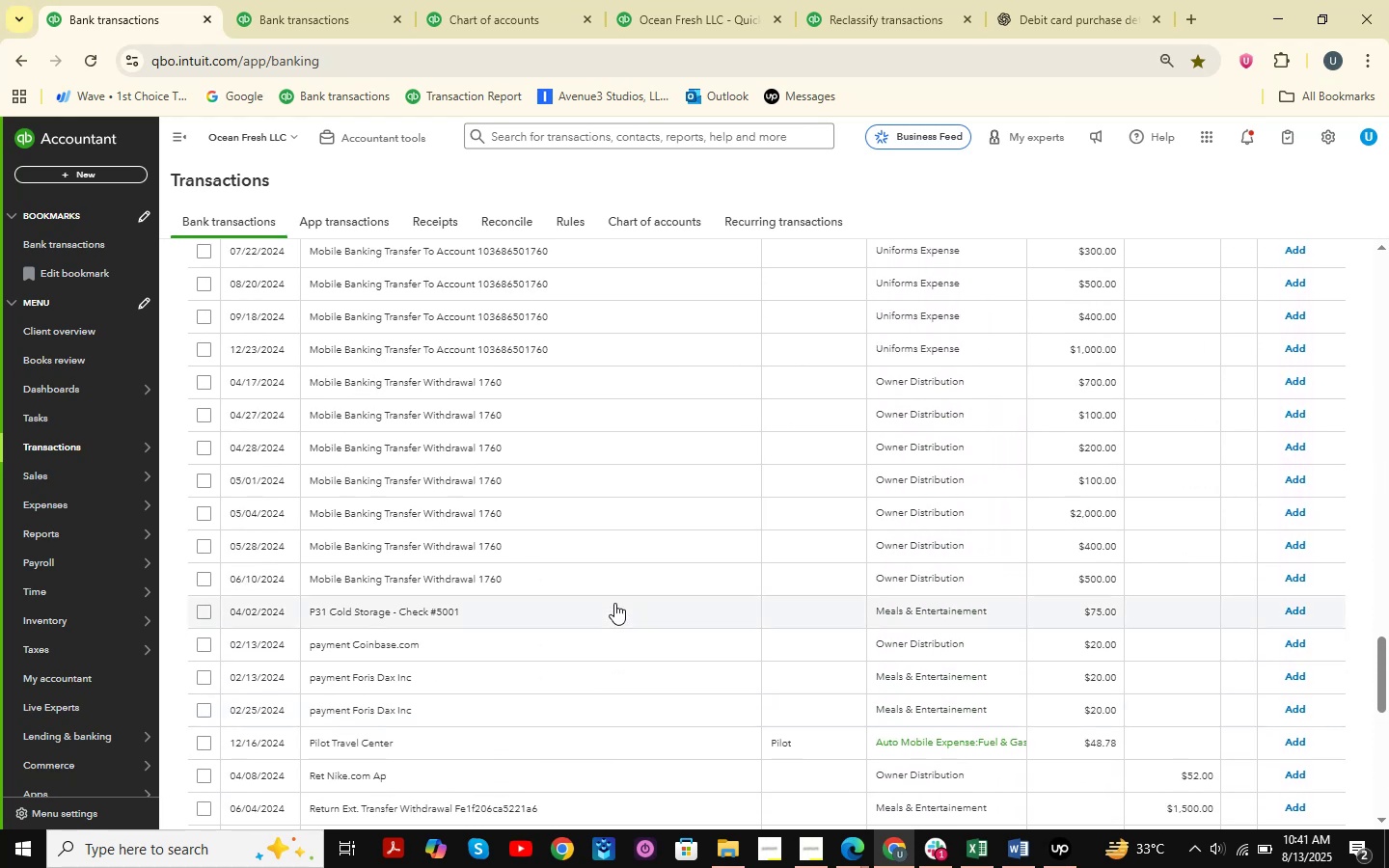 
left_click([857, 848])
 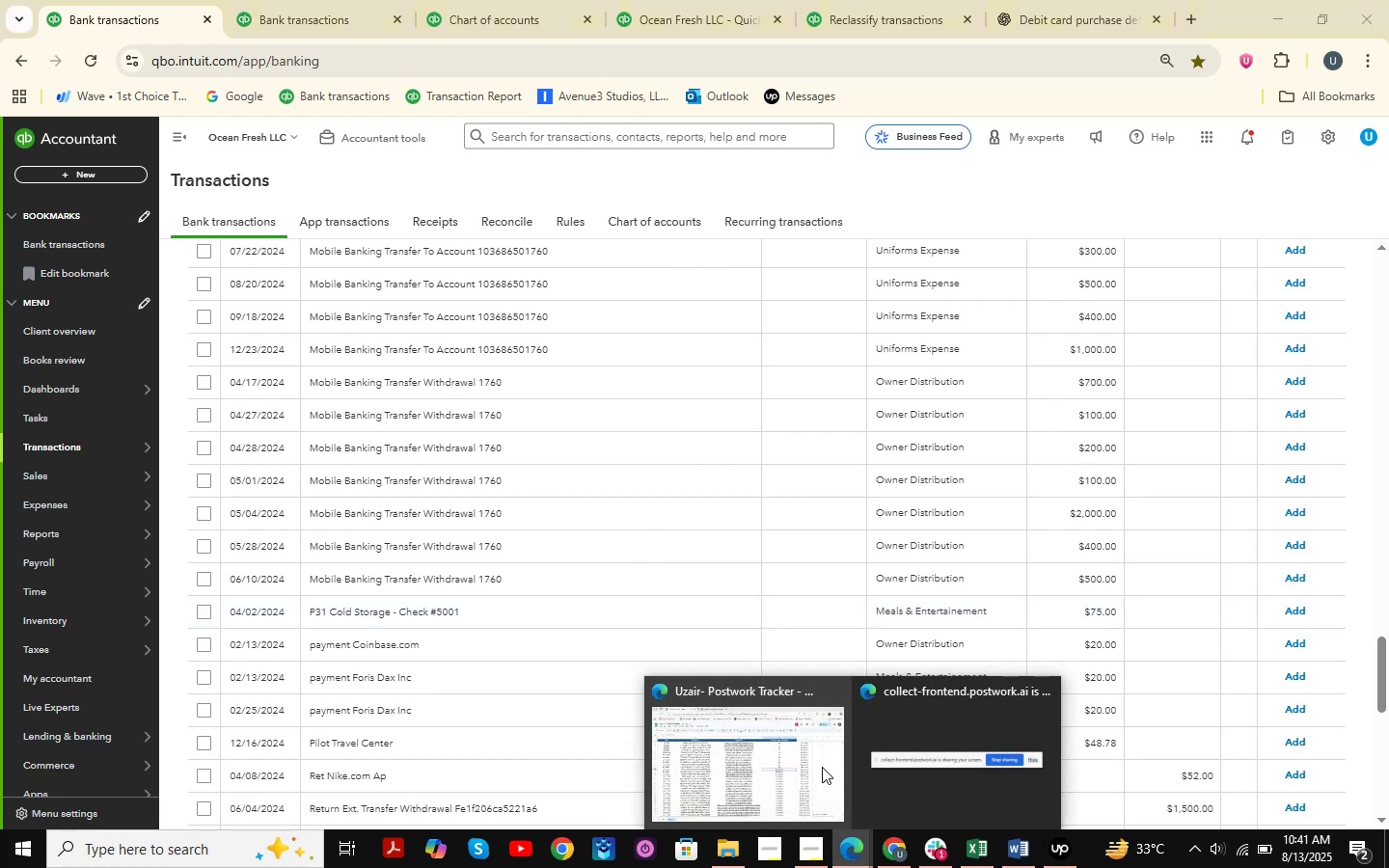 
left_click([768, 776])
 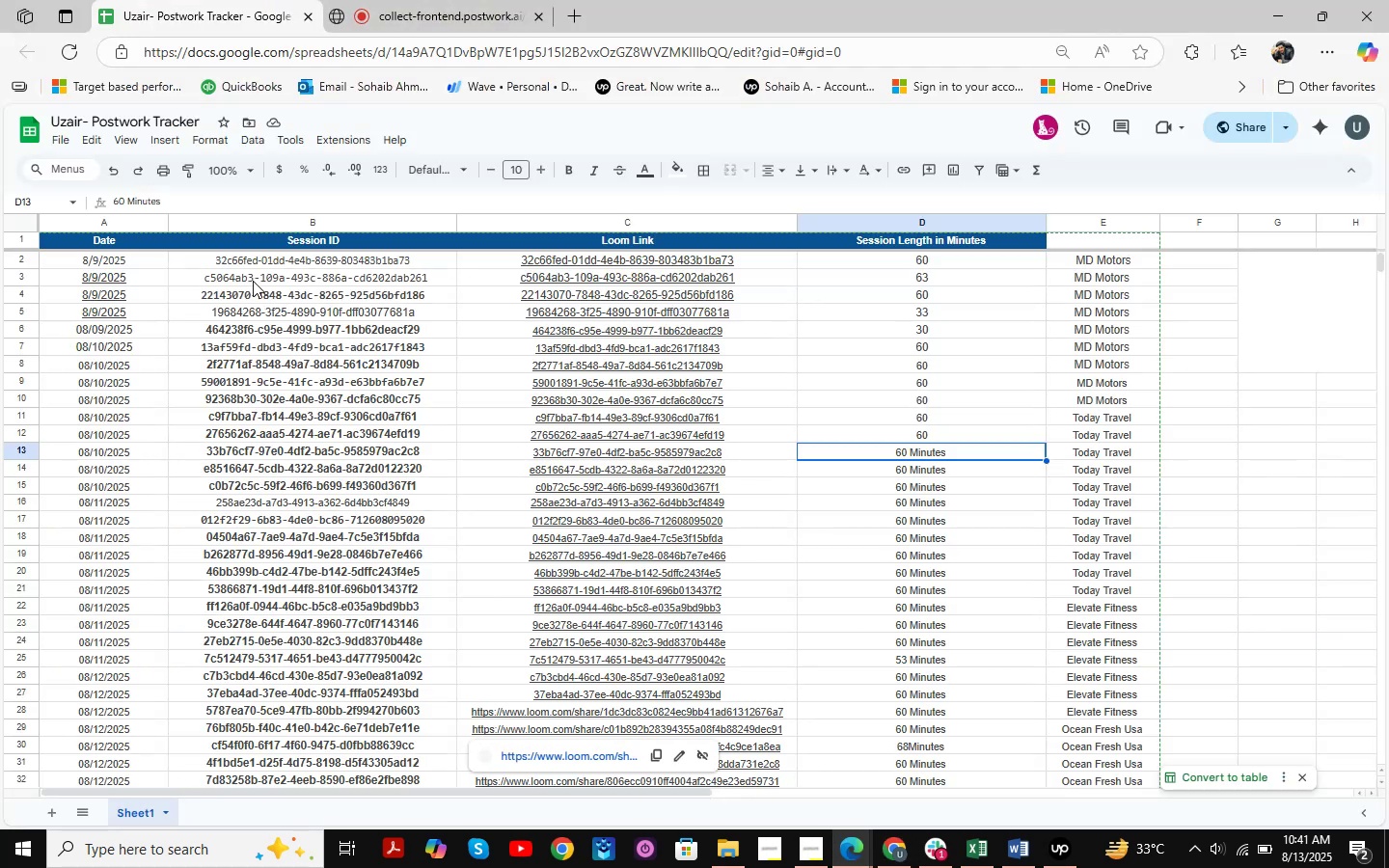 
left_click([396, 0])
 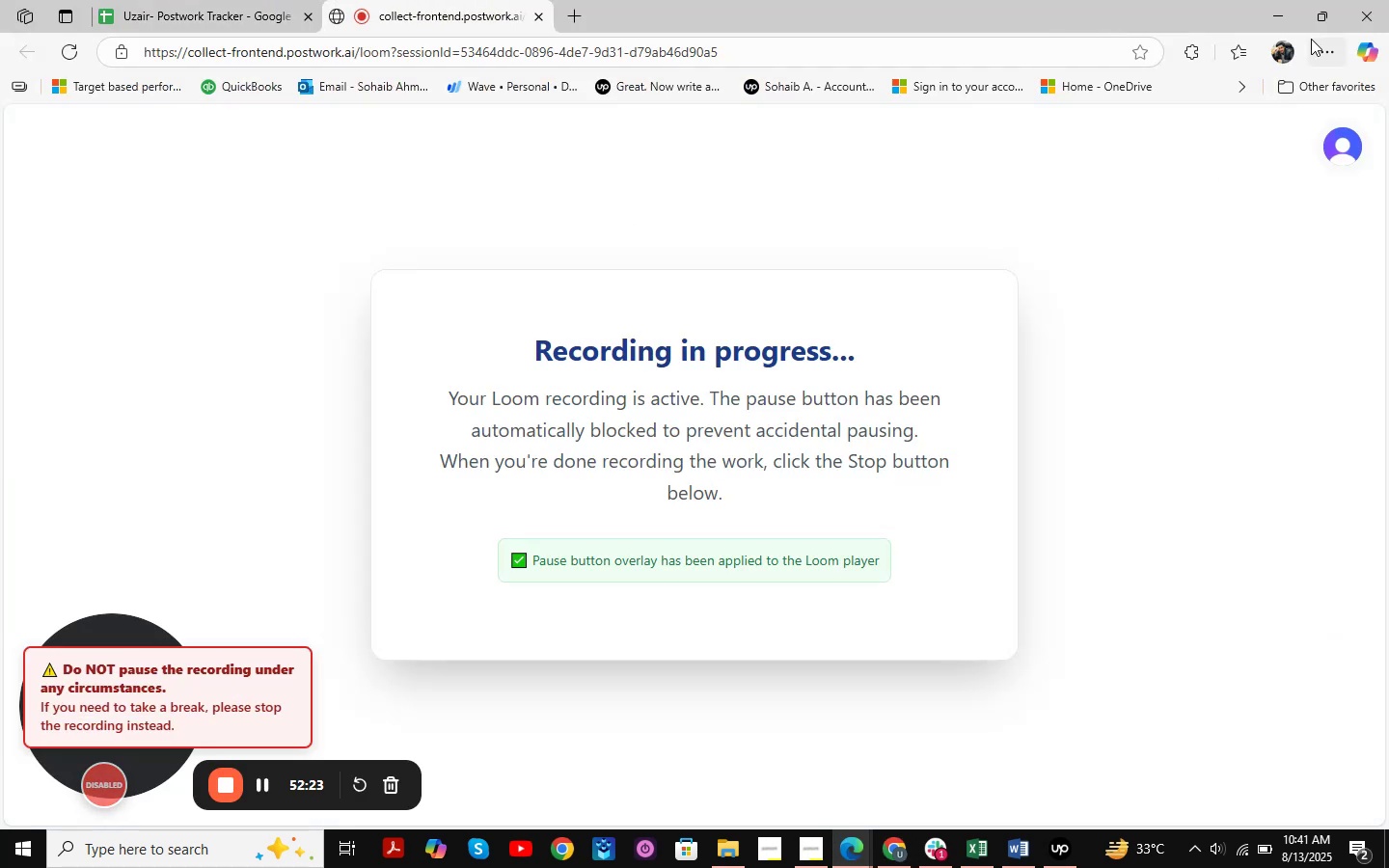 
left_click([1288, 6])
 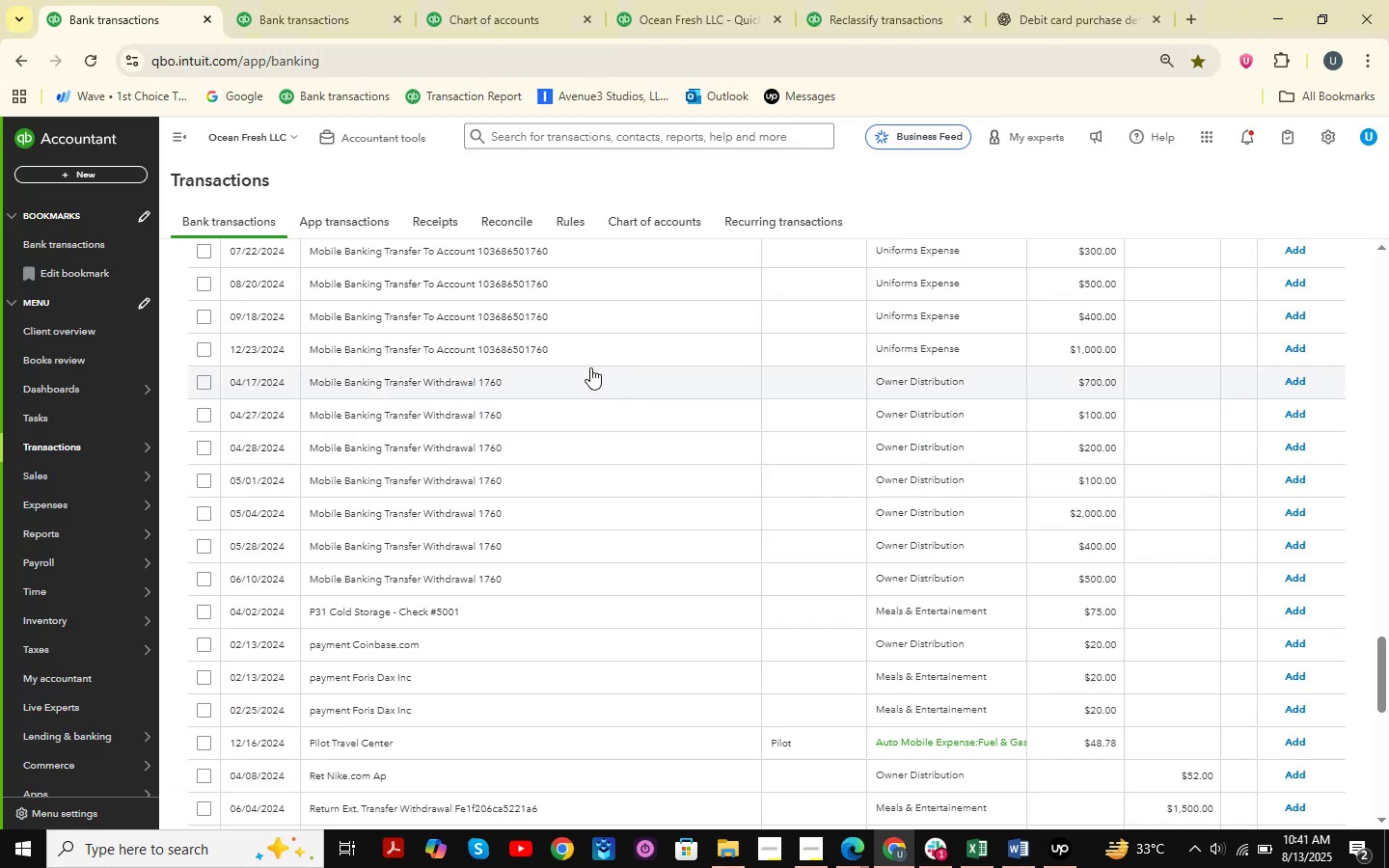 
scroll: coordinate [576, 363], scroll_direction: up, amount: 3.0
 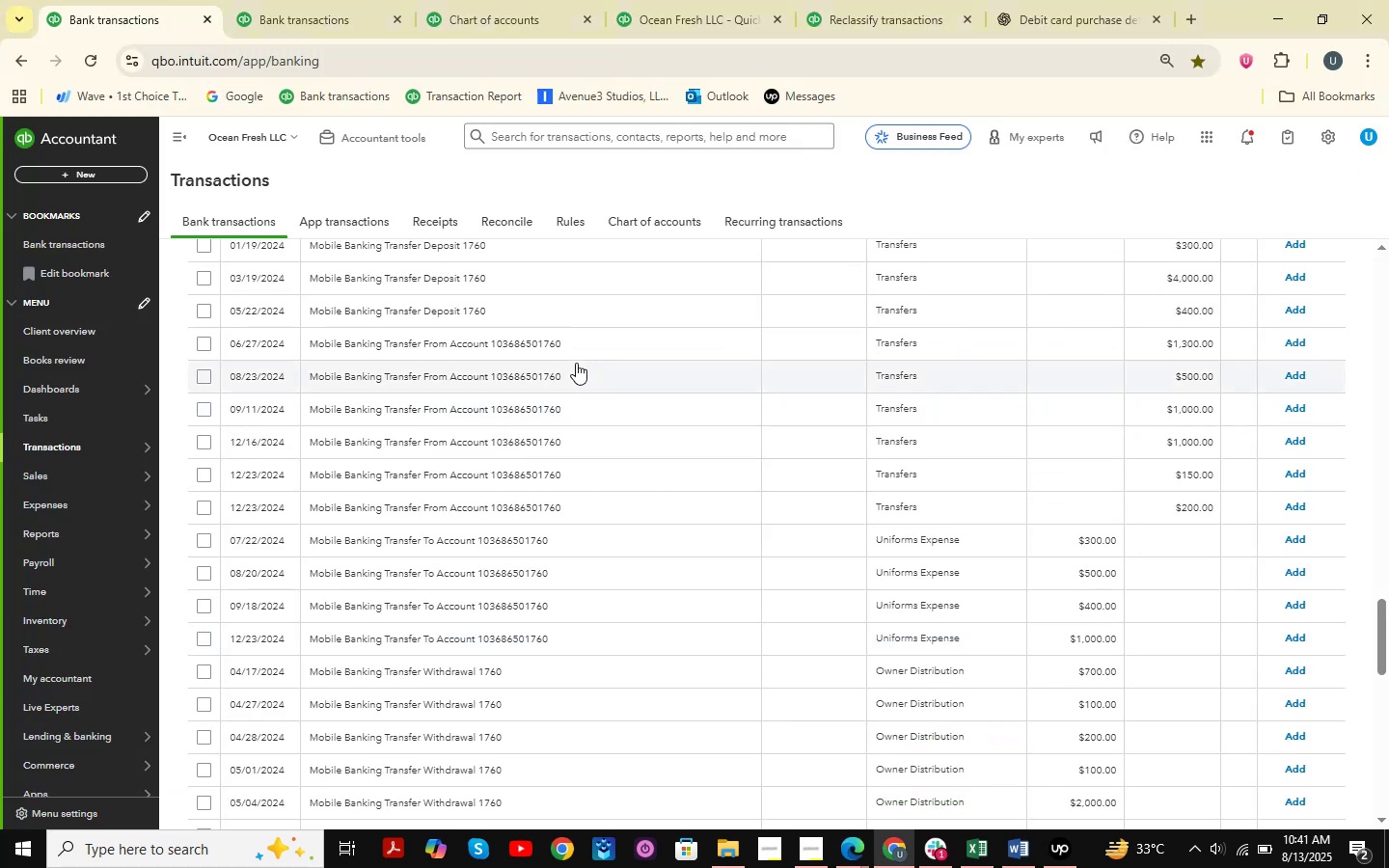 
scroll: coordinate [507, 476], scroll_direction: down, amount: 14.0
 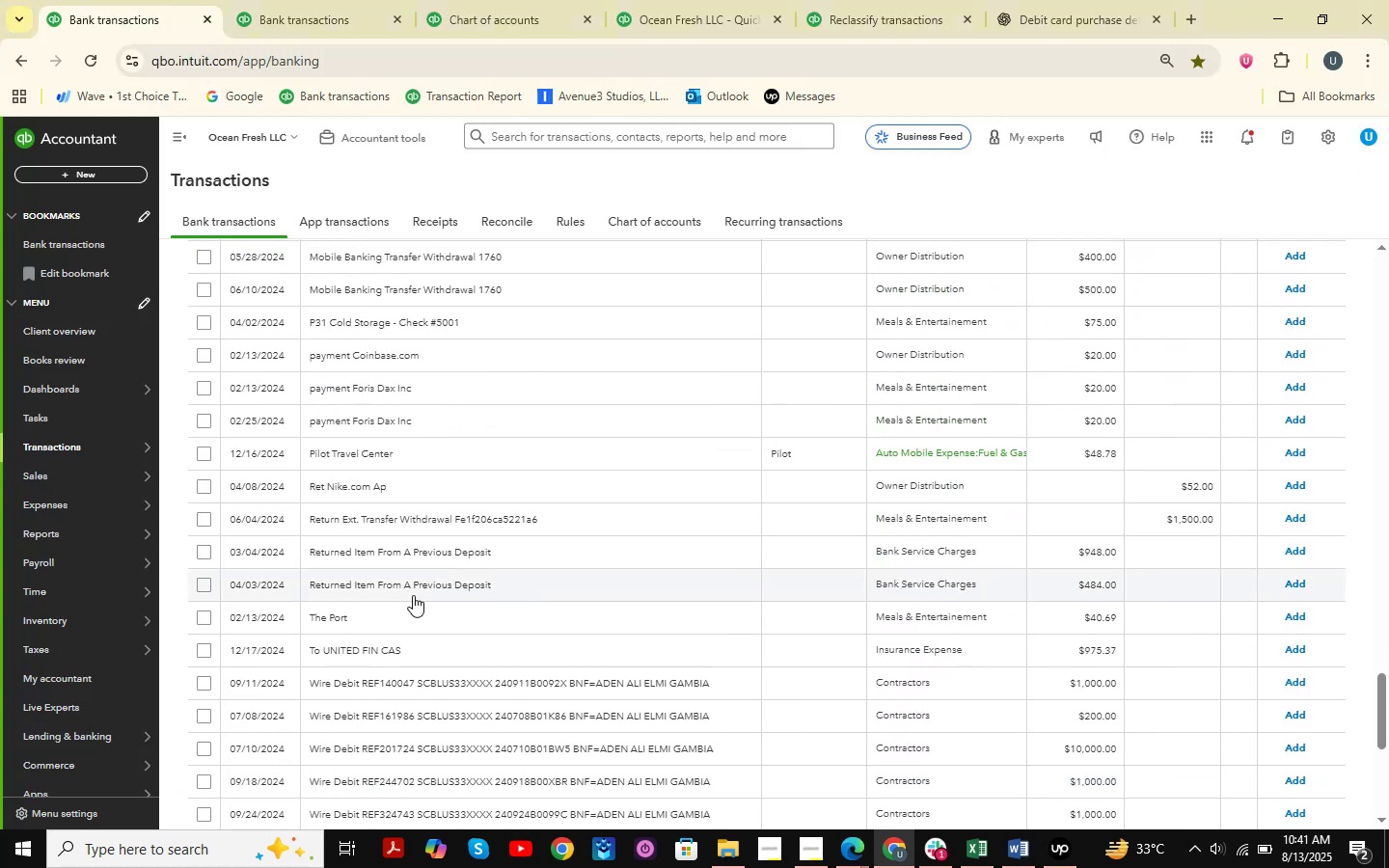 
left_click([388, 607])
 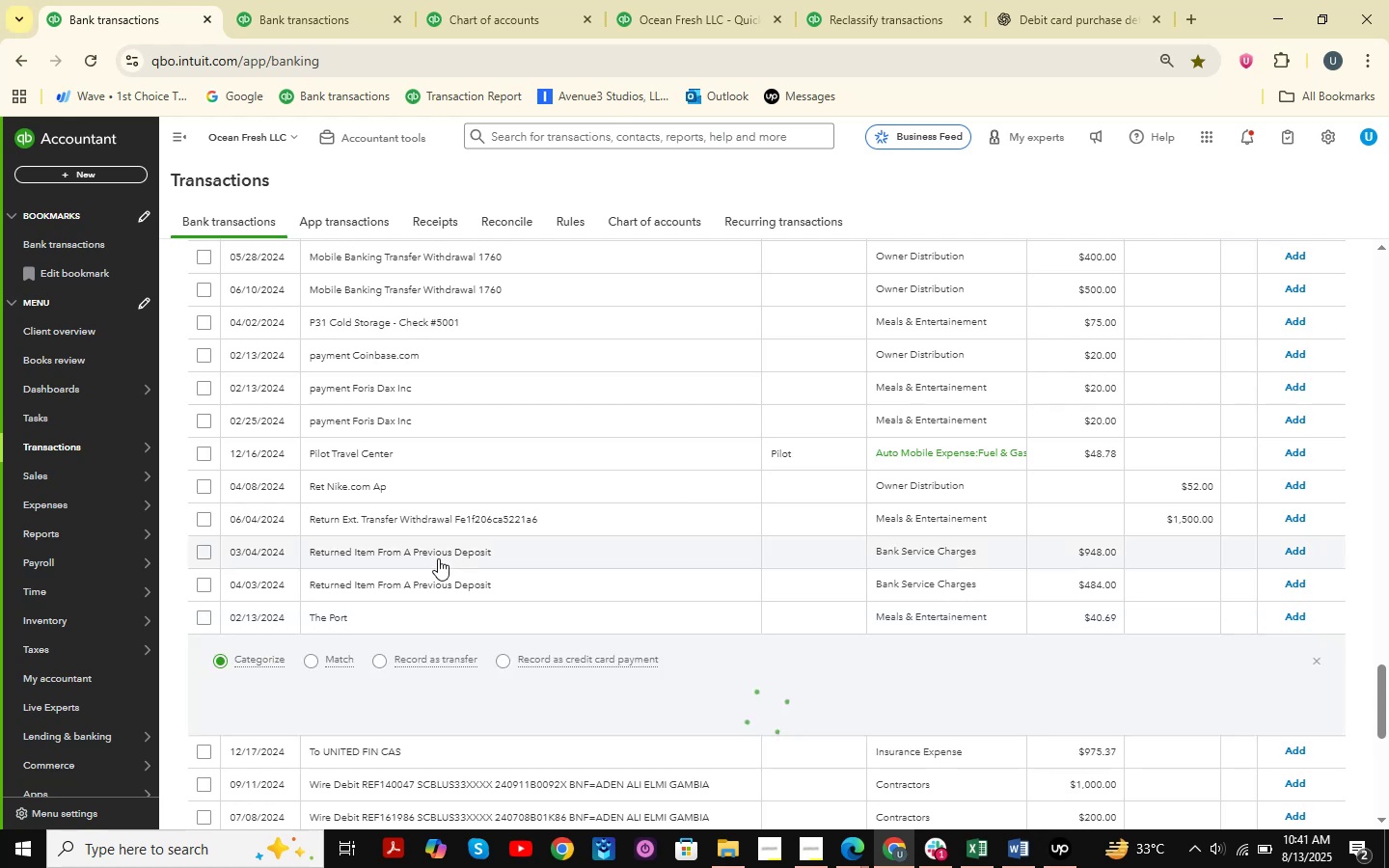 
scroll: coordinate [422, 555], scroll_direction: down, amount: 2.0
 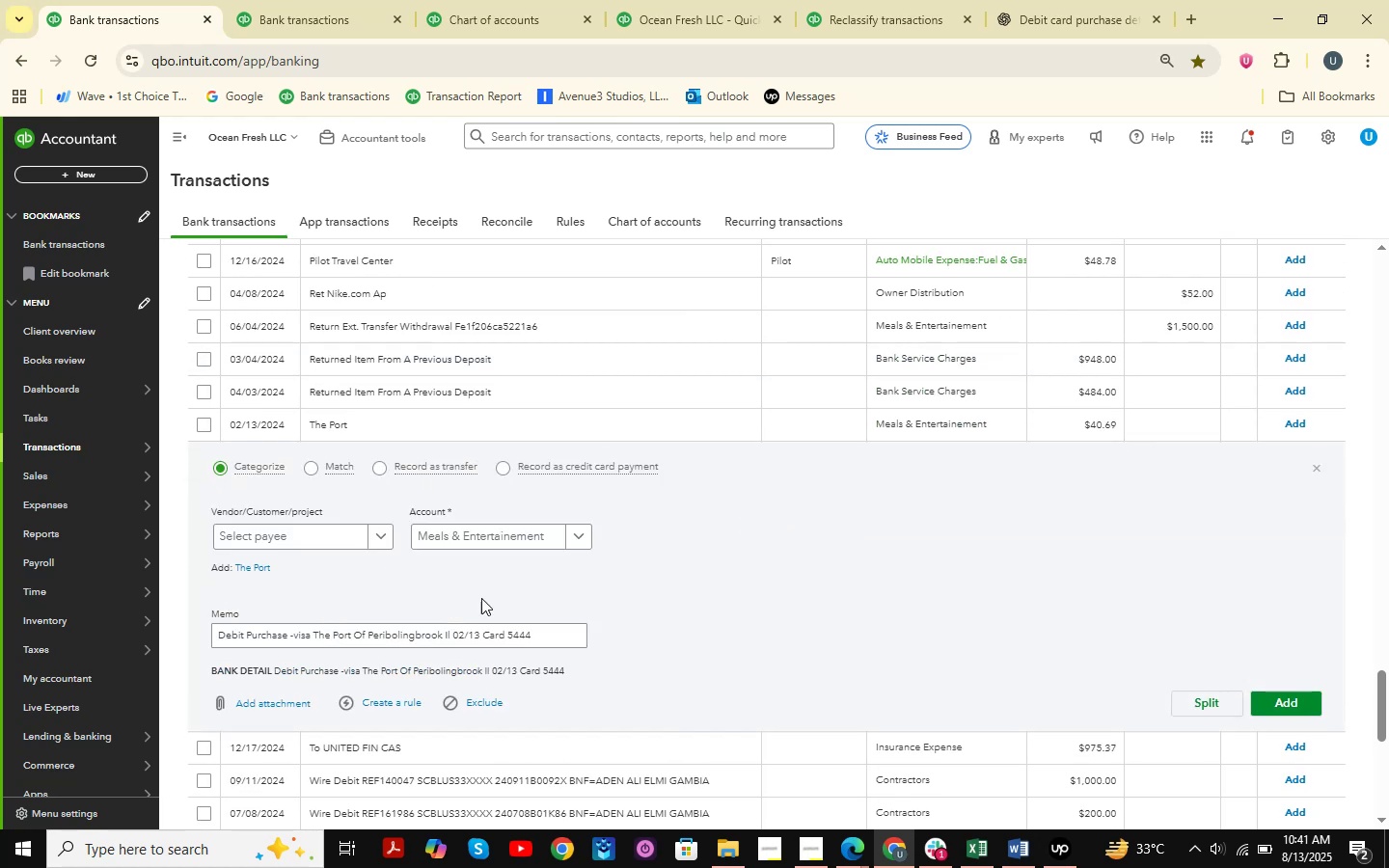 
left_click([538, 637])
 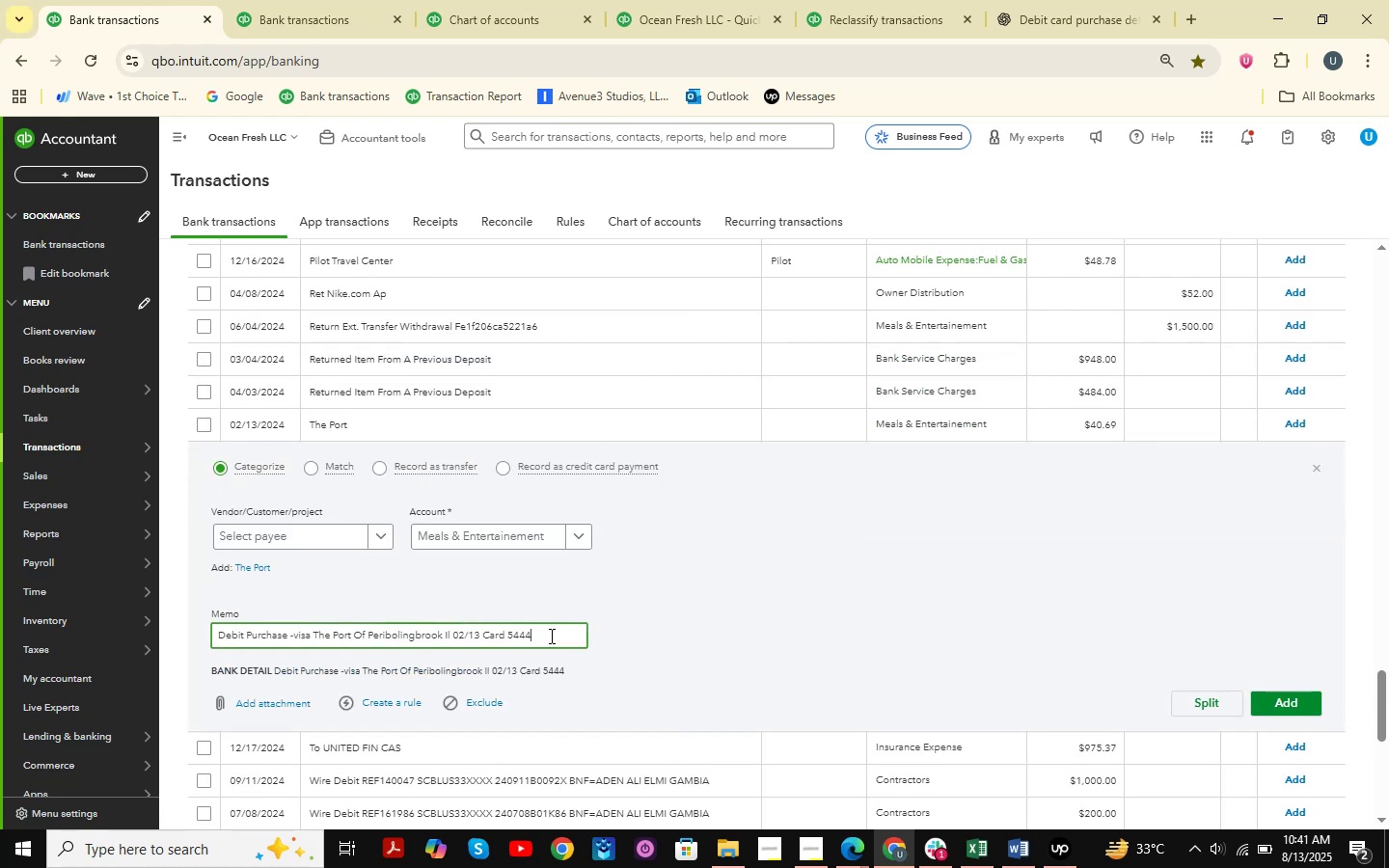 
left_click_drag(start_coordinate=[550, 636], to_coordinate=[111, 634])
 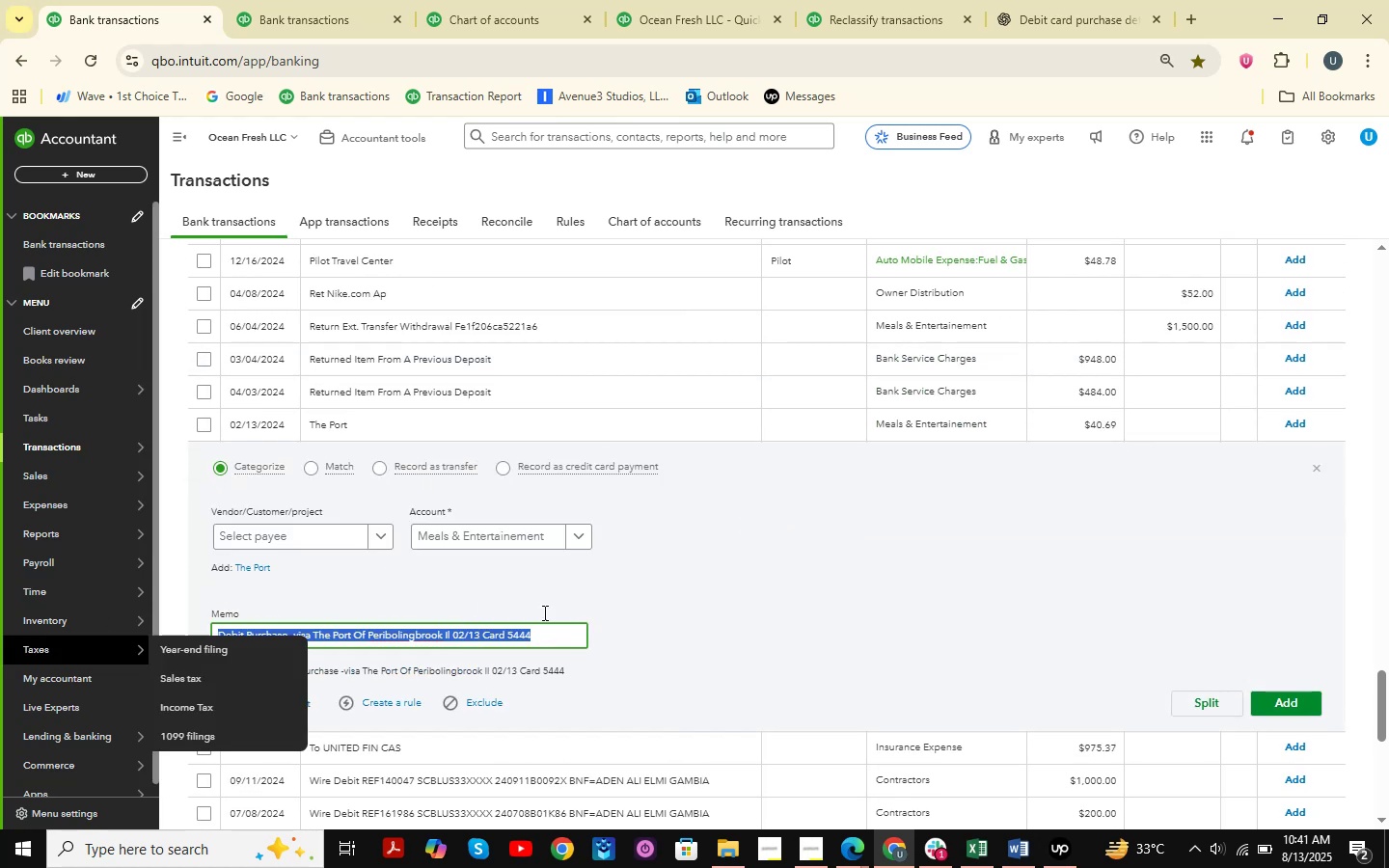 
key(Control+C)
 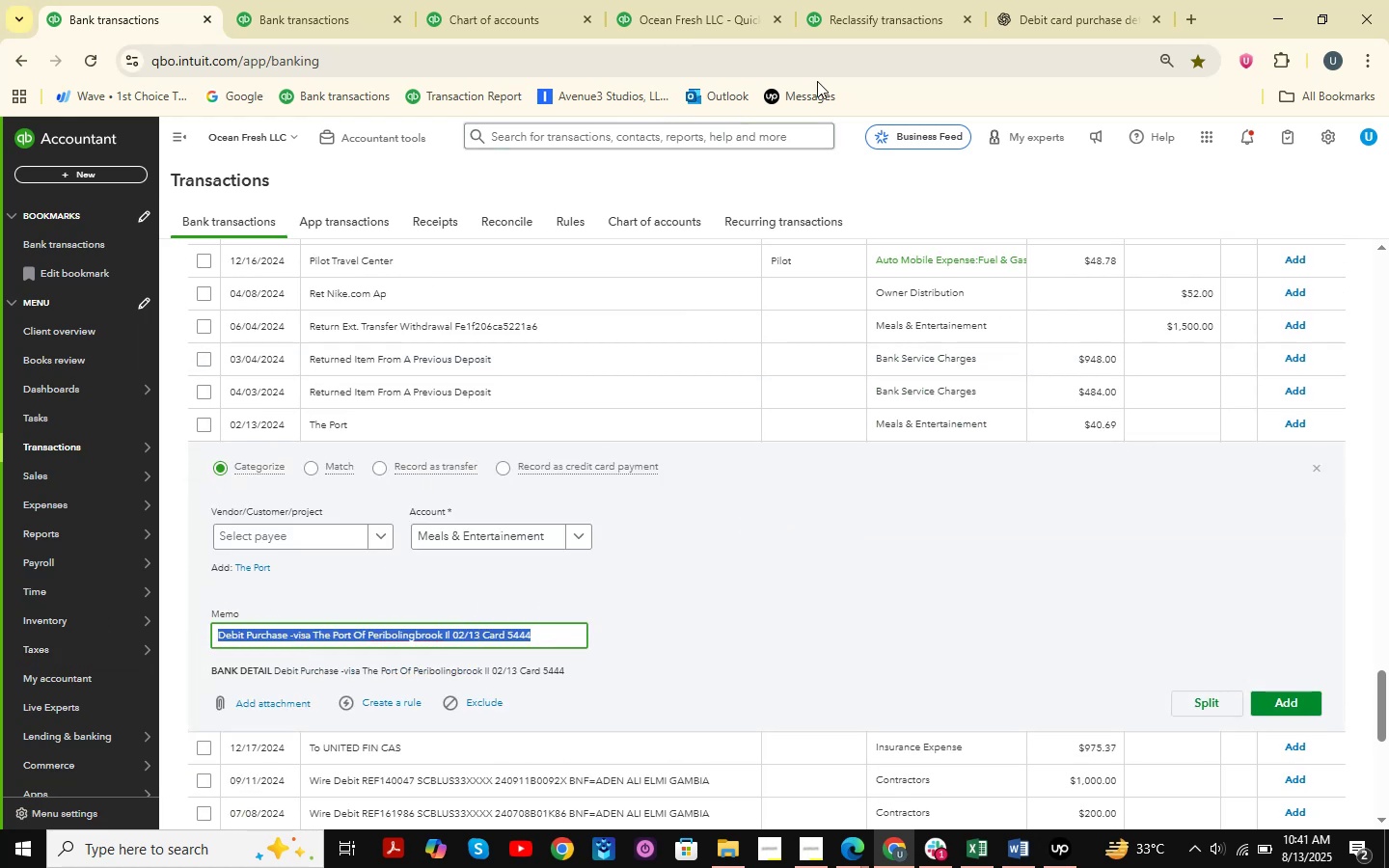 
left_click([1031, 0])
 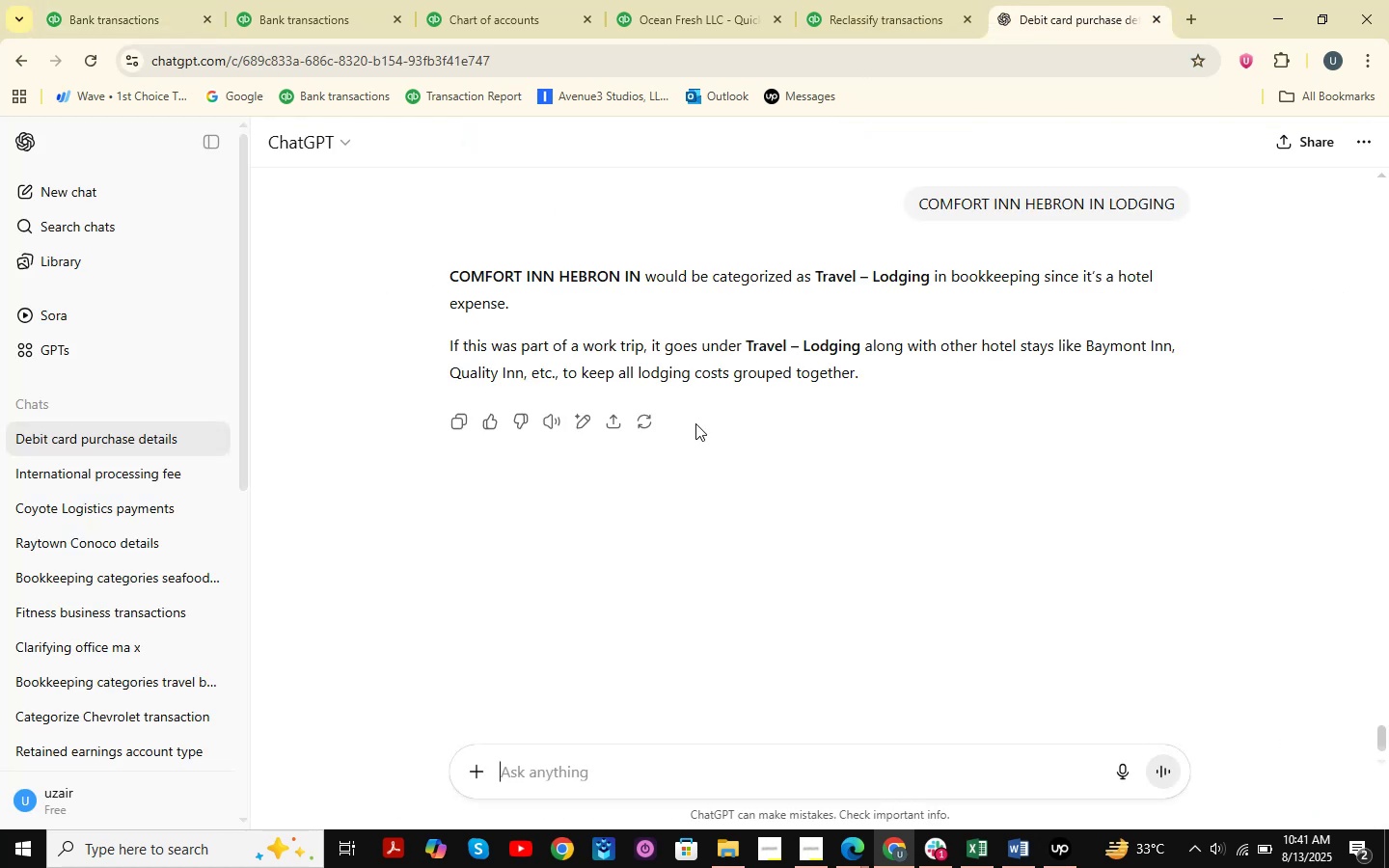 
key(Control+ControlLeft)
 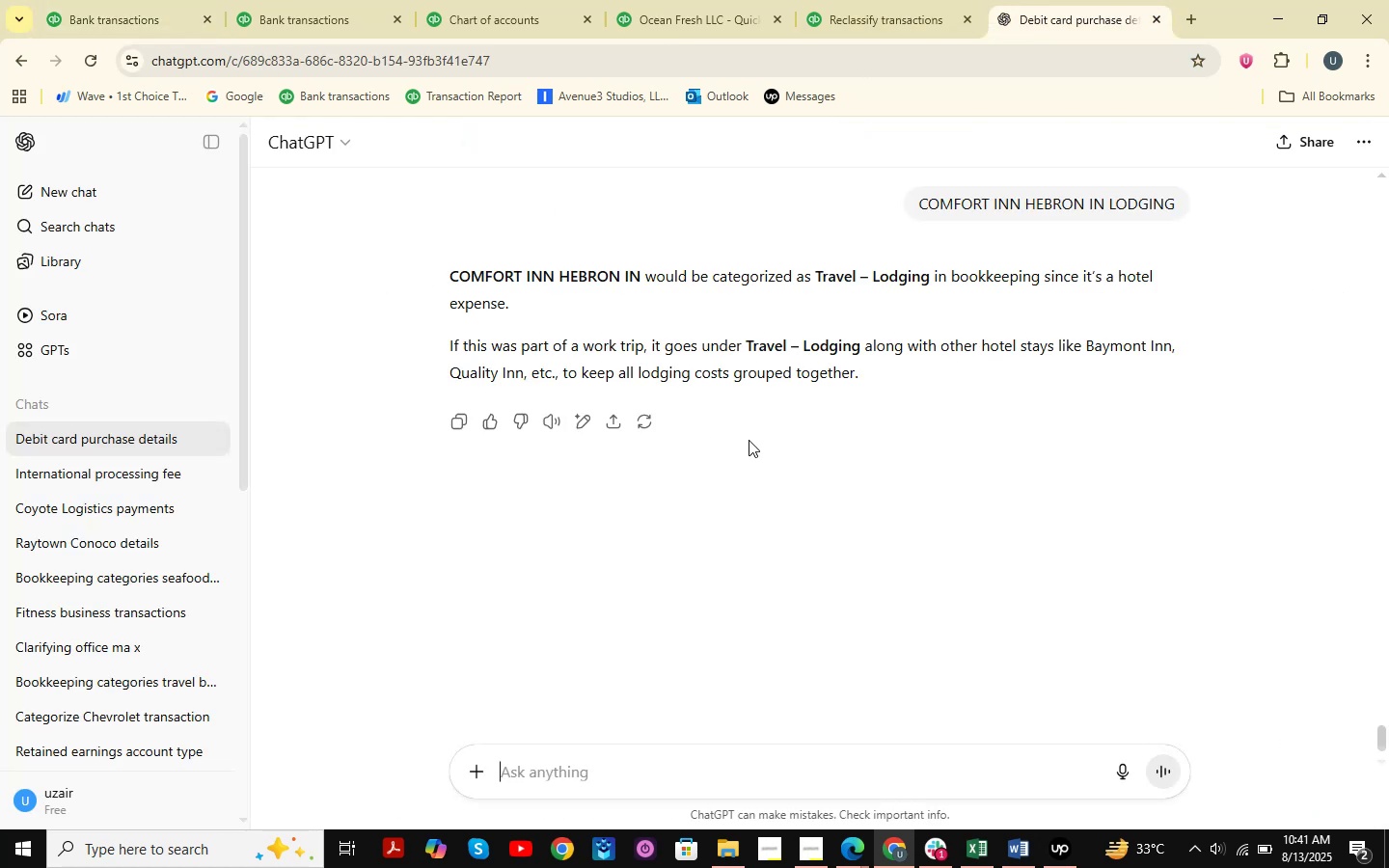 
key(Control+V)
 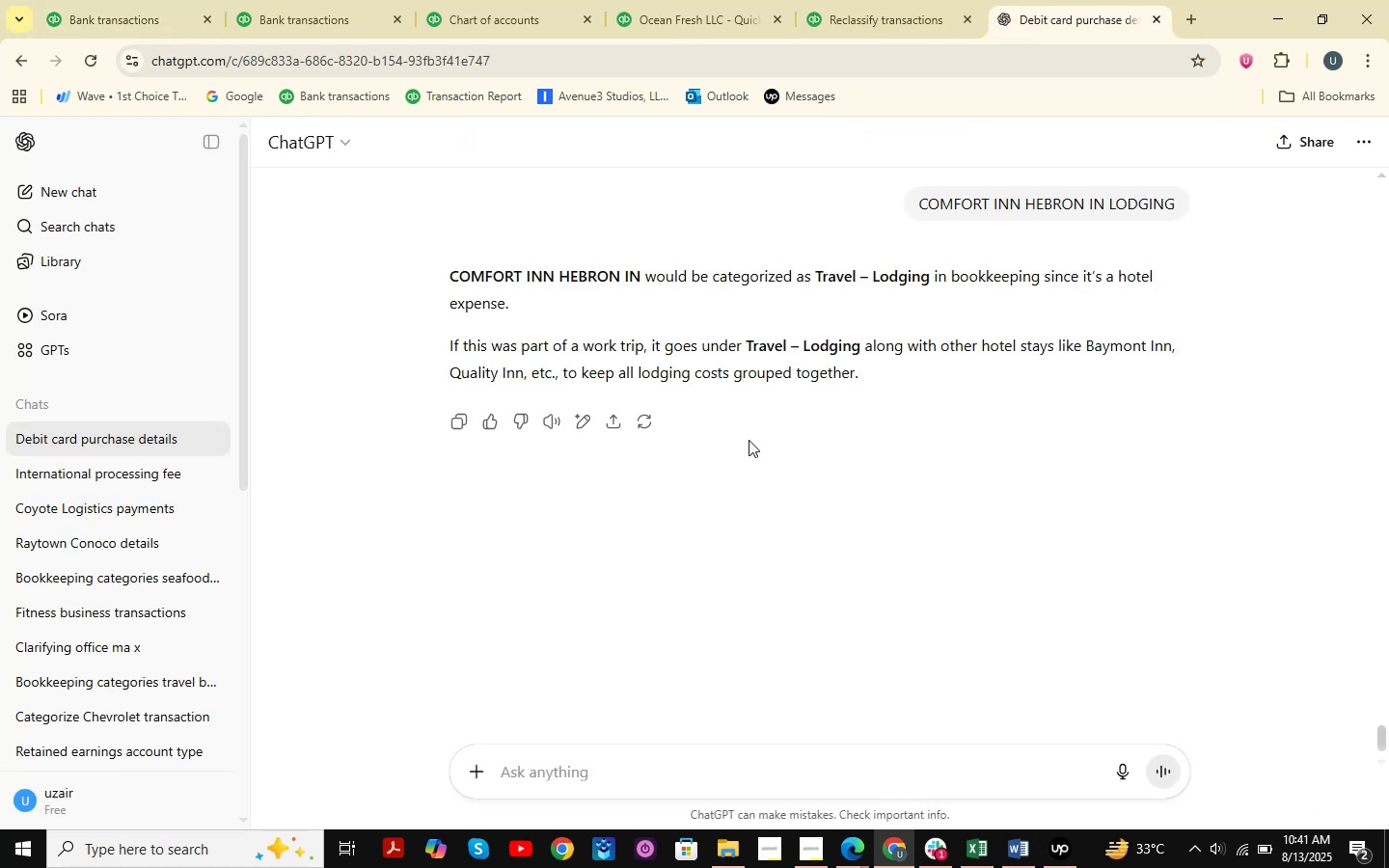 
key(NumpadEnter)
 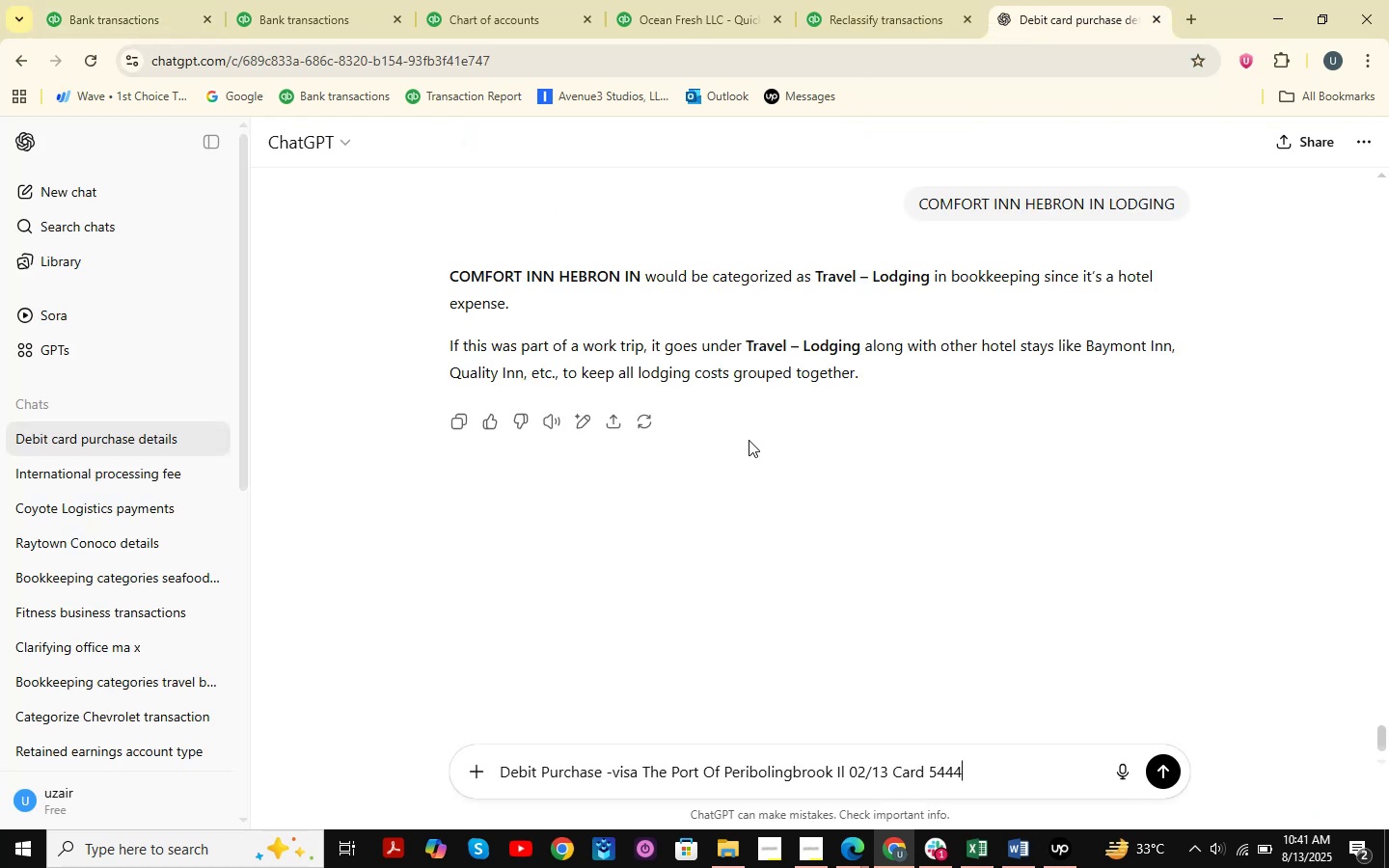 
key(NumpadDecimal)
 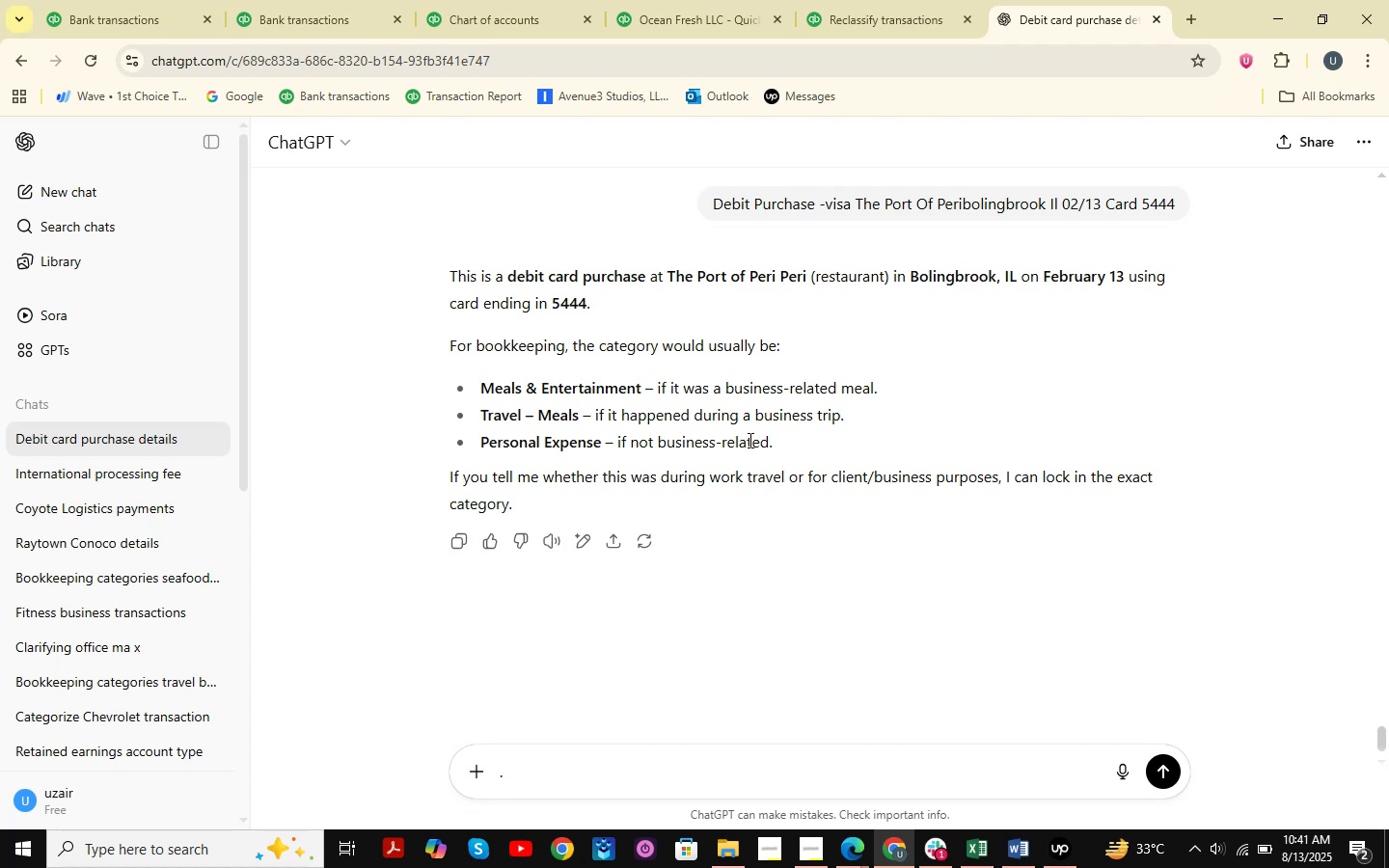 
wait(11.36)
 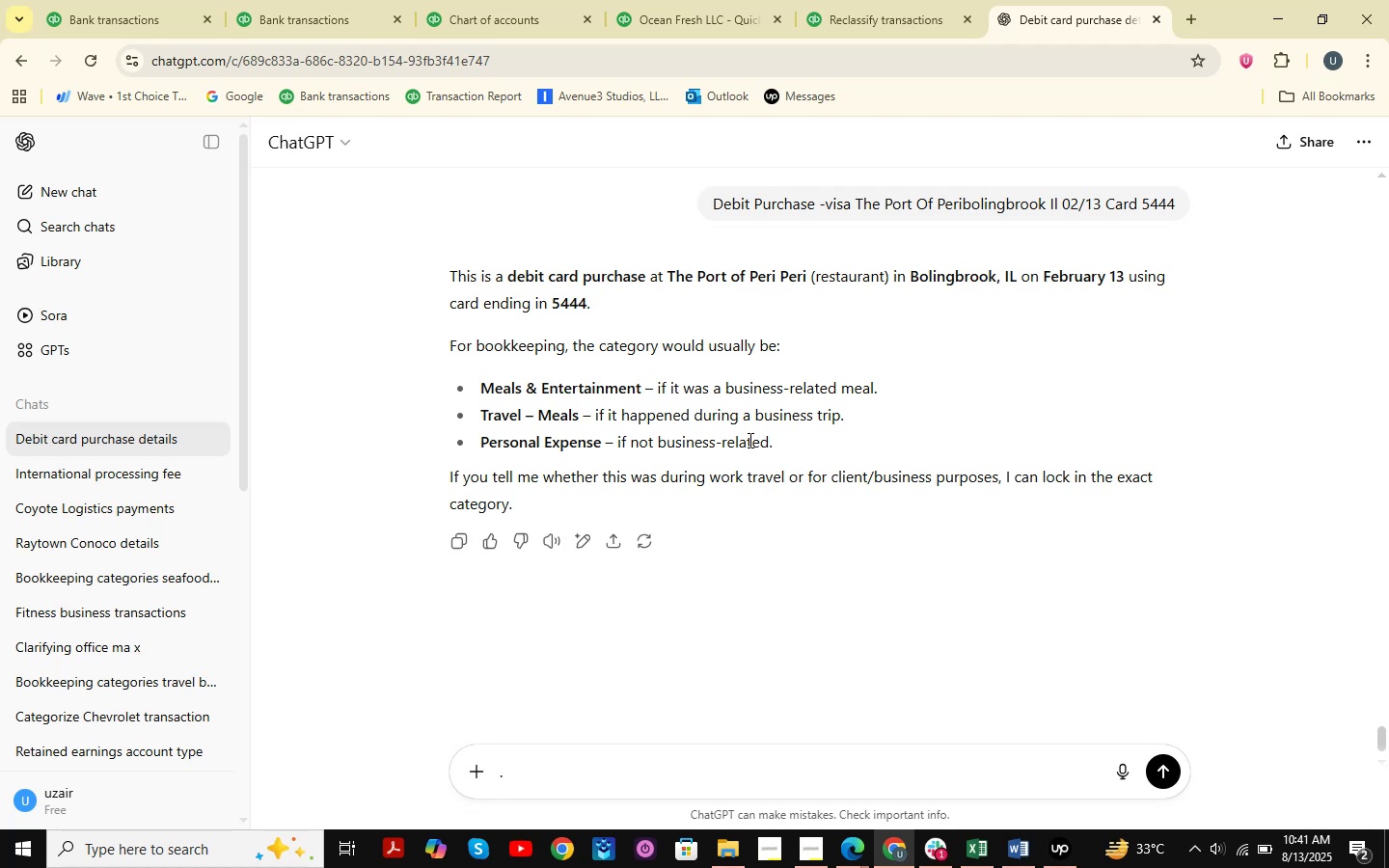 
left_click([99, 0])
 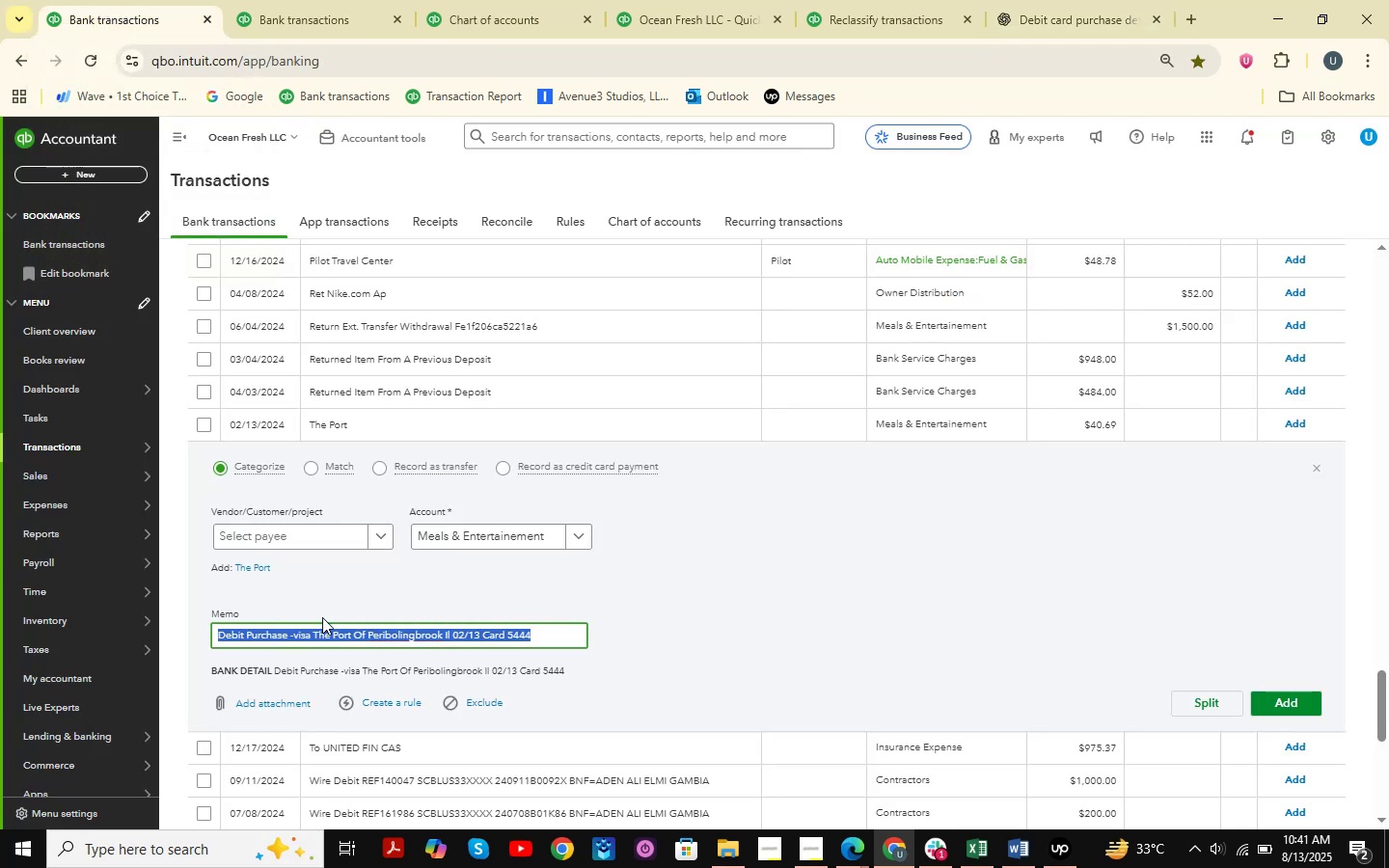 
double_click([344, 635])
 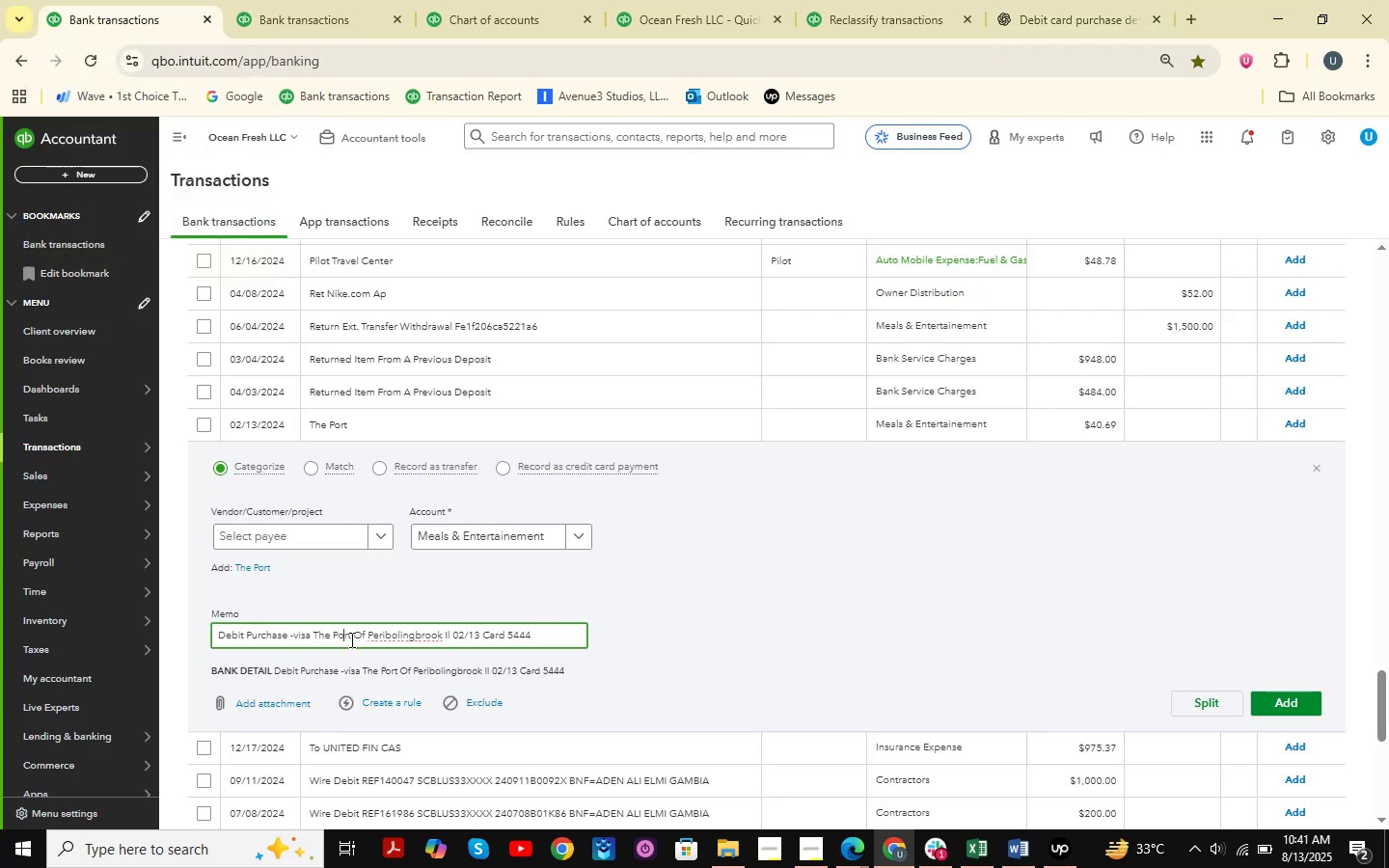 
left_click_drag(start_coordinate=[350, 637], to_coordinate=[312, 645])
 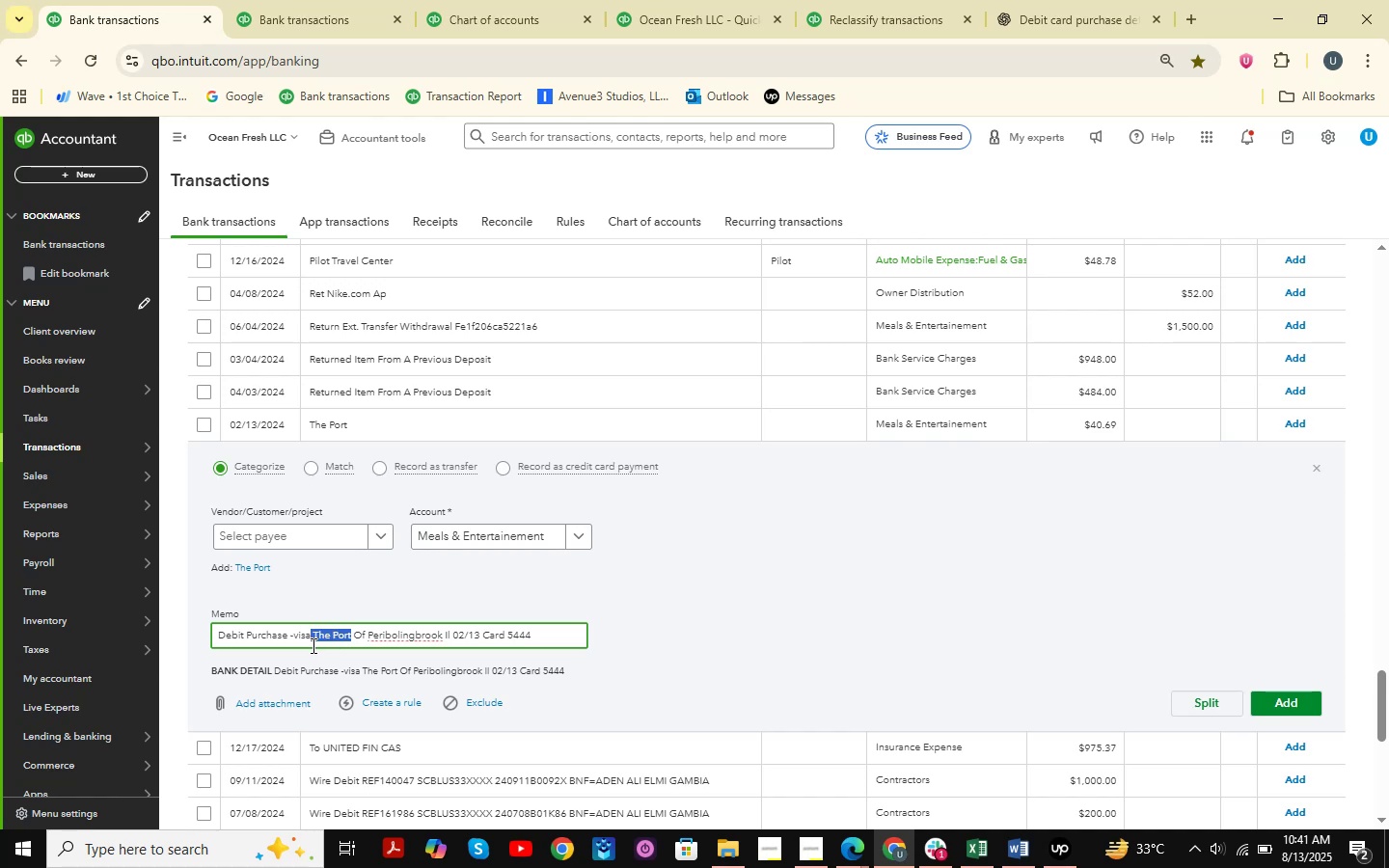 
key(Control+ControlLeft)
 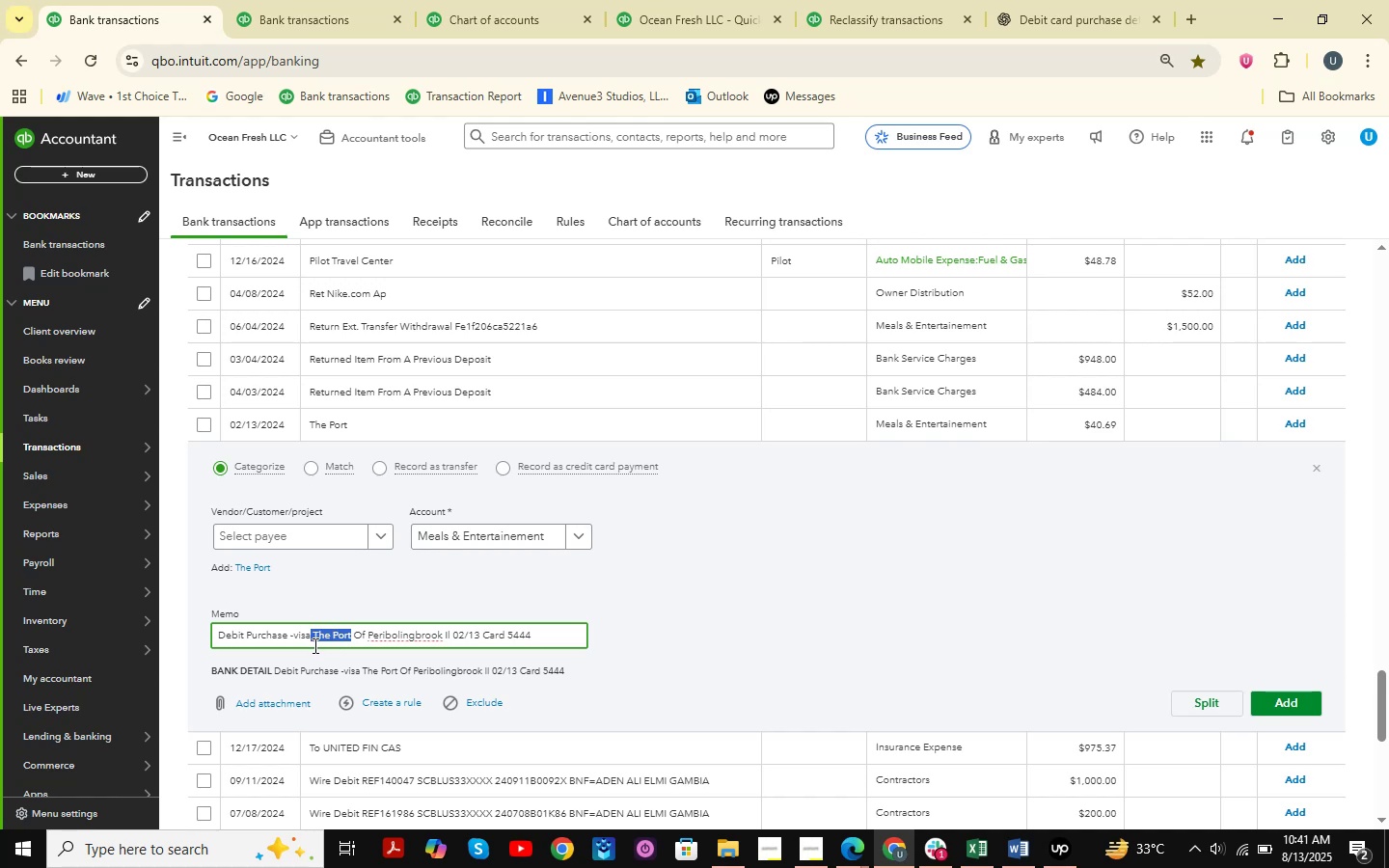 
key(Control+C)
 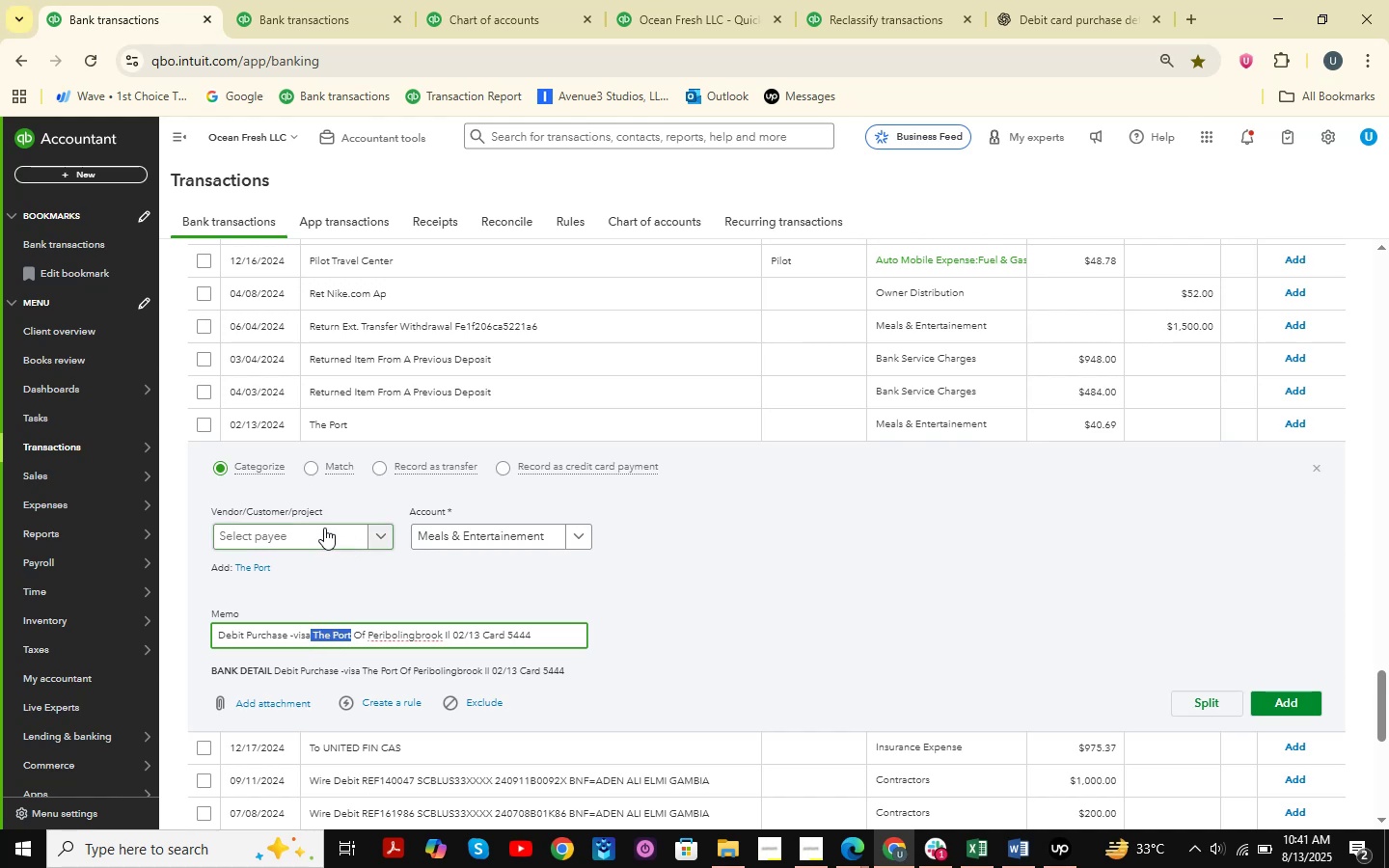 
left_click([314, 529])
 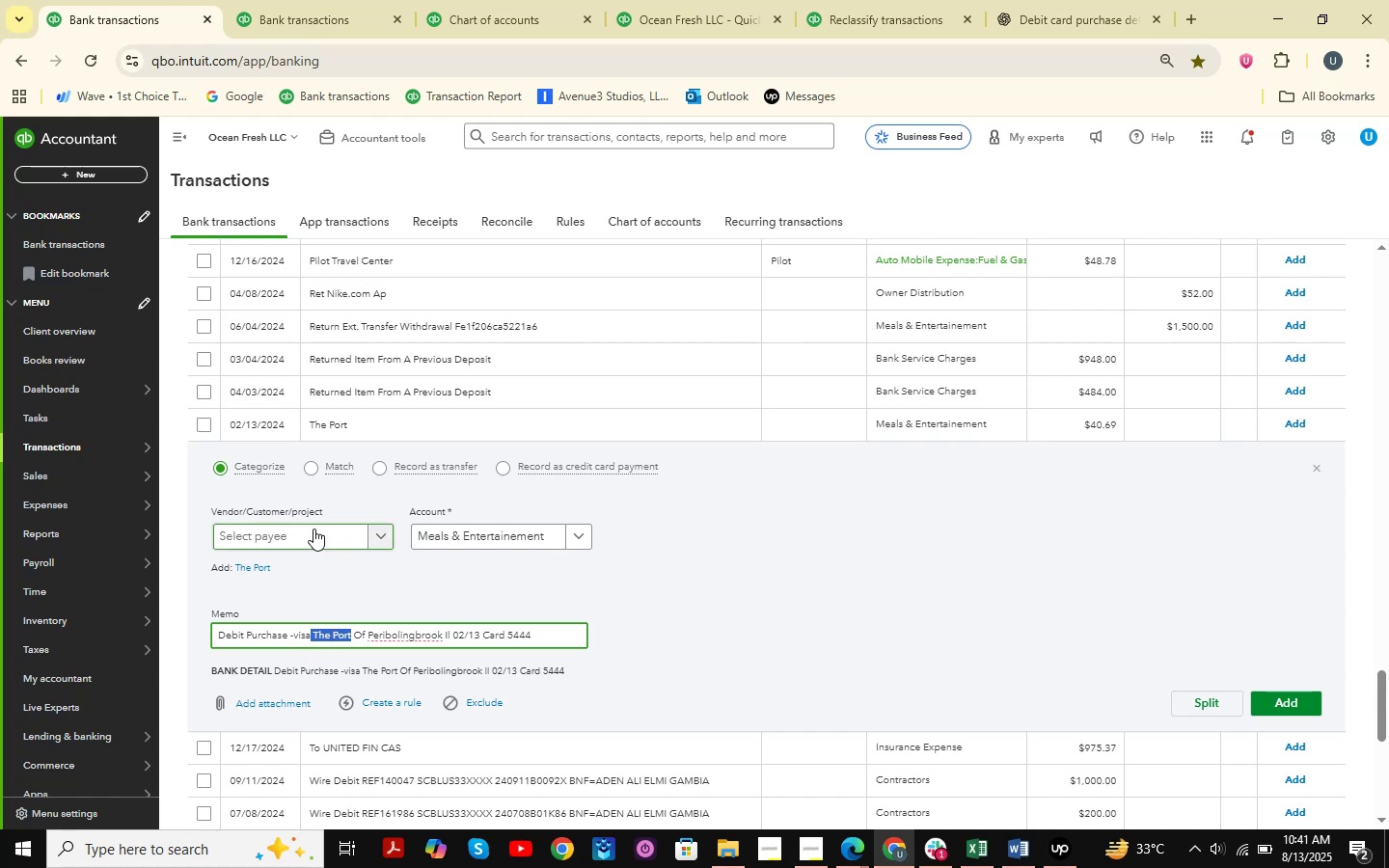 
key(Control+ControlLeft)
 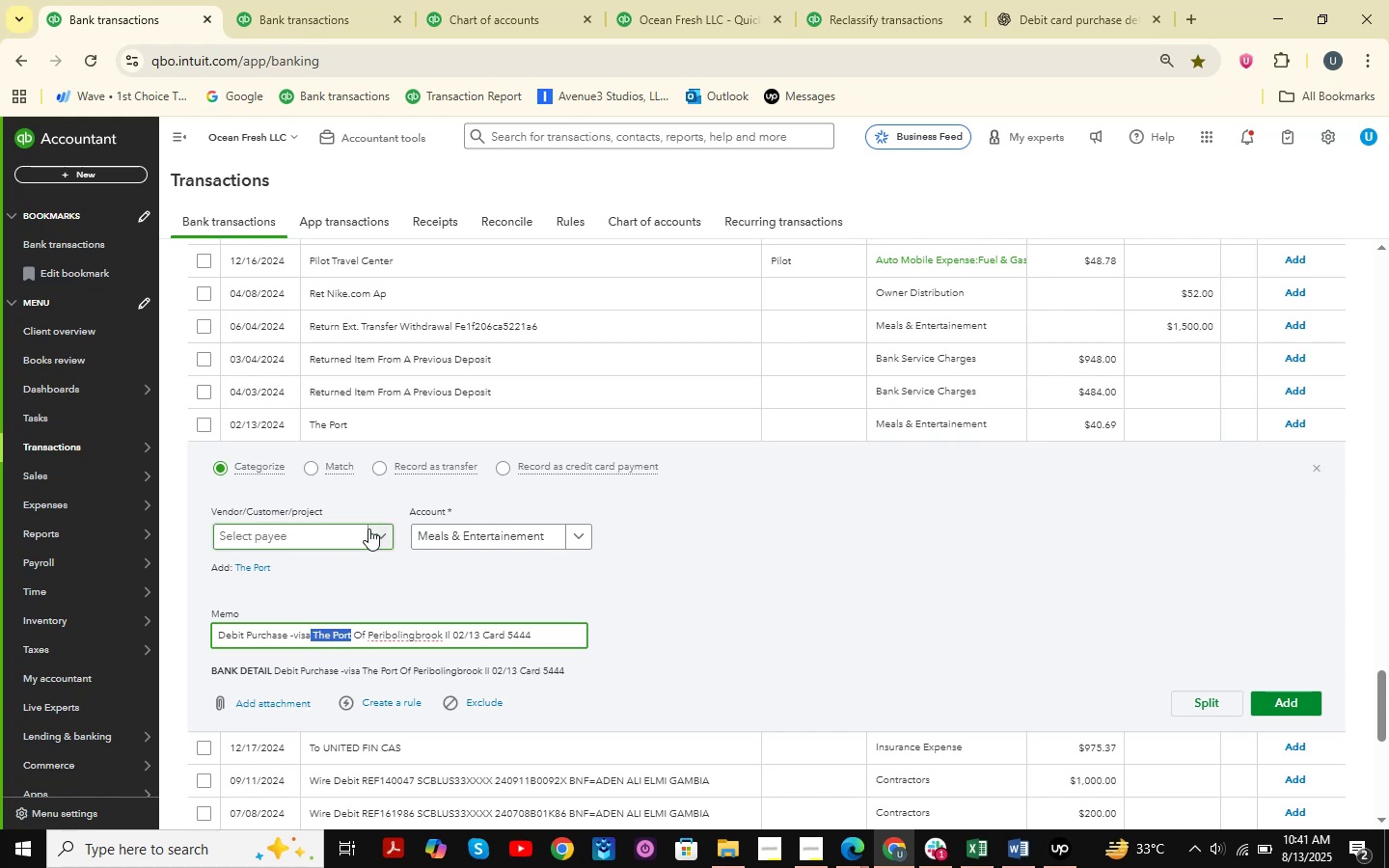 
key(Control+V)
 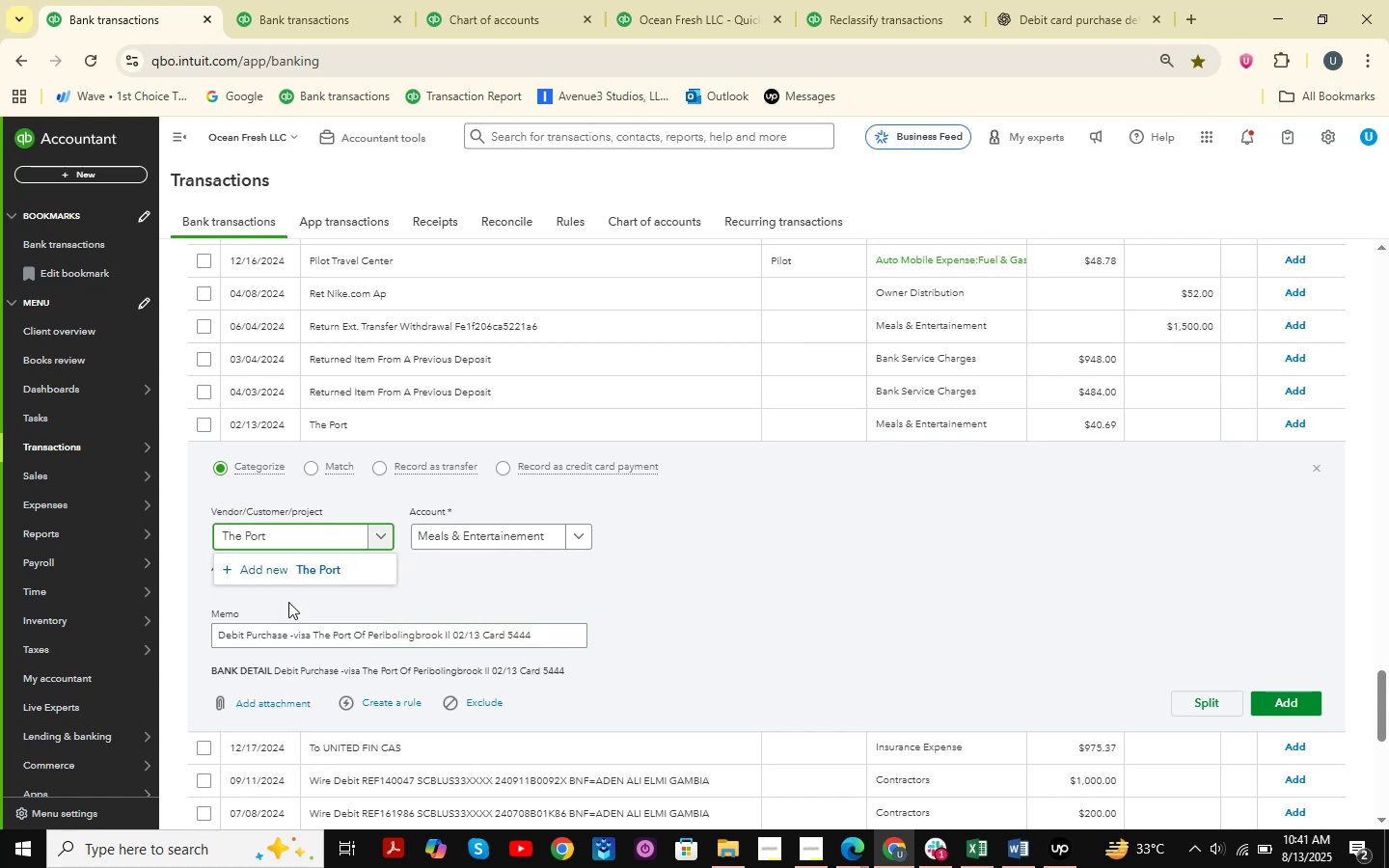 
left_click([365, 561])
 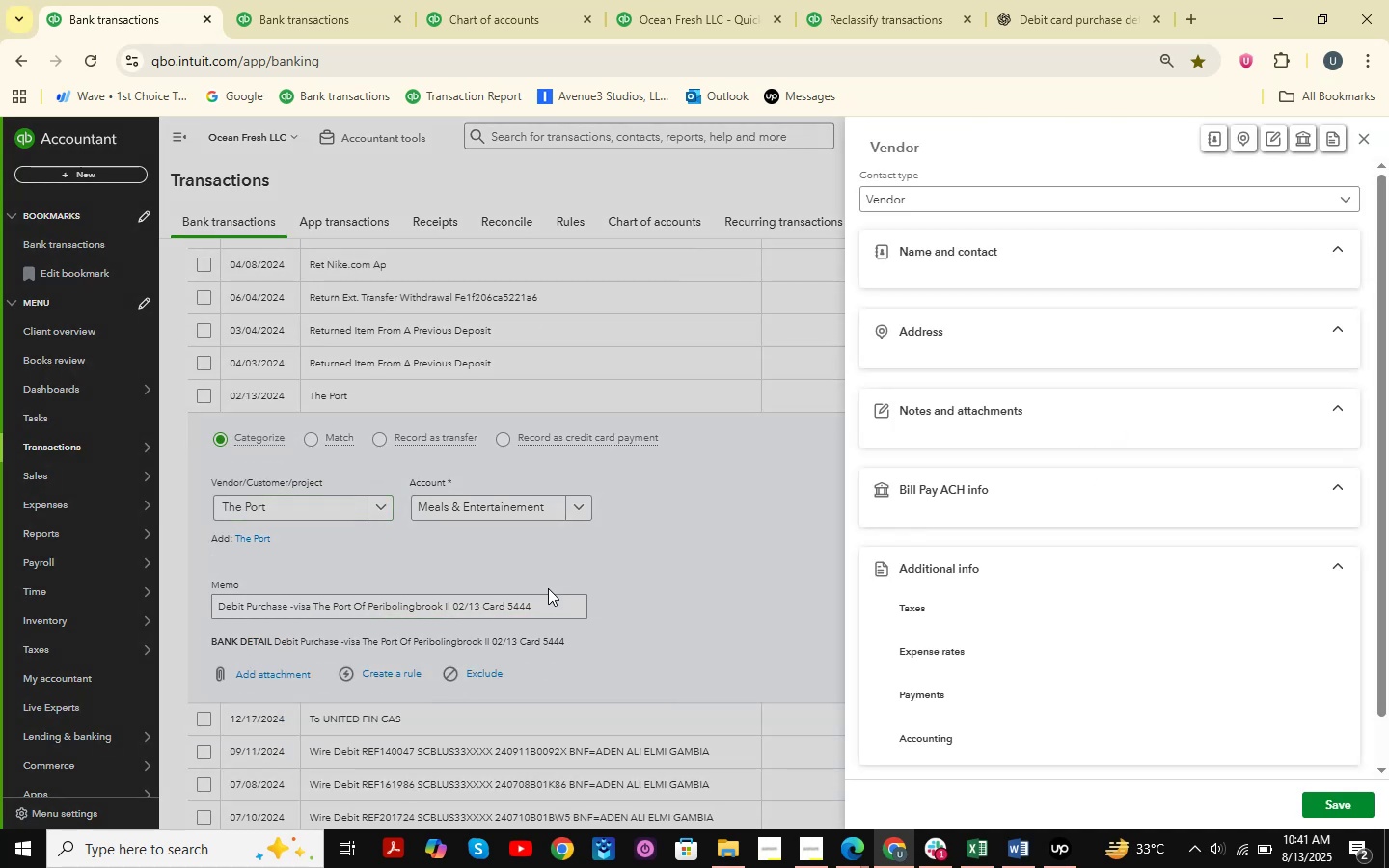 
wait(5.82)
 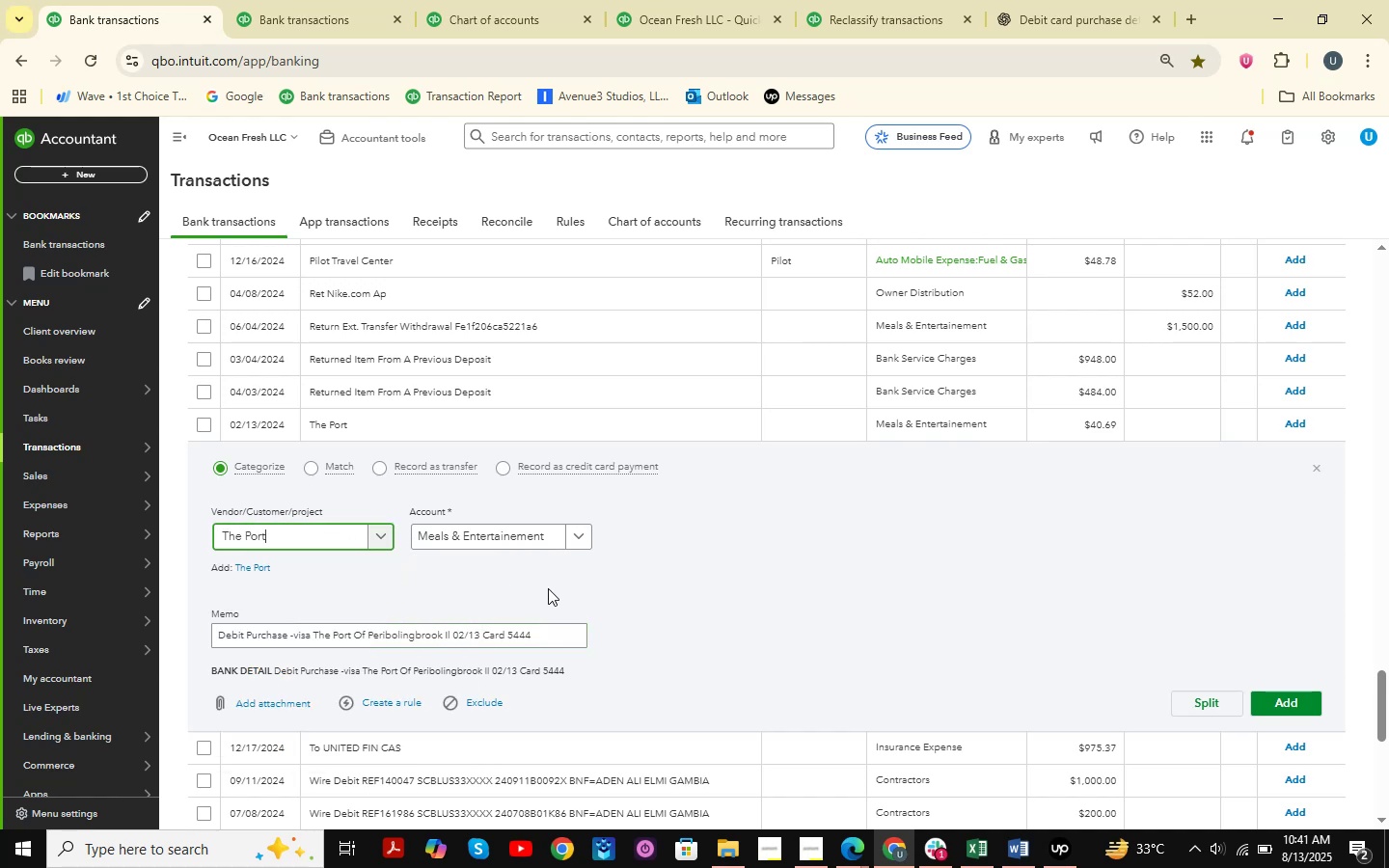 
left_click([1325, 812])
 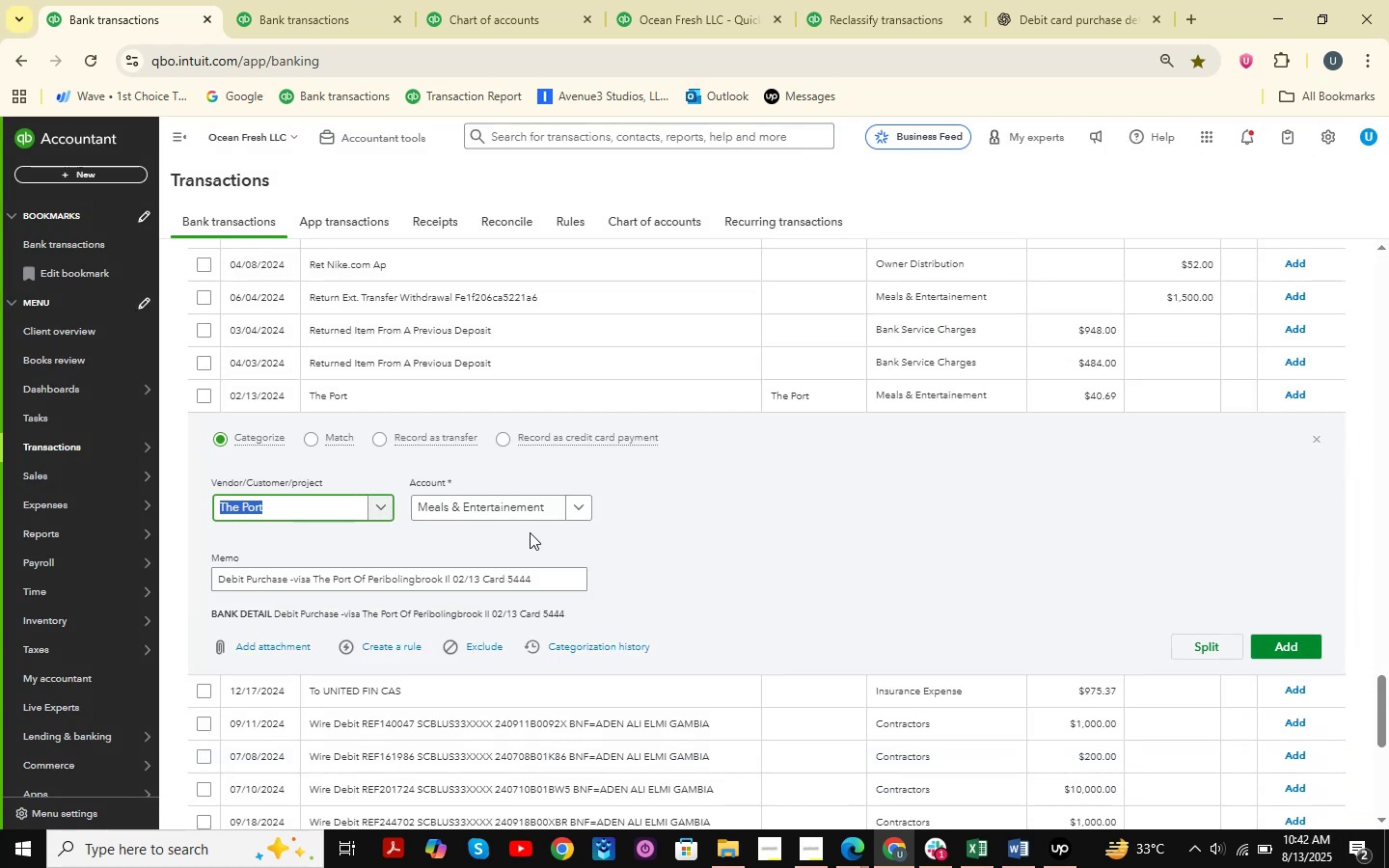 
left_click([1290, 653])
 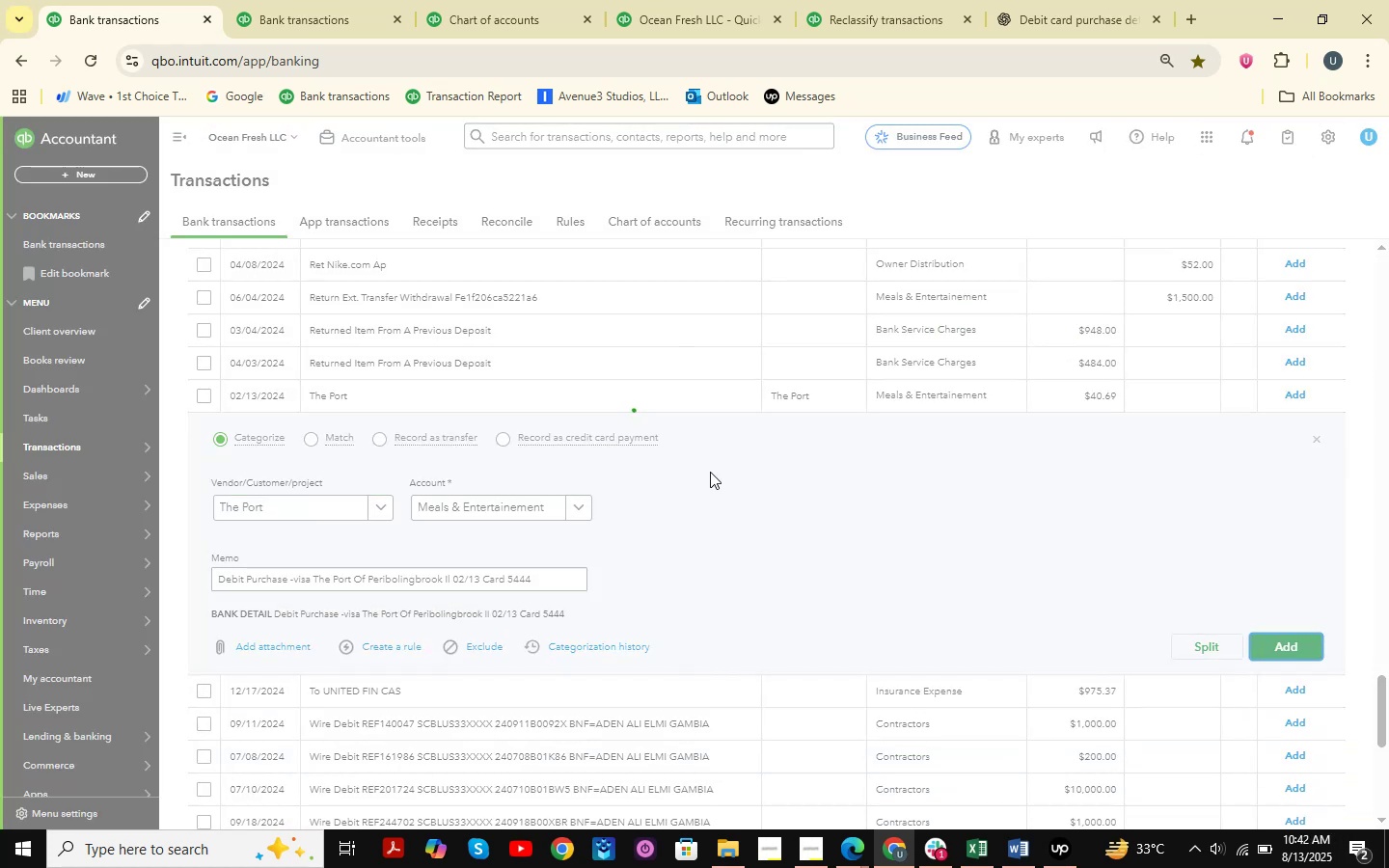 
scroll: coordinate [710, 554], scroll_direction: up, amount: 4.0
 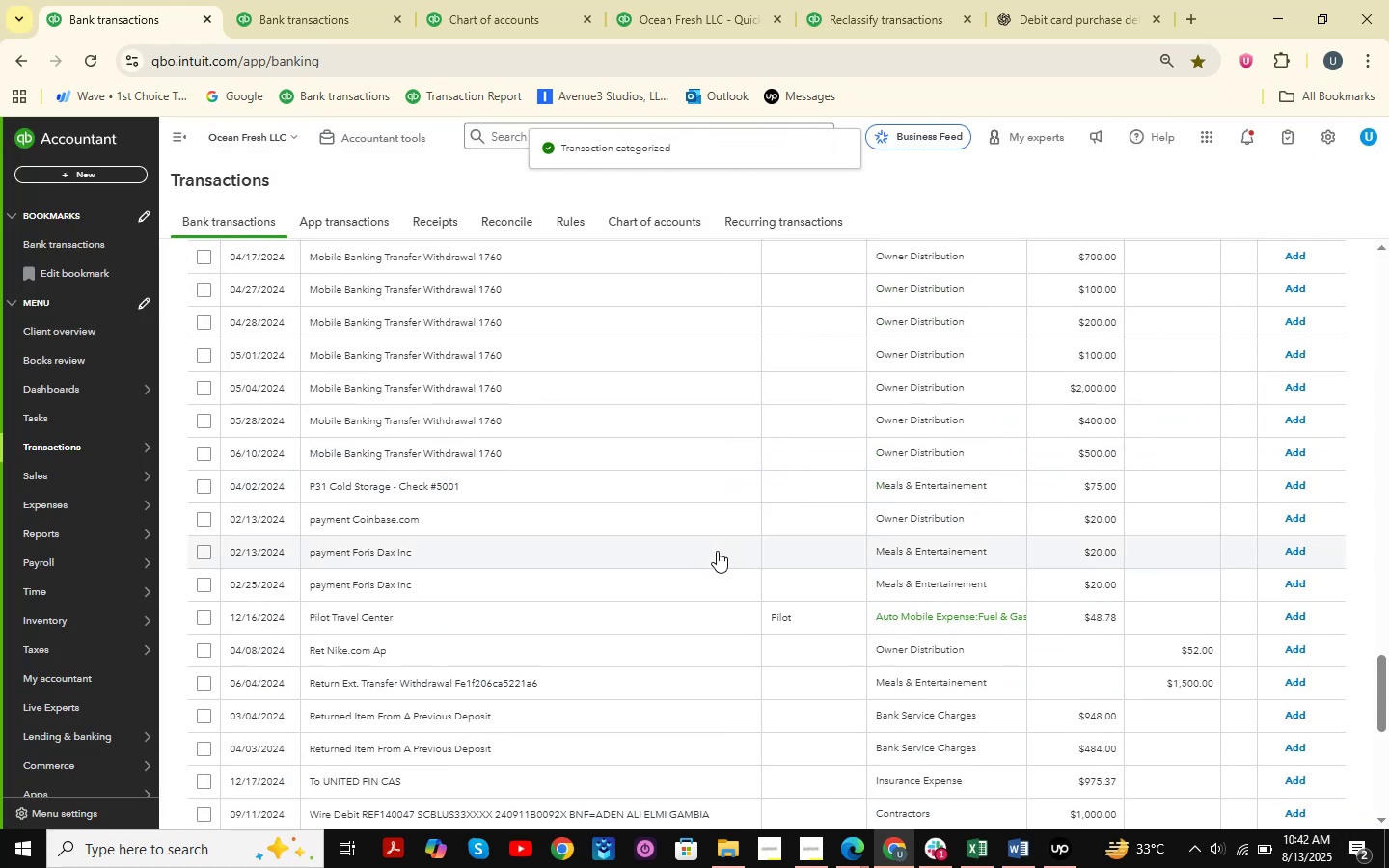 
scroll: coordinate [517, 485], scroll_direction: down, amount: 4.0
 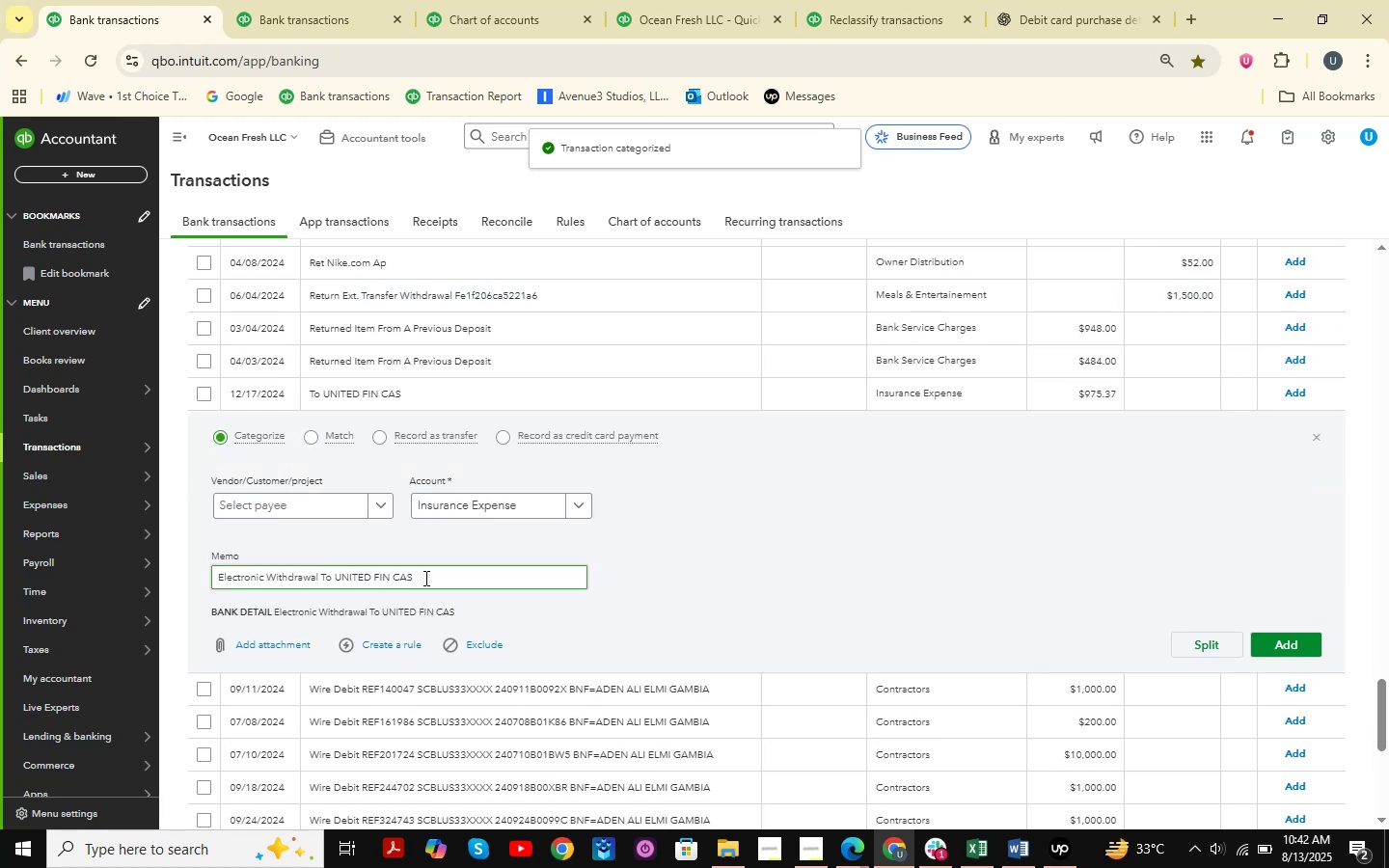 
left_click_drag(start_coordinate=[455, 577], to_coordinate=[330, 583])
 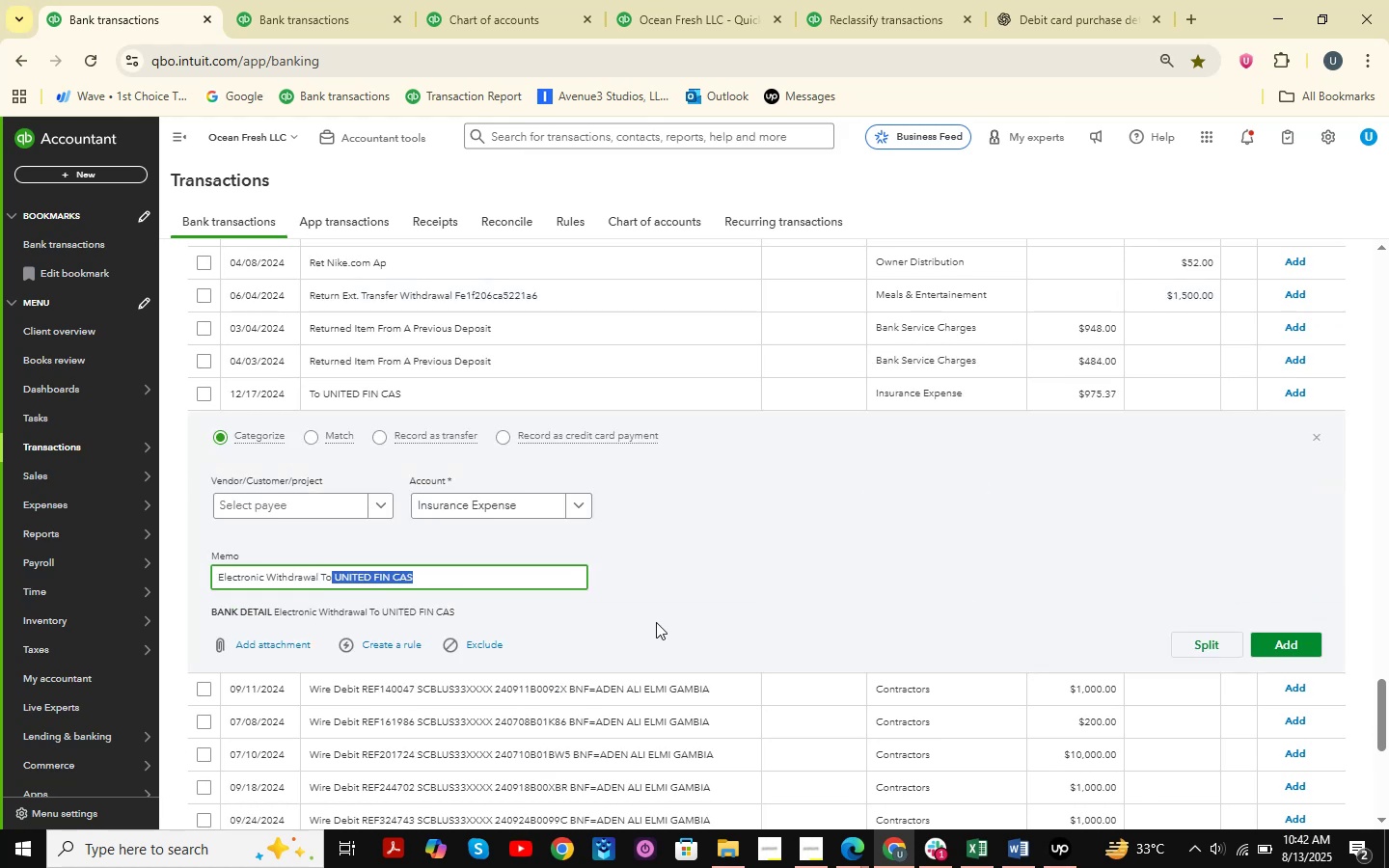 
key(Control+C)
 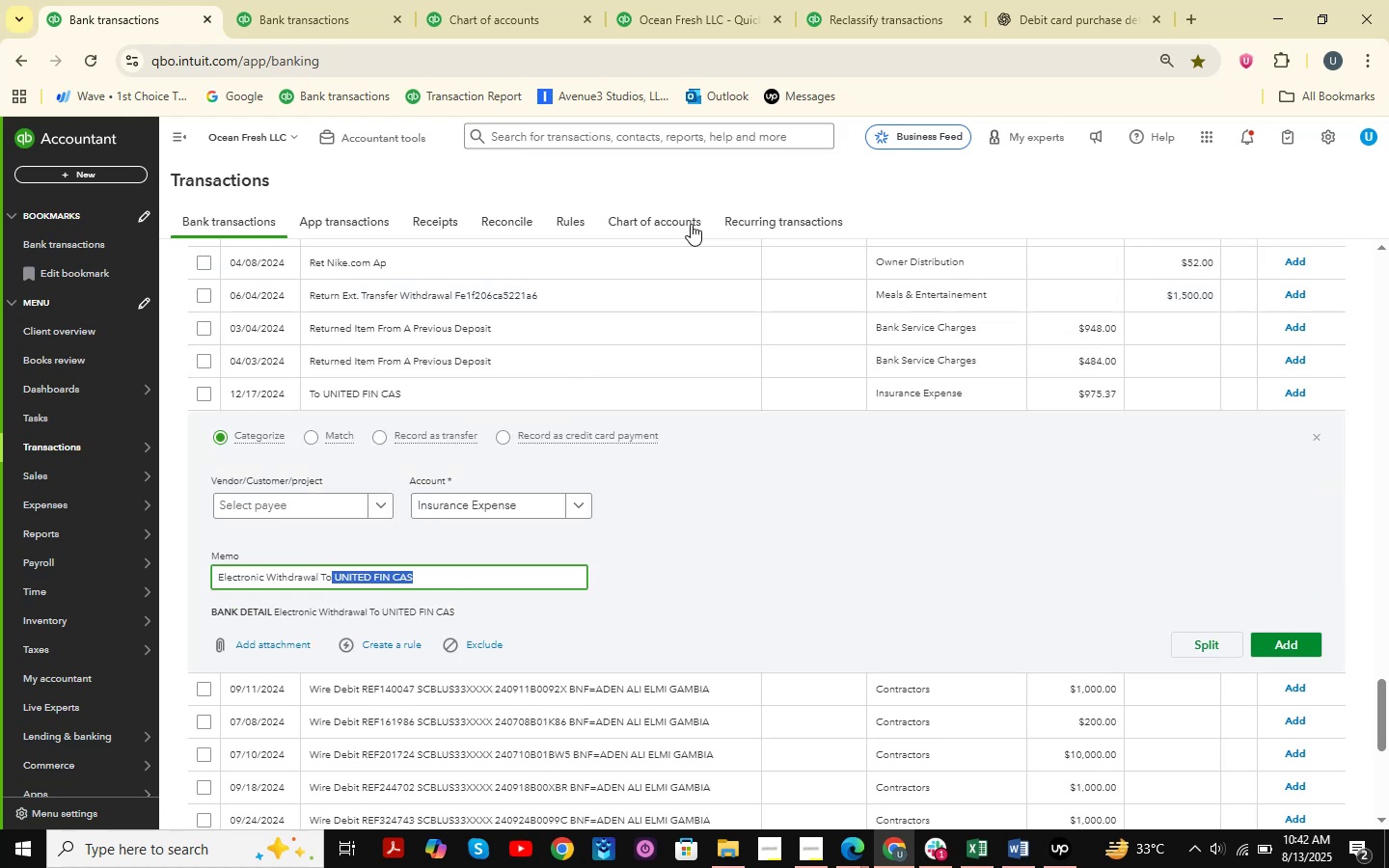 
left_click([490, 575])
 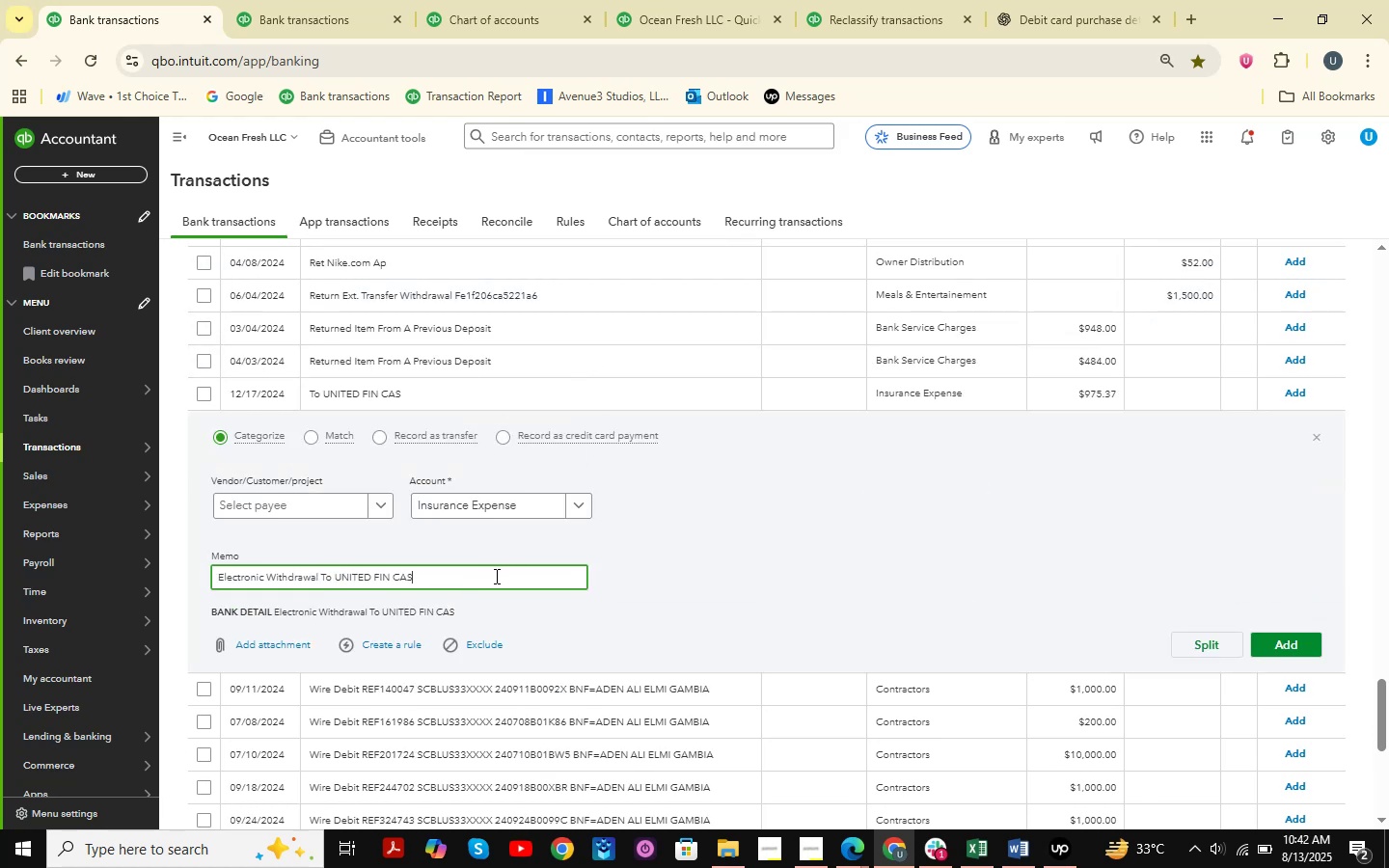 
left_click_drag(start_coordinate=[495, 576], to_coordinate=[166, 583])
 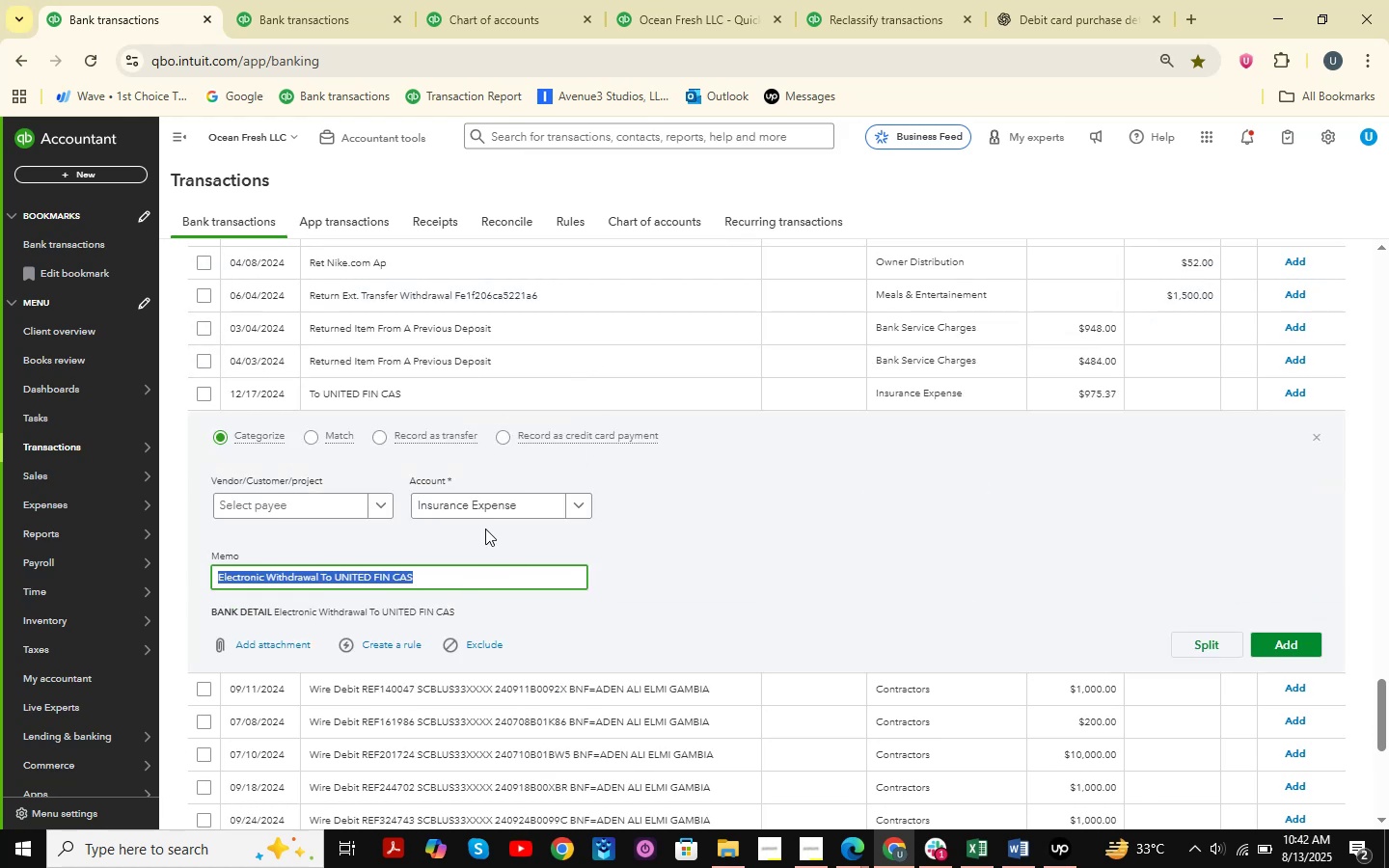 
key(Control+C)
 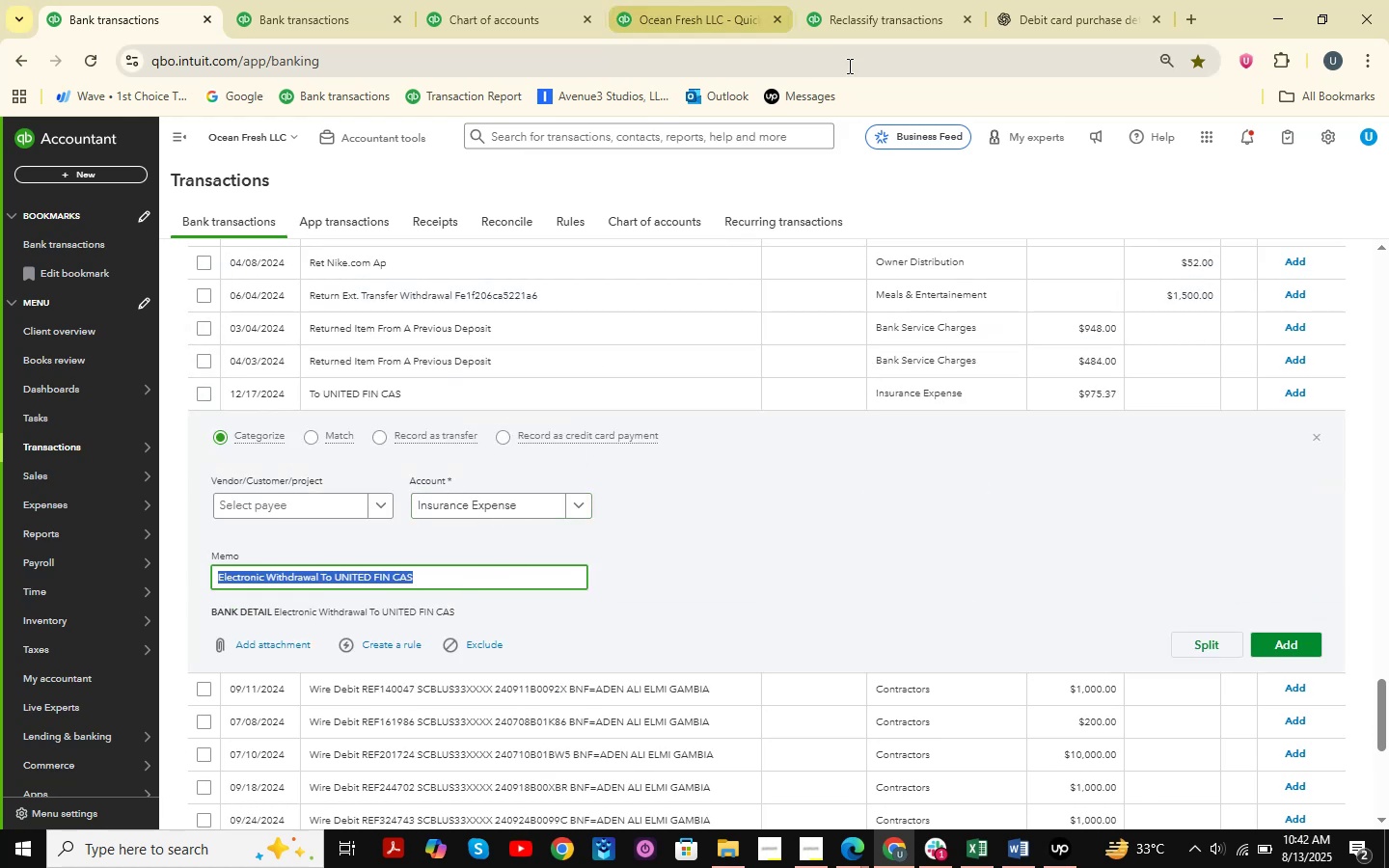 
left_click([1075, 0])
 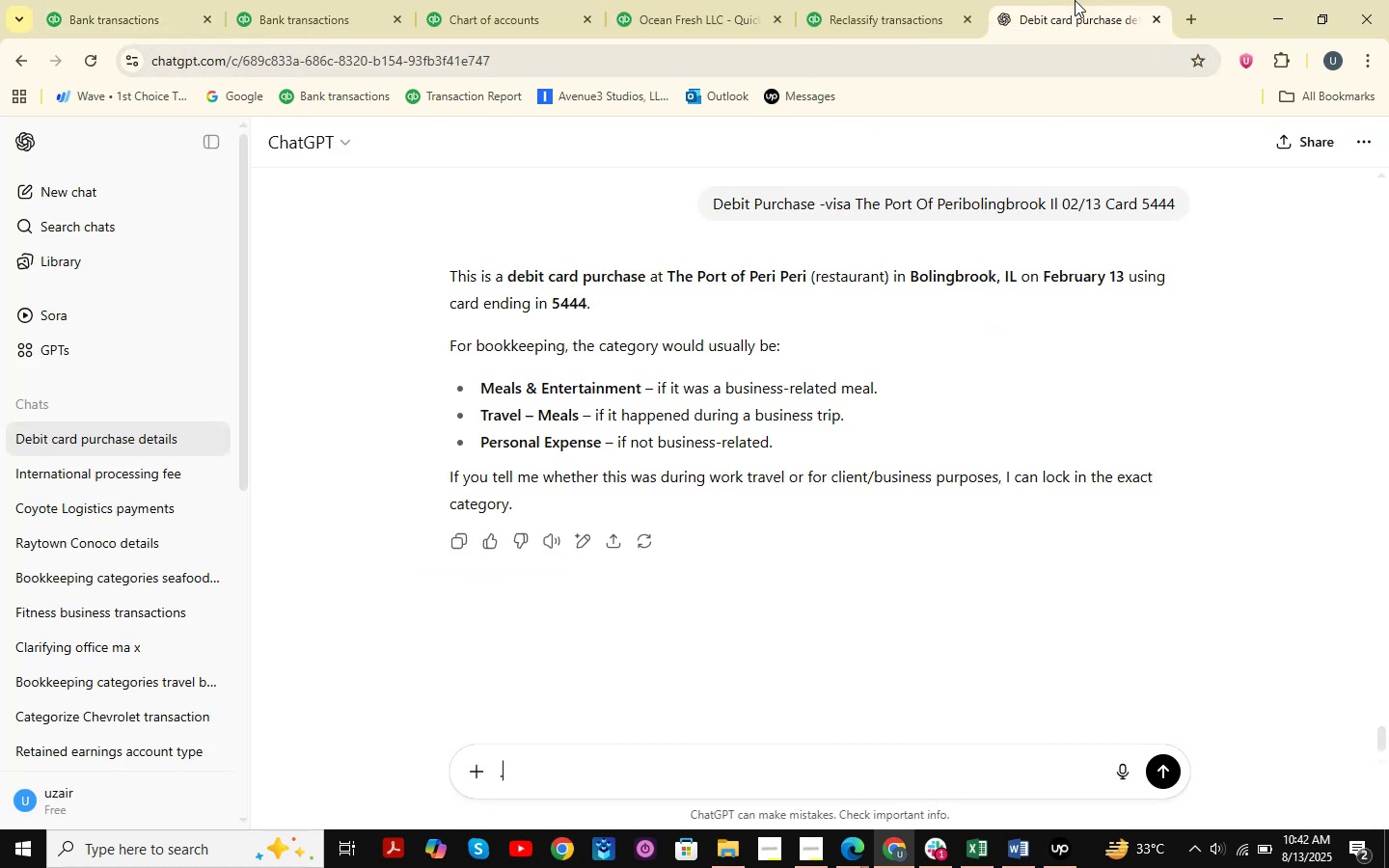 
key(Control+ControlLeft)
 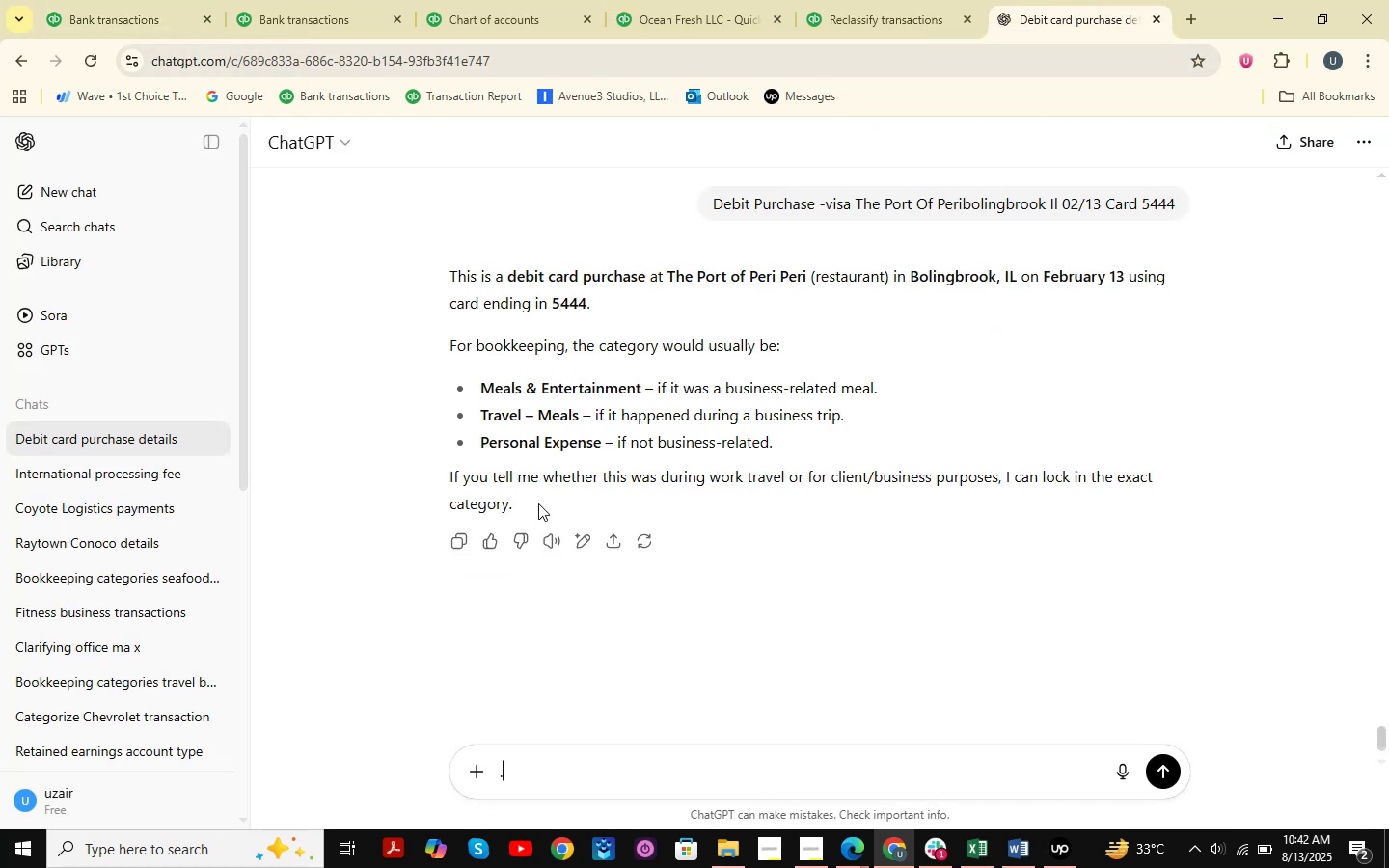 
key(Control+V)
 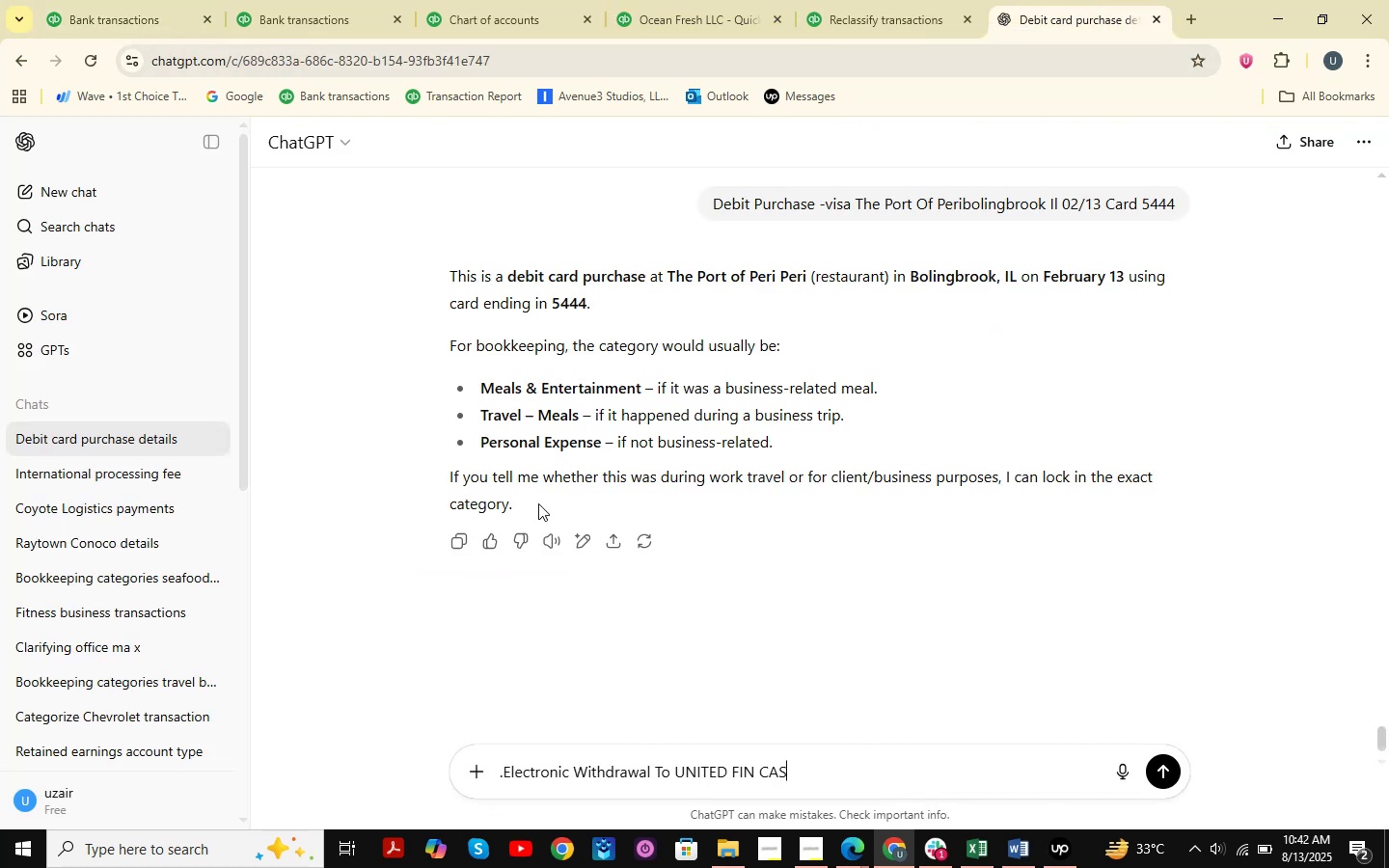 
key(Control+NumpadEnter)
 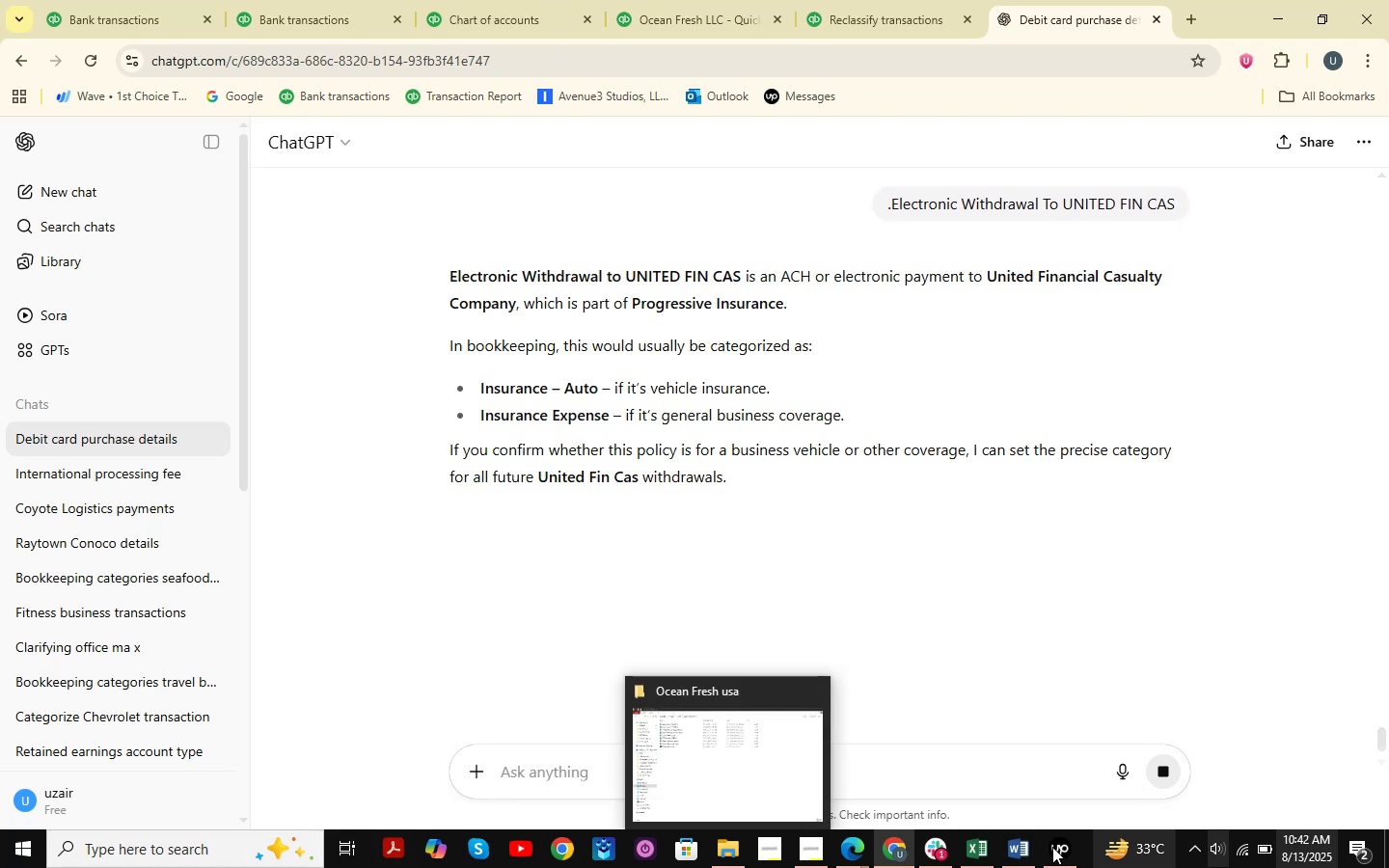 
wait(6.67)
 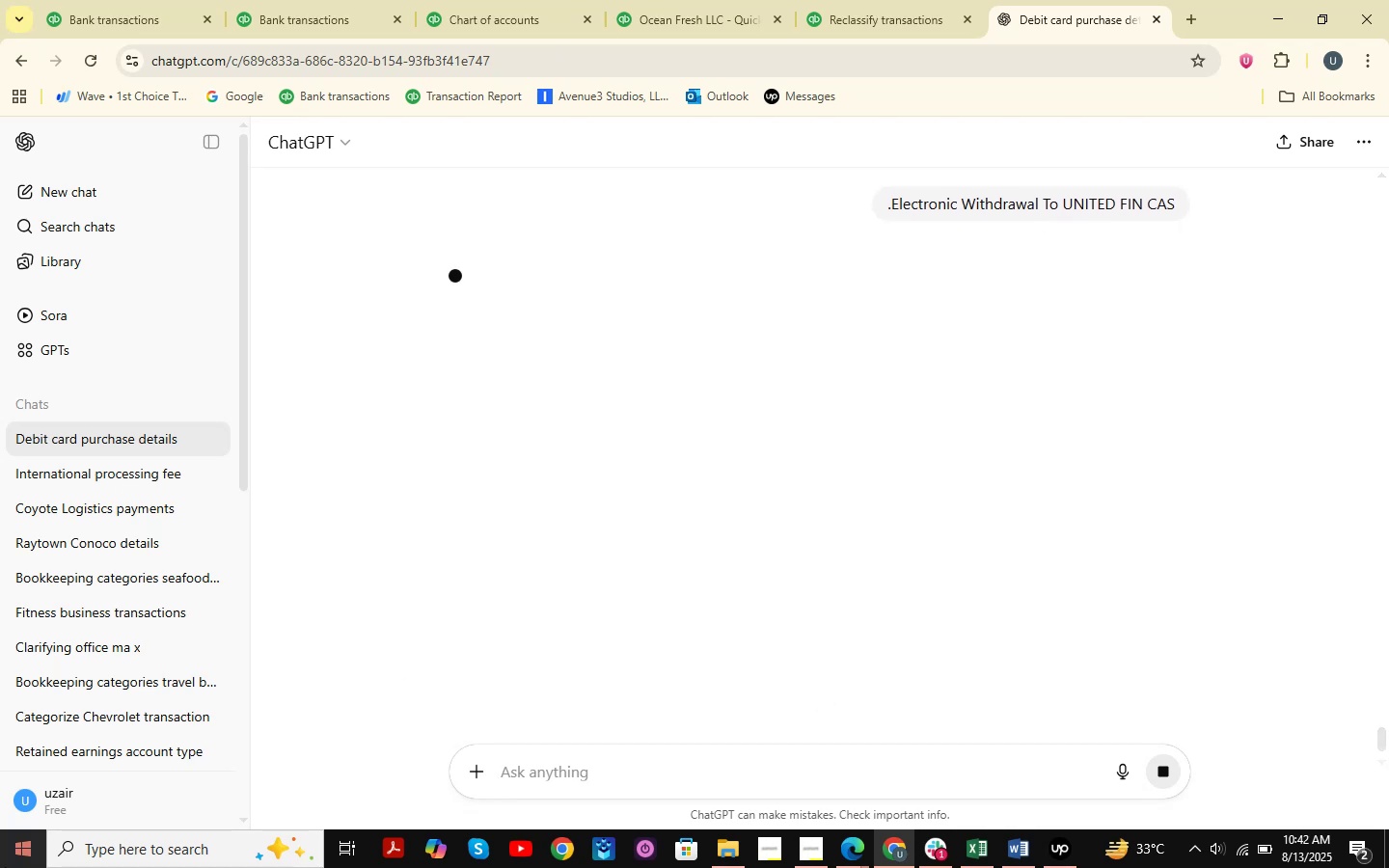 
mouse_move([163, 12])
 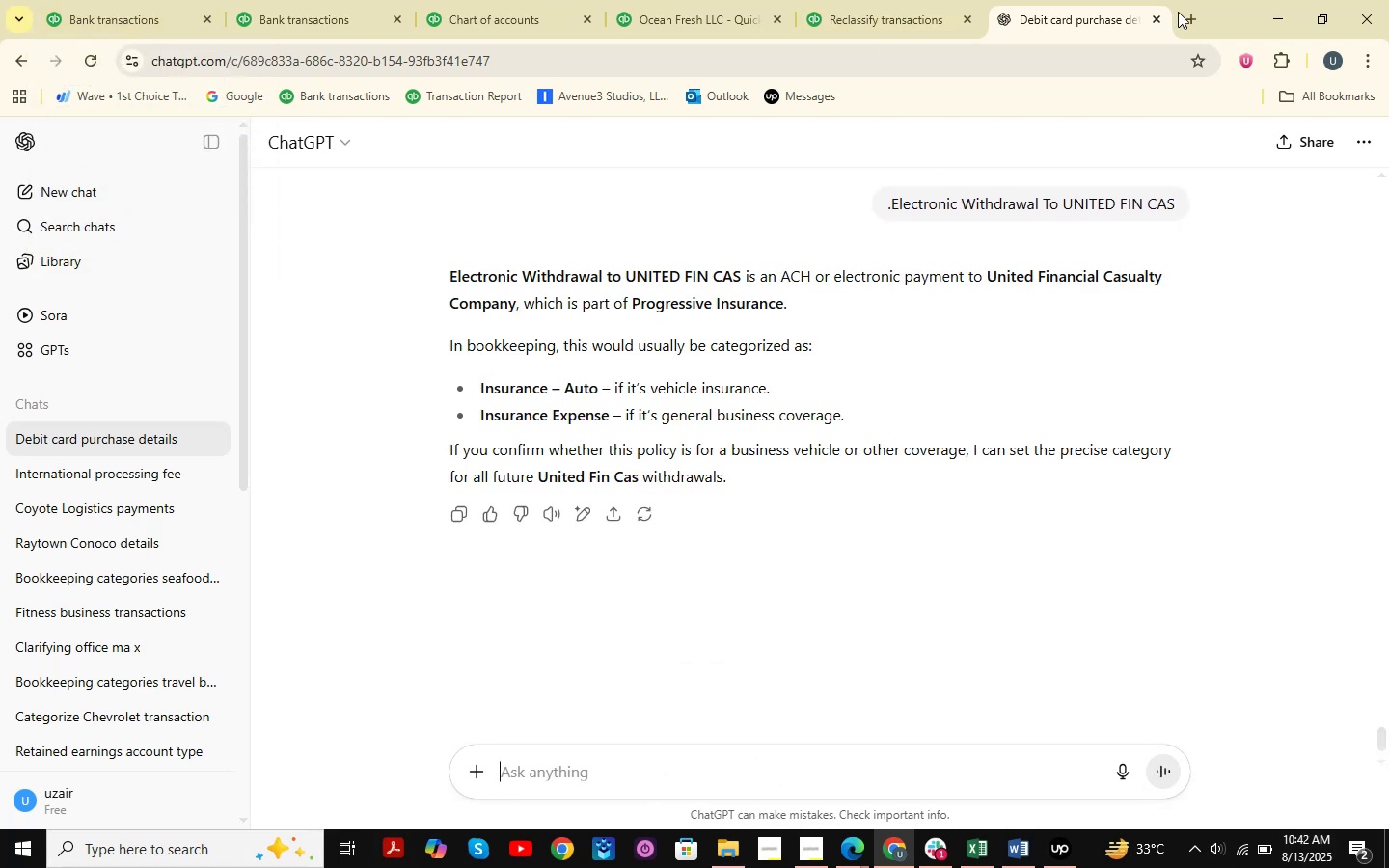 
left_click([1184, 15])
 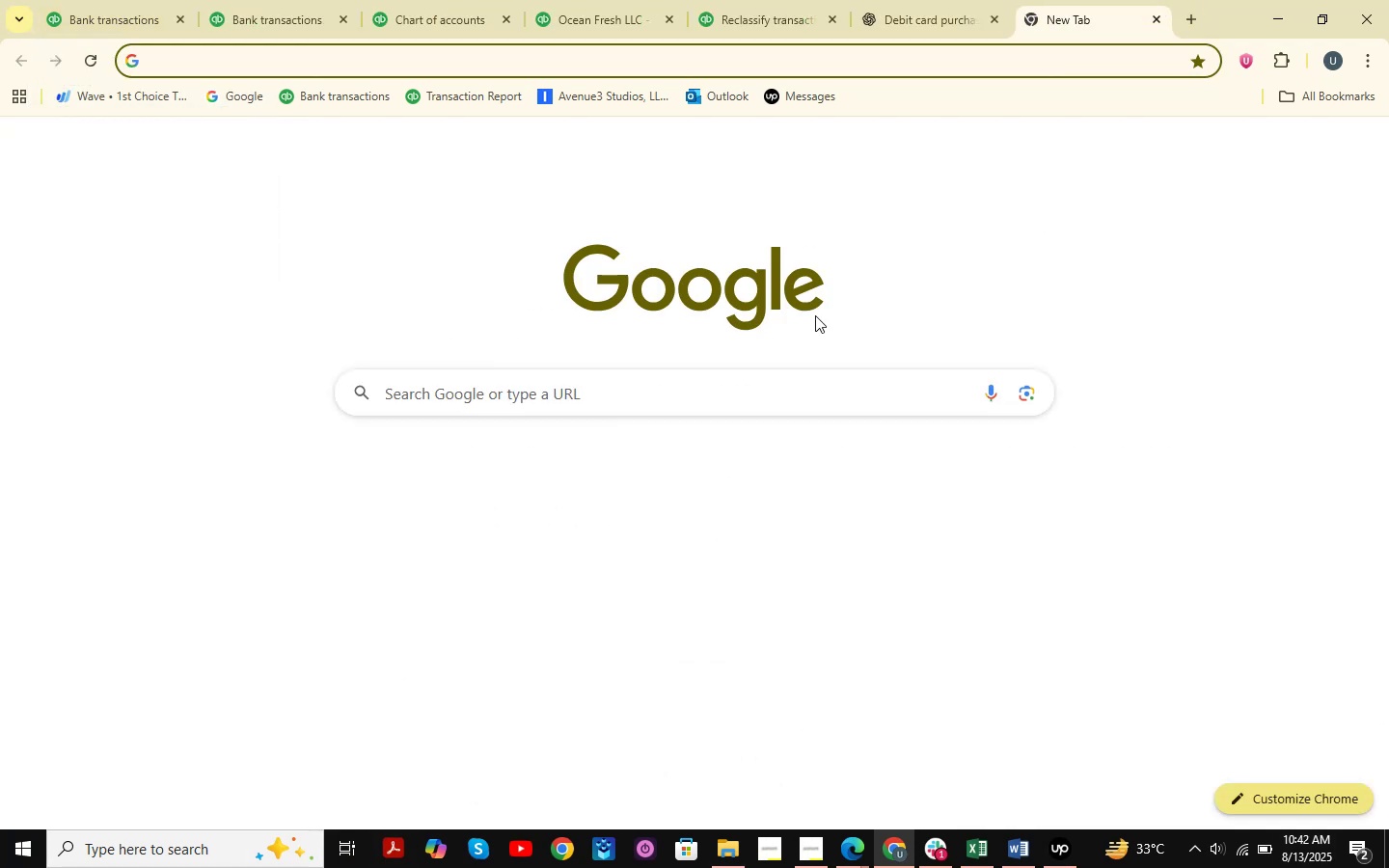 
key(G)
 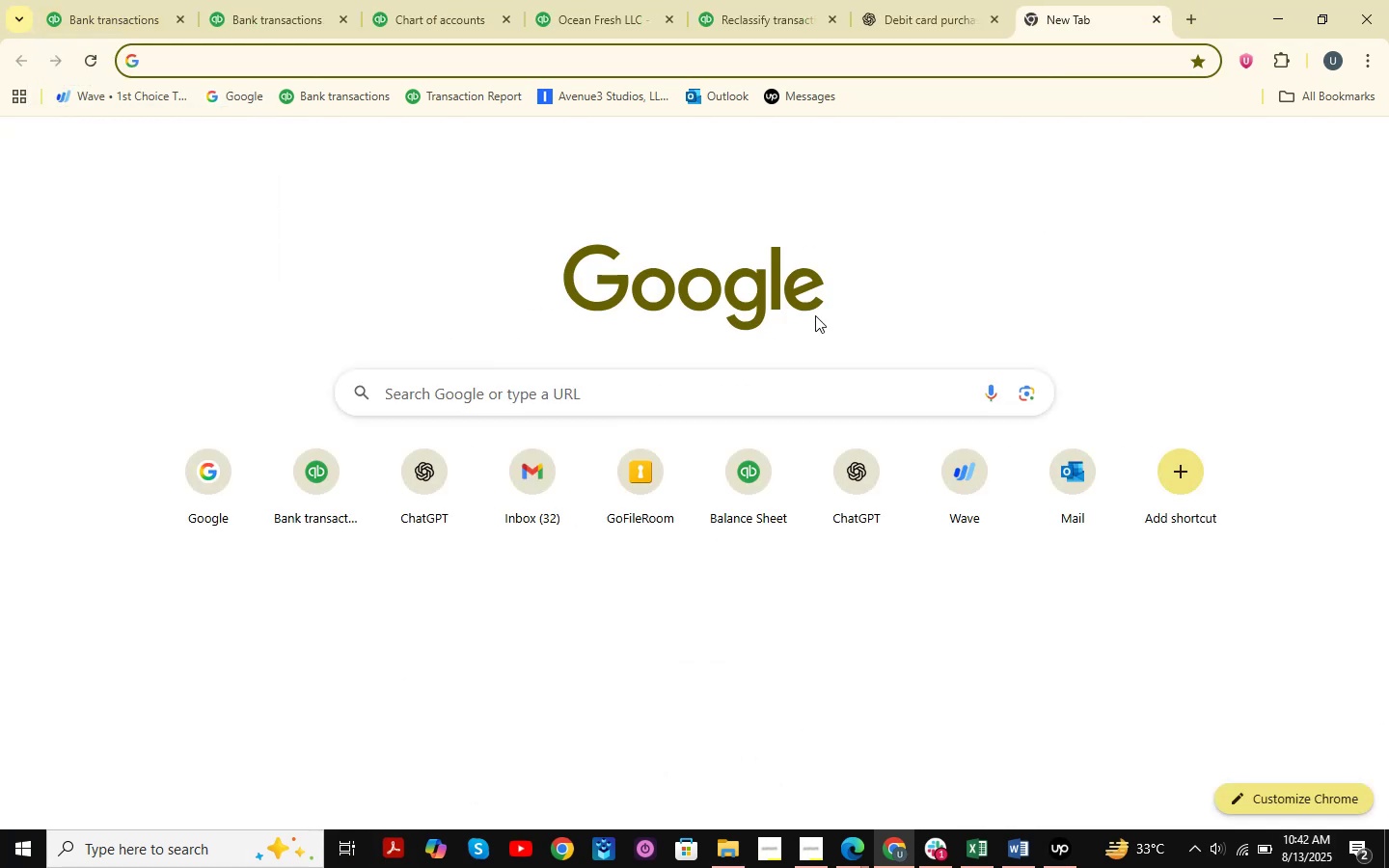 
key(NumpadEnter)
 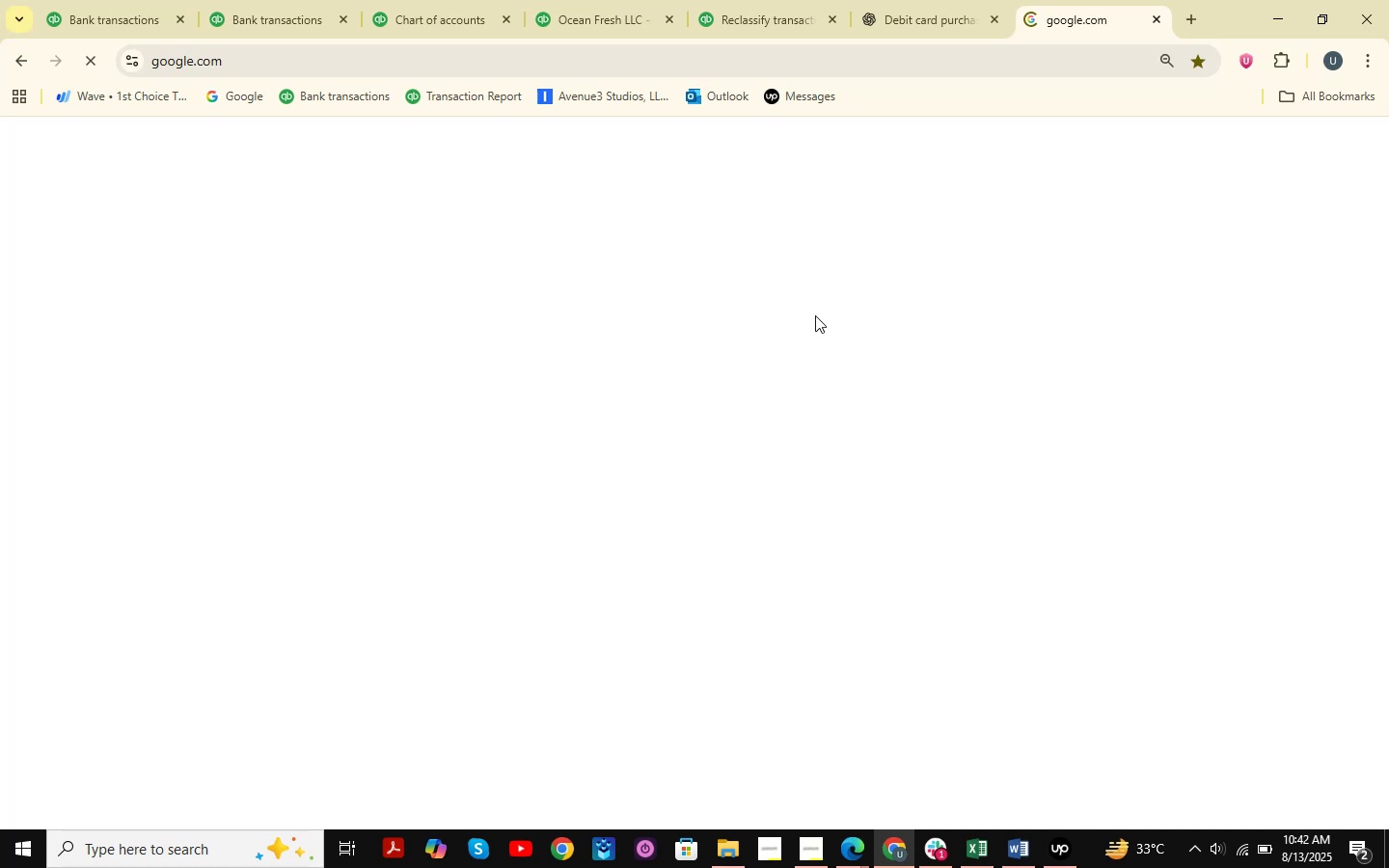 
key(Control+V)
 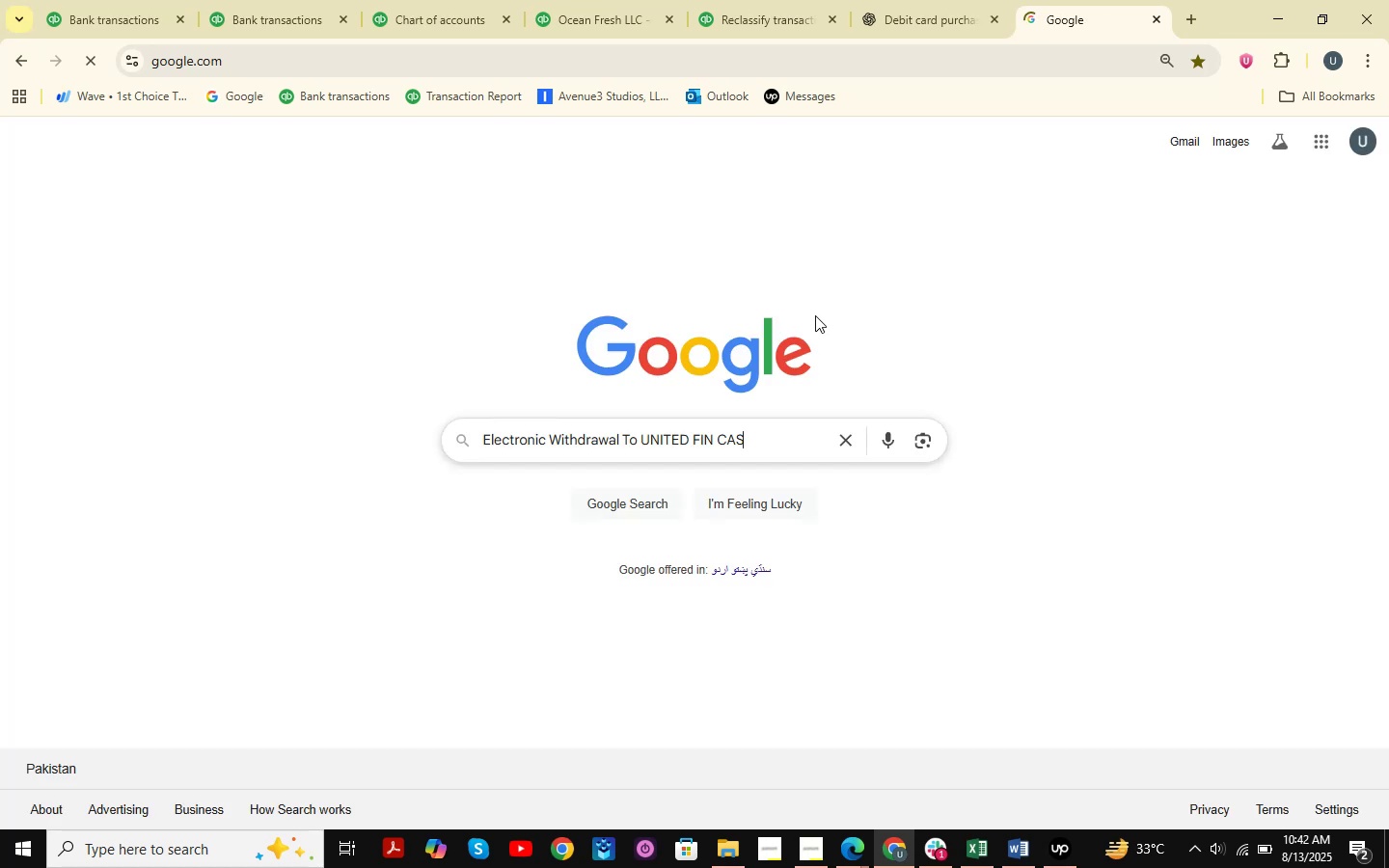 
key(NumpadDecimal)
 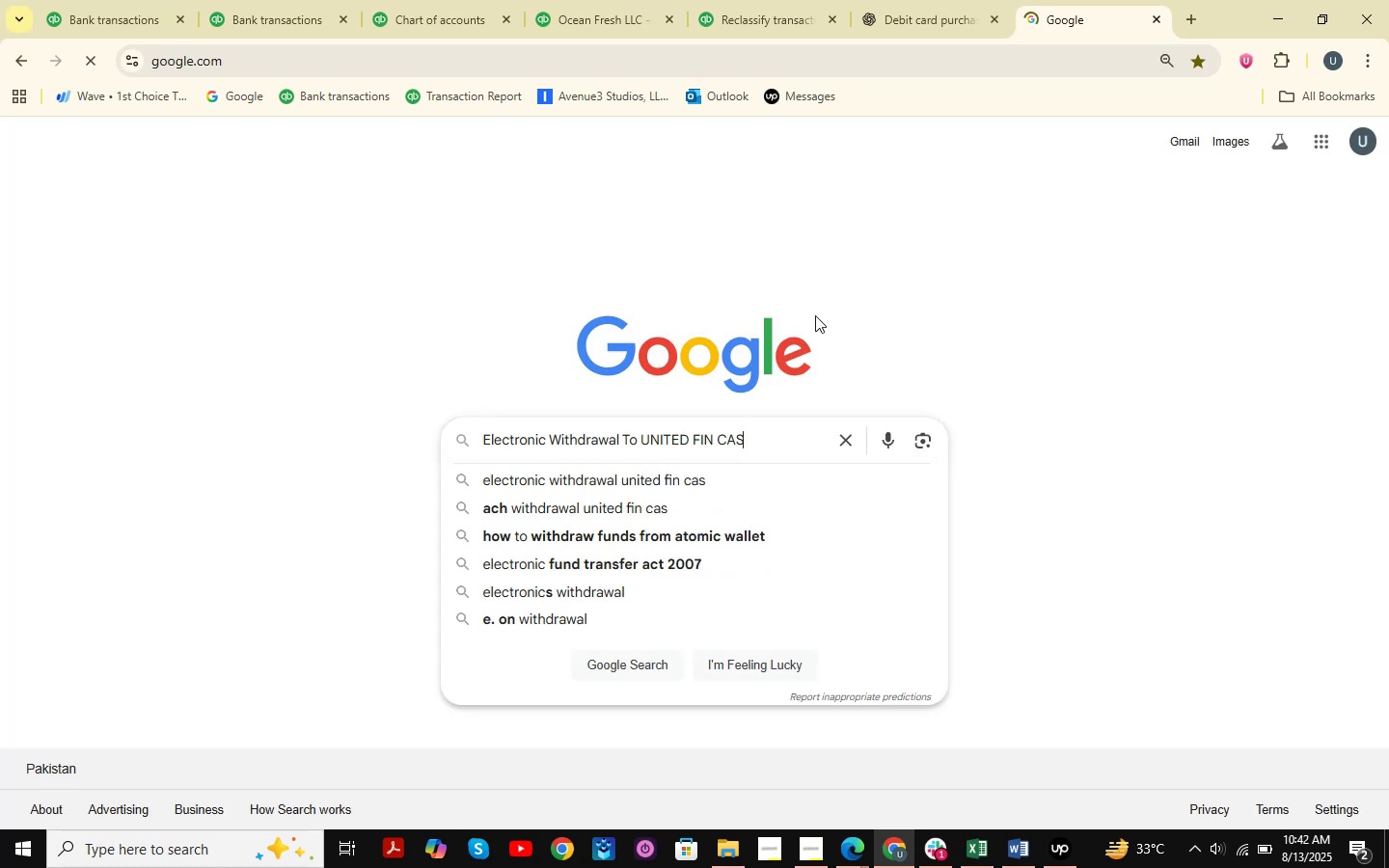 
key(NumpadEnter)
 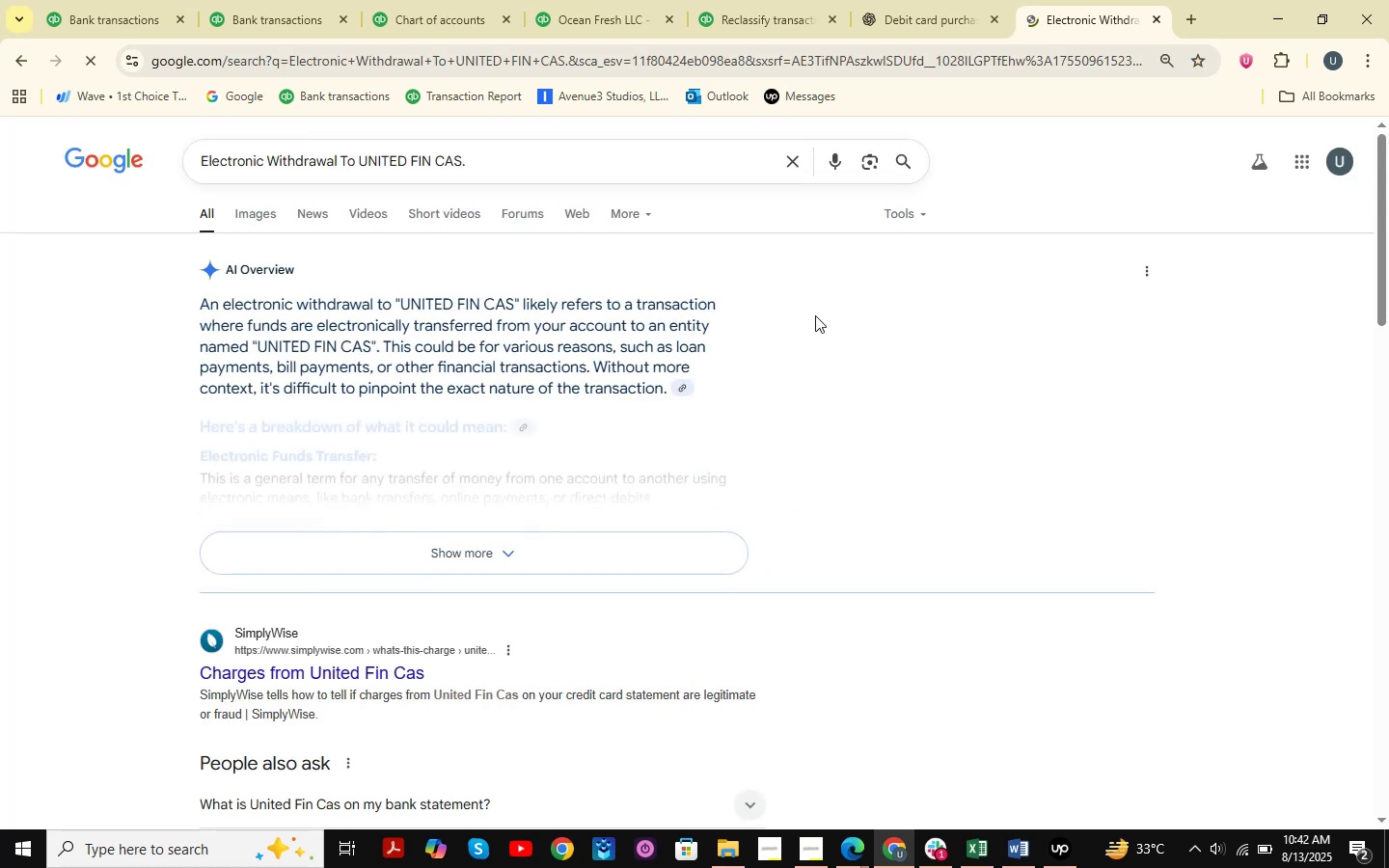 
left_click([472, 166])
 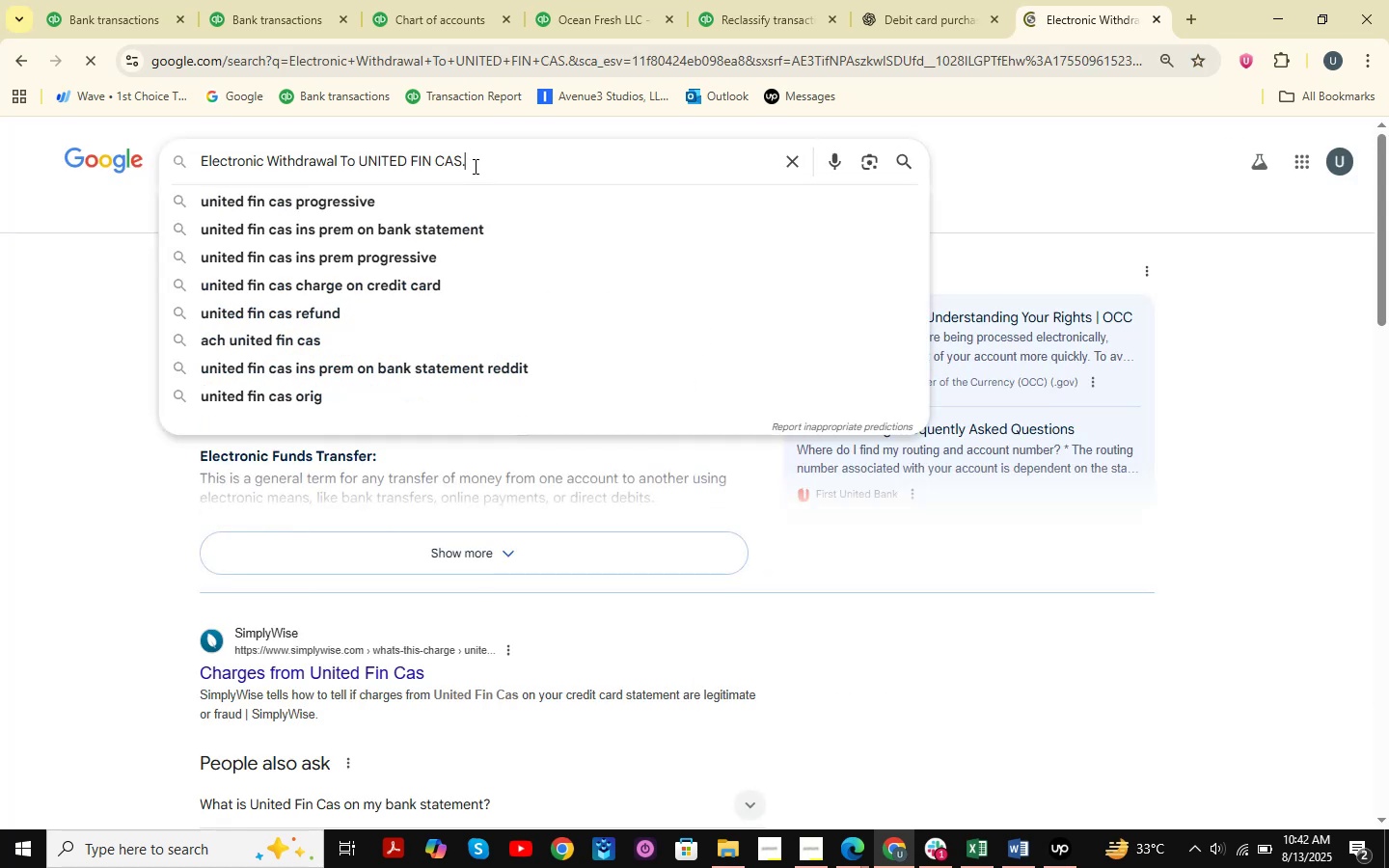 
key(Backspace)
 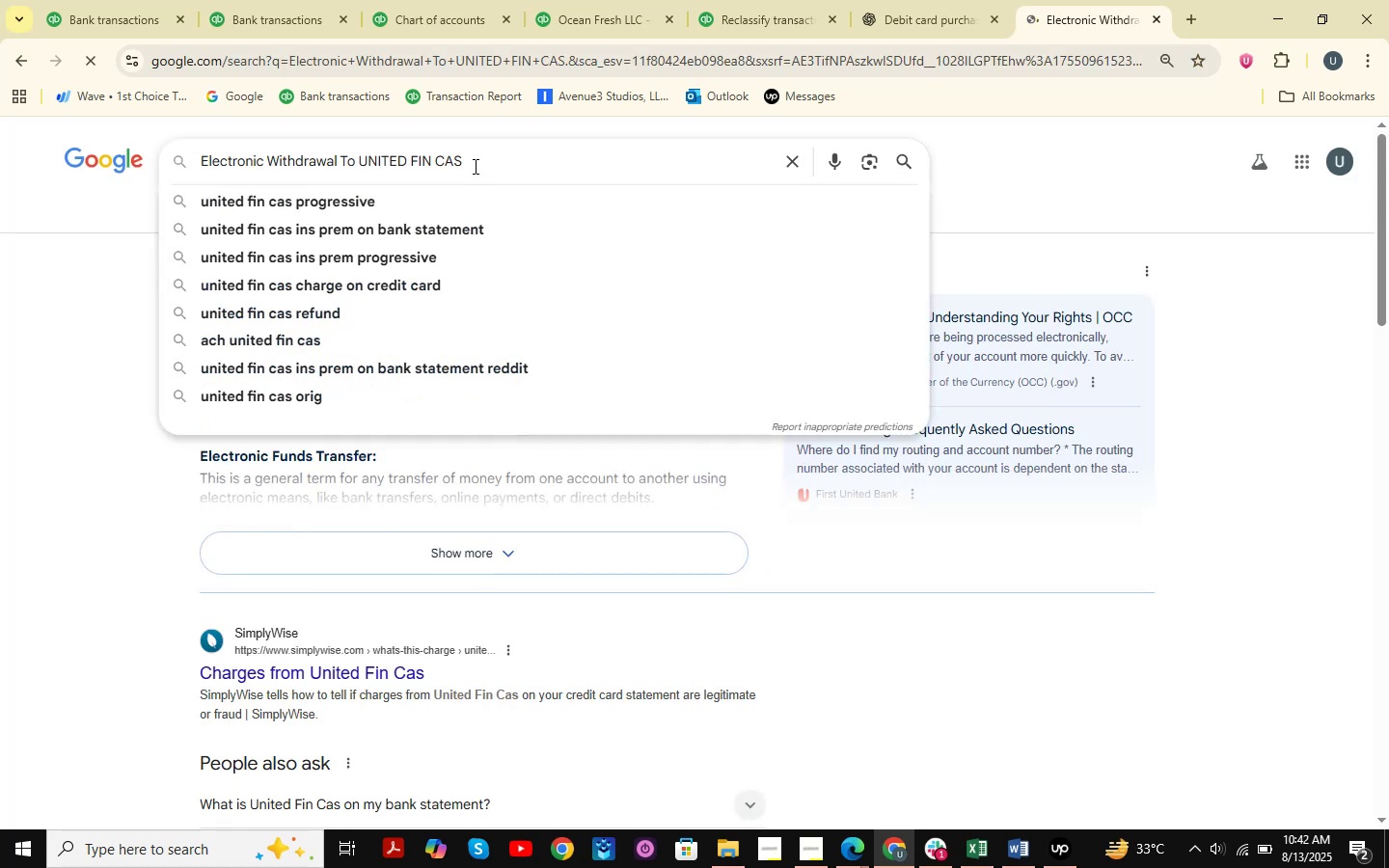 
key(Enter)
 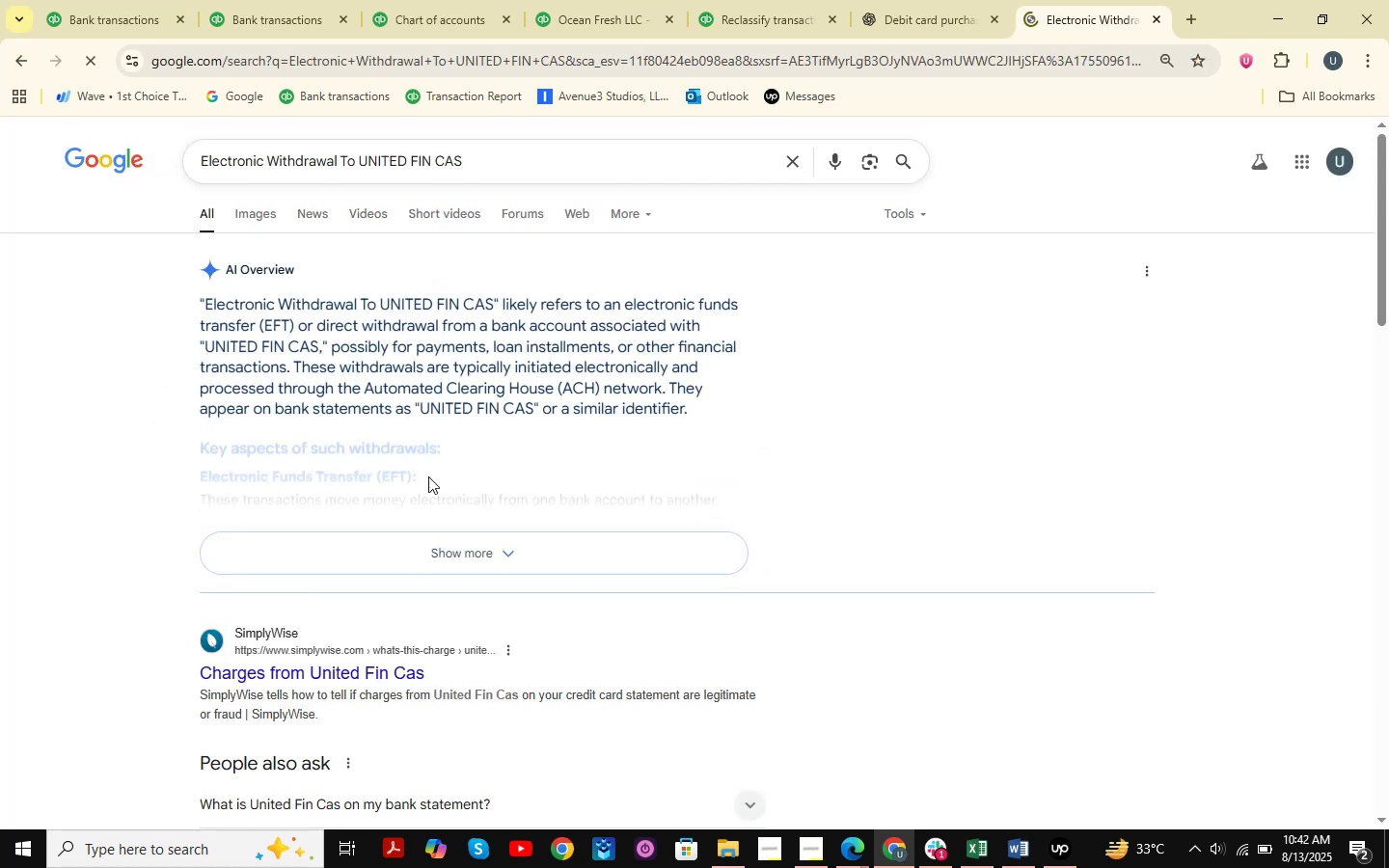 
scroll: coordinate [422, 405], scroll_direction: down, amount: 11.0
 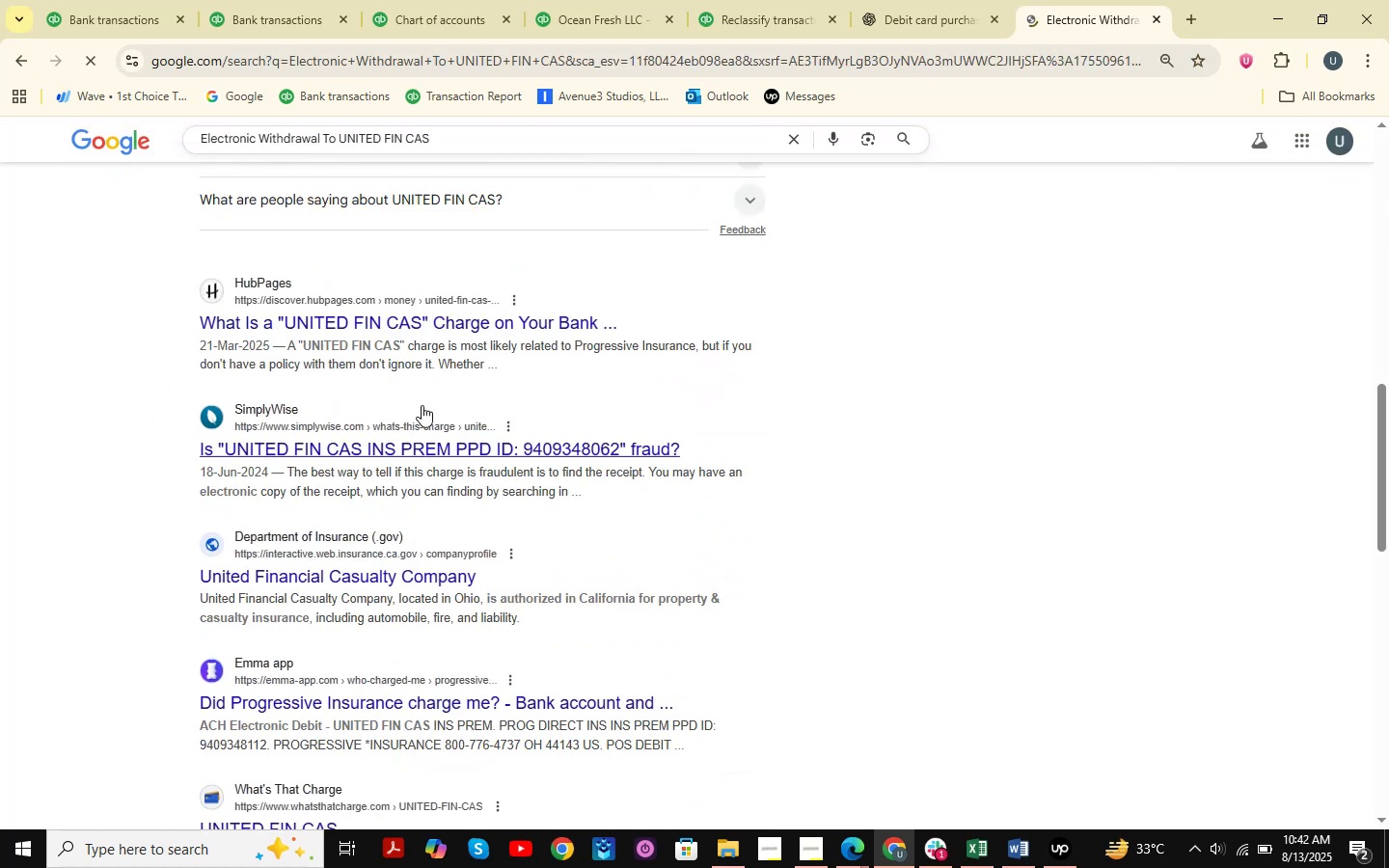 
scroll: coordinate [420, 391], scroll_direction: up, amount: 17.0
 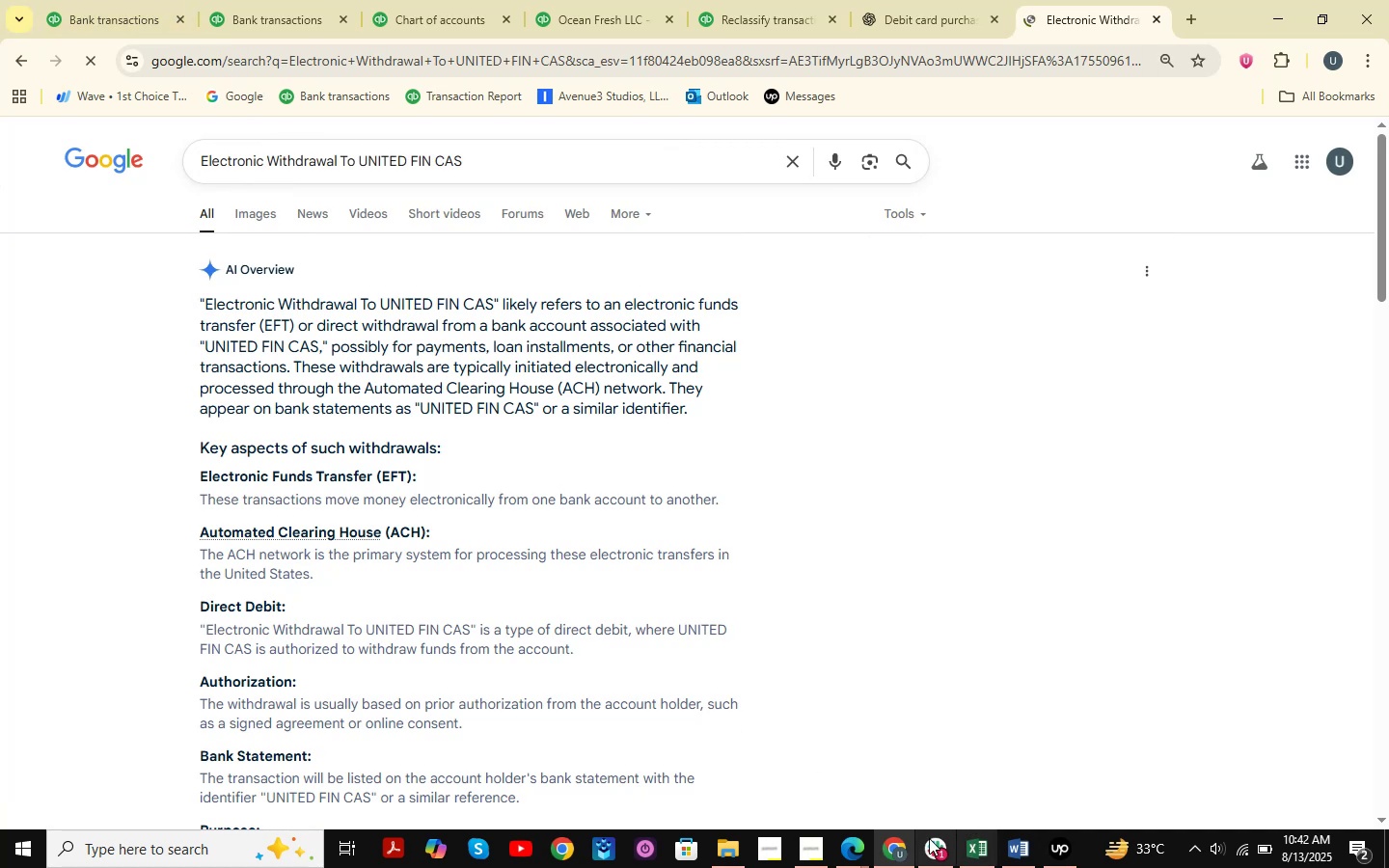 
left_click([972, 848])
 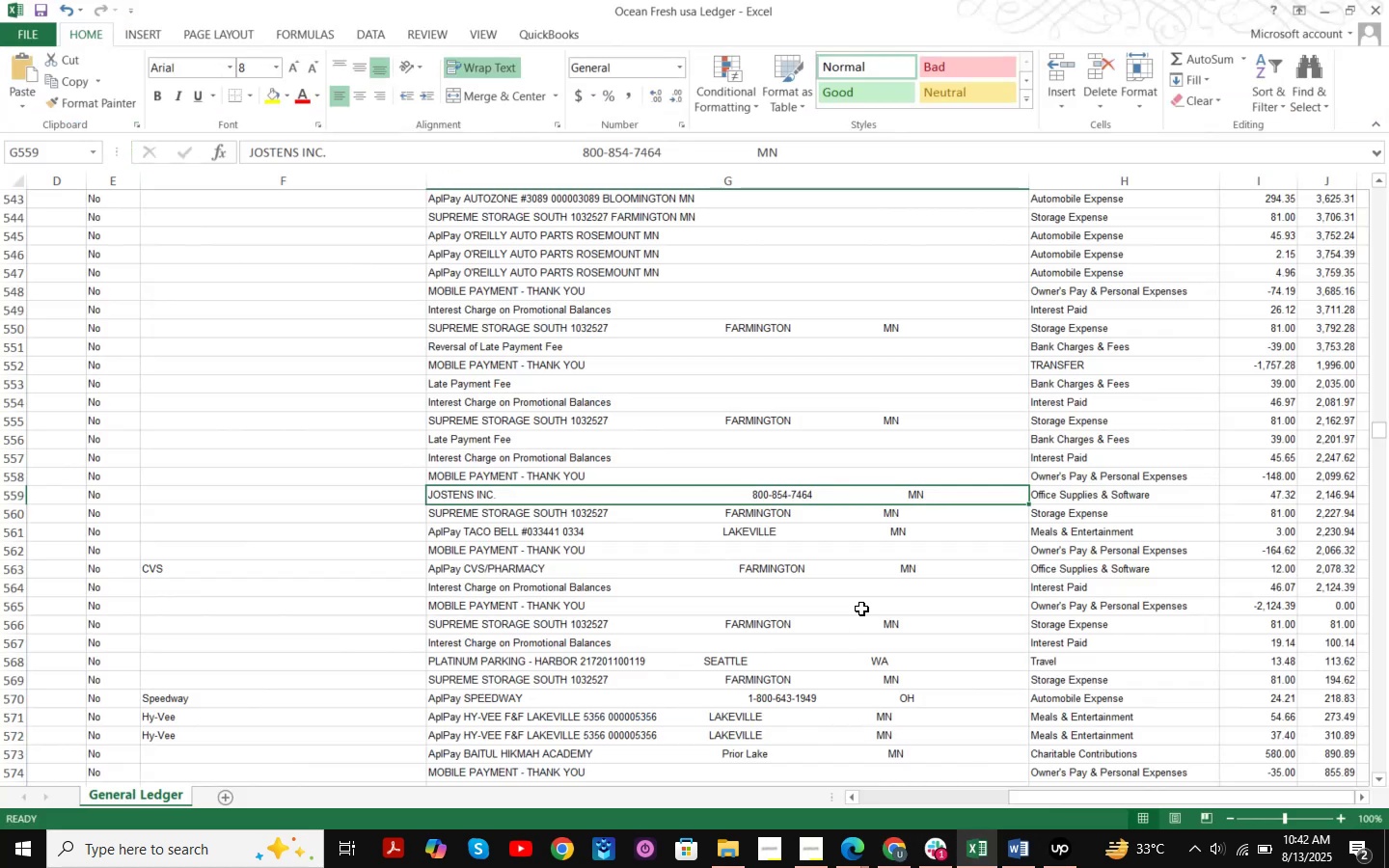 
key(Control+ControlLeft)
 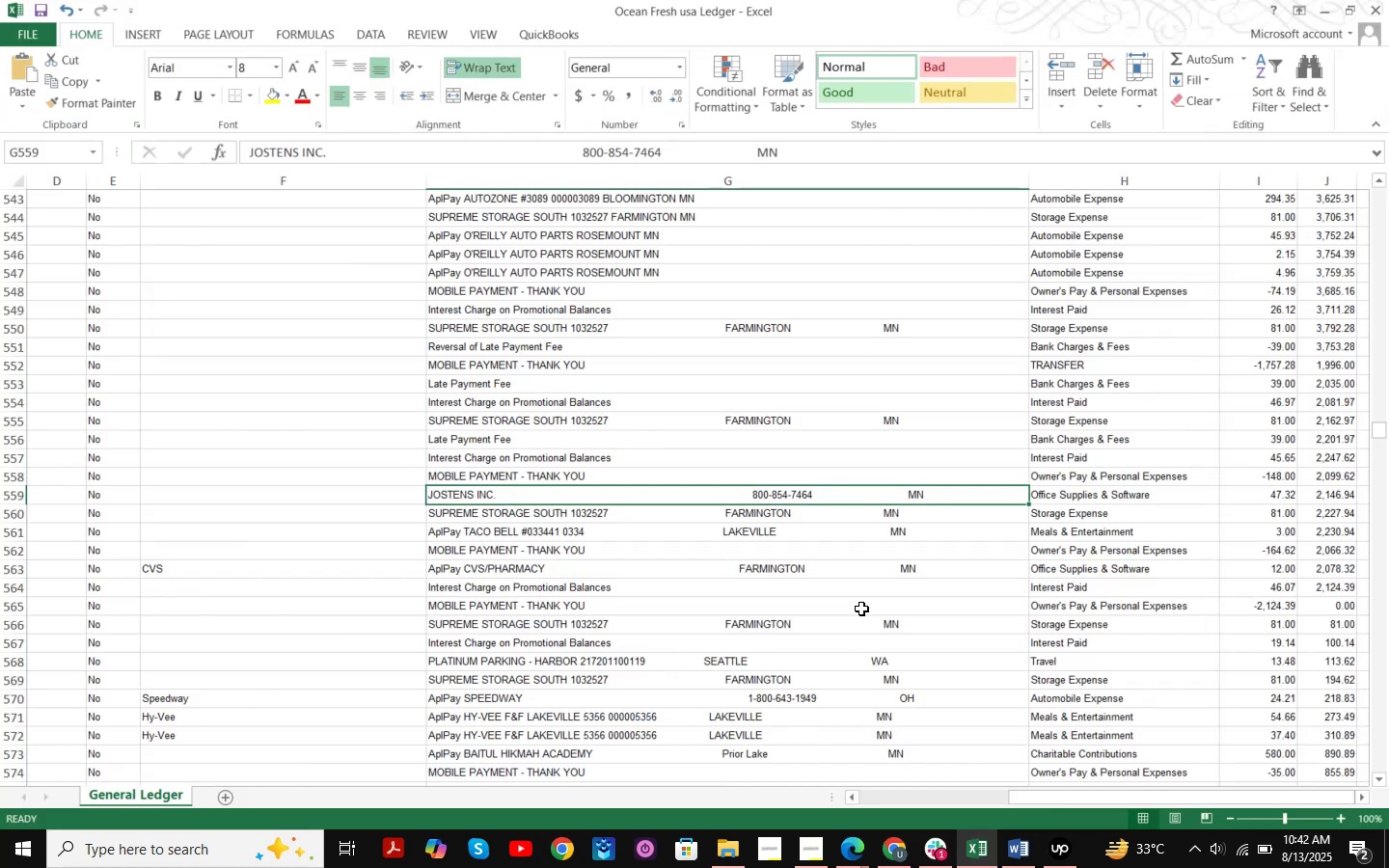 
key(Control+F)
 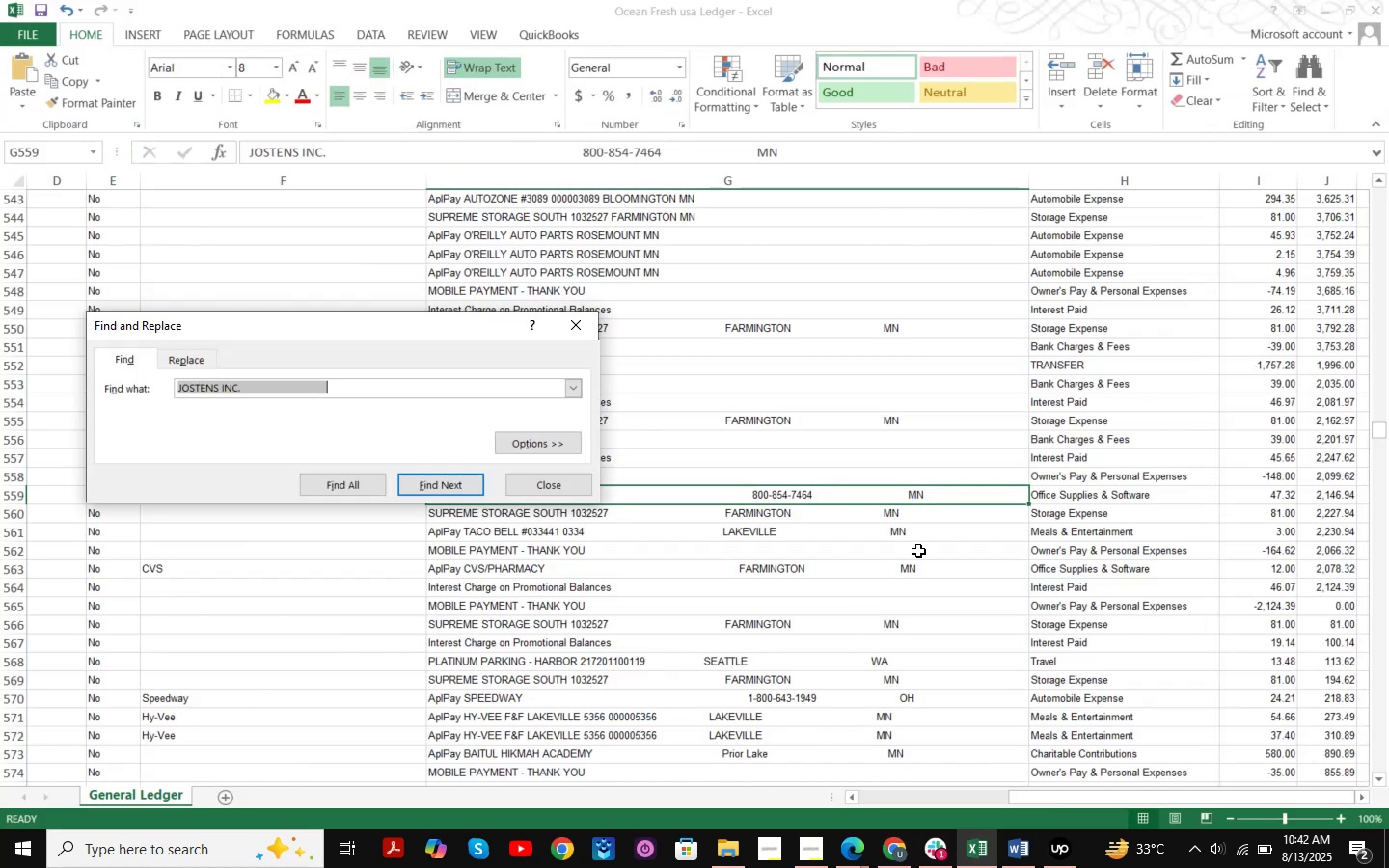 
key(Control+ControlLeft)
 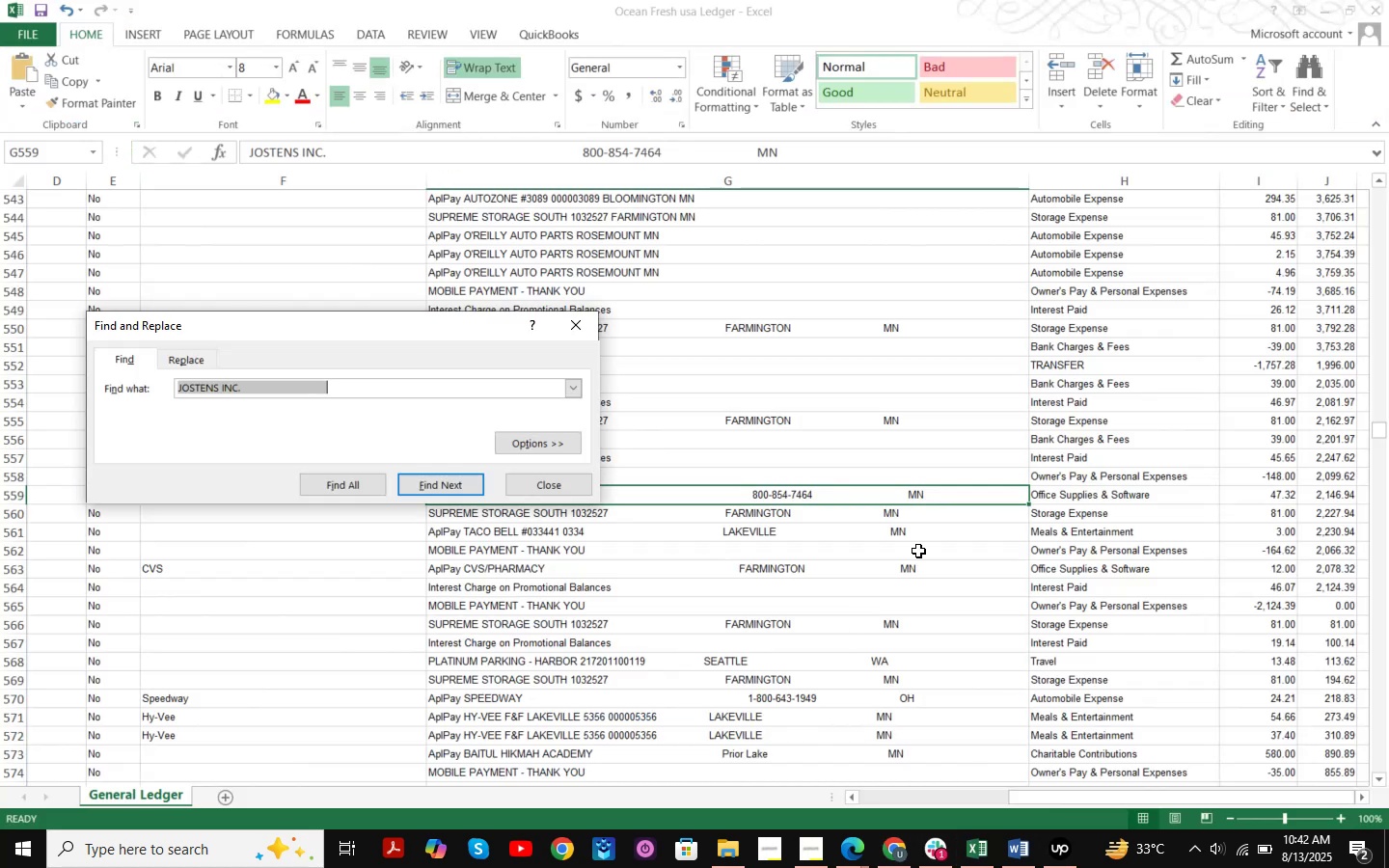 
key(Control+V)
 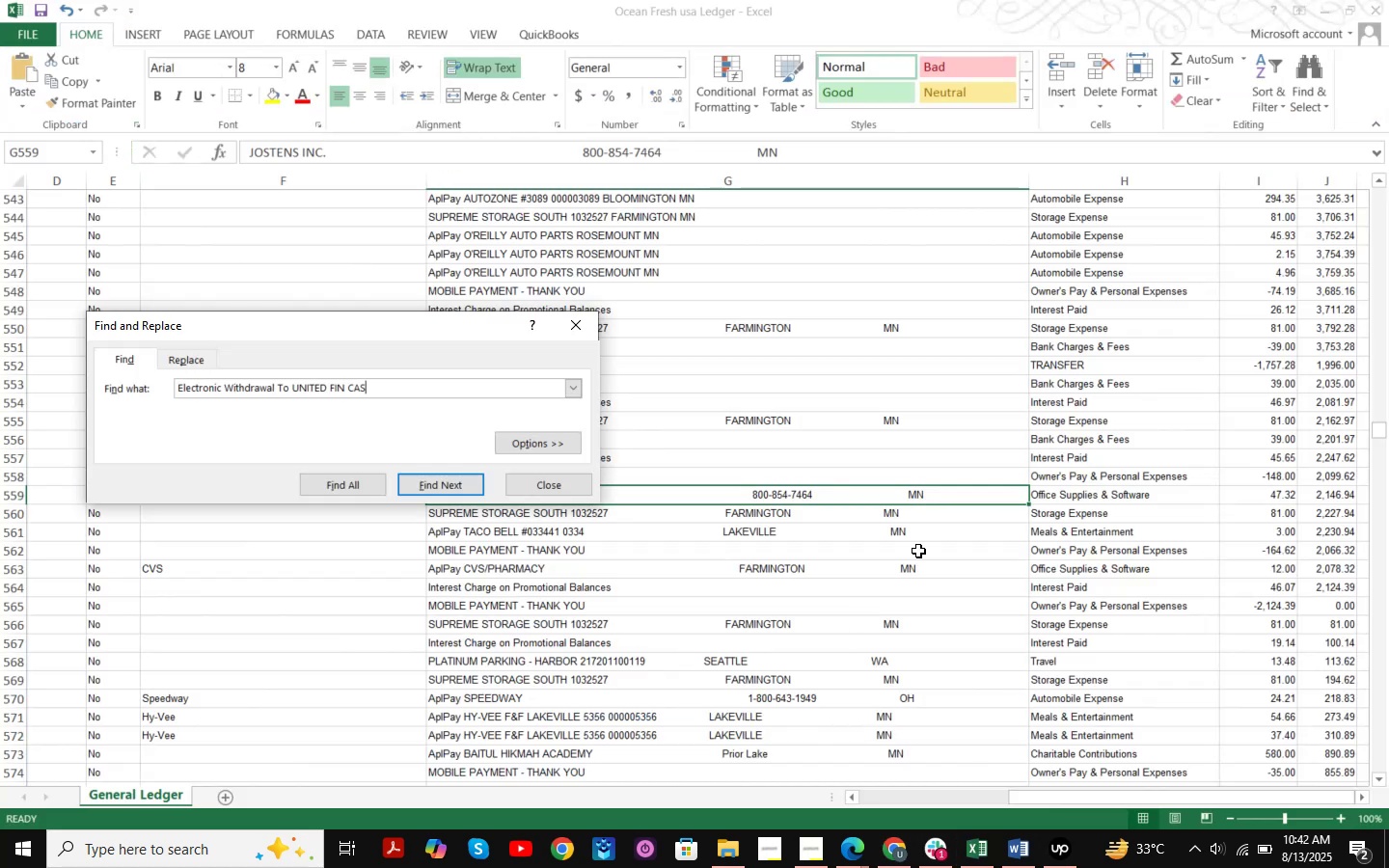 
key(NumpadEnter)
 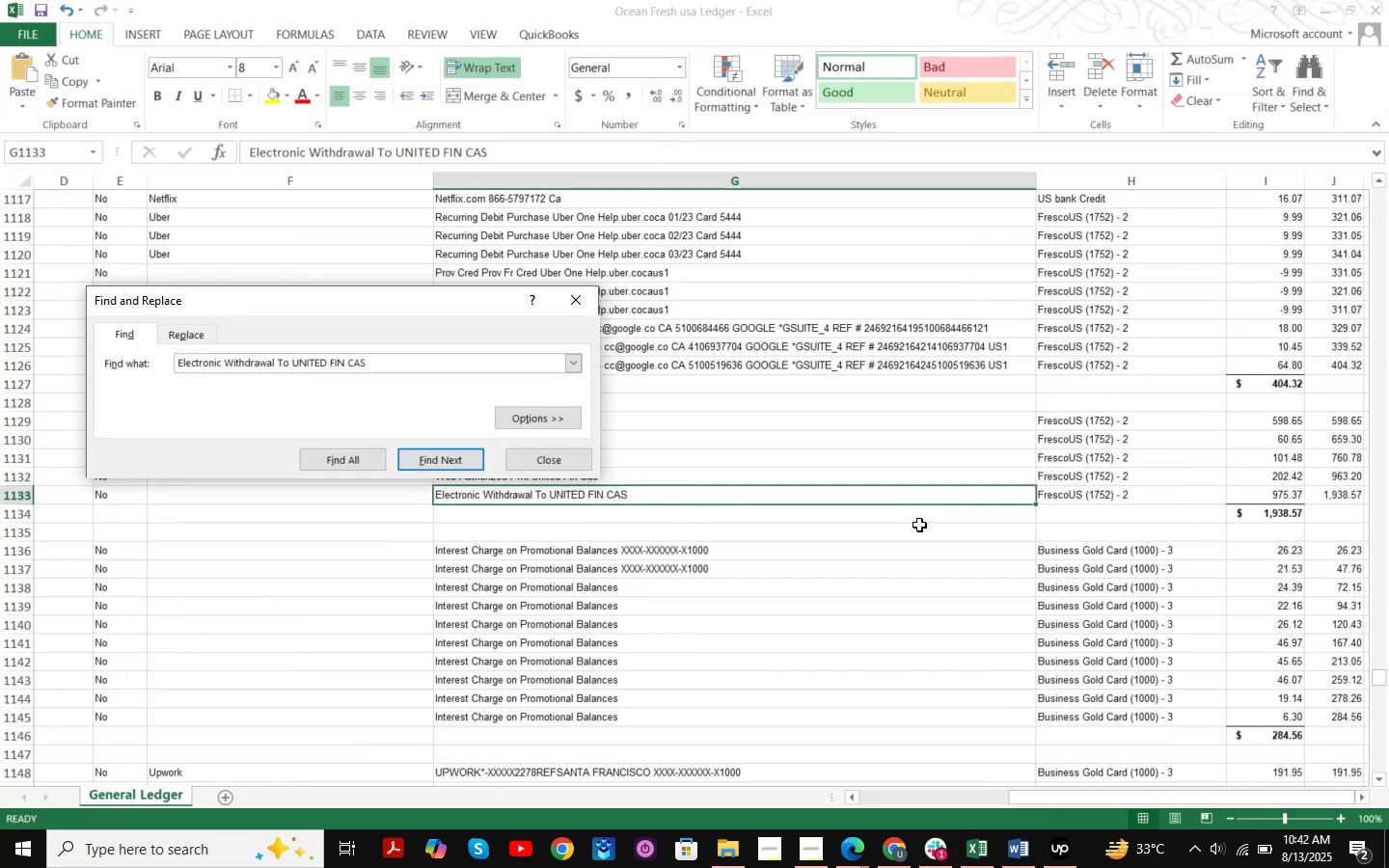 
key(NumpadEnter)
 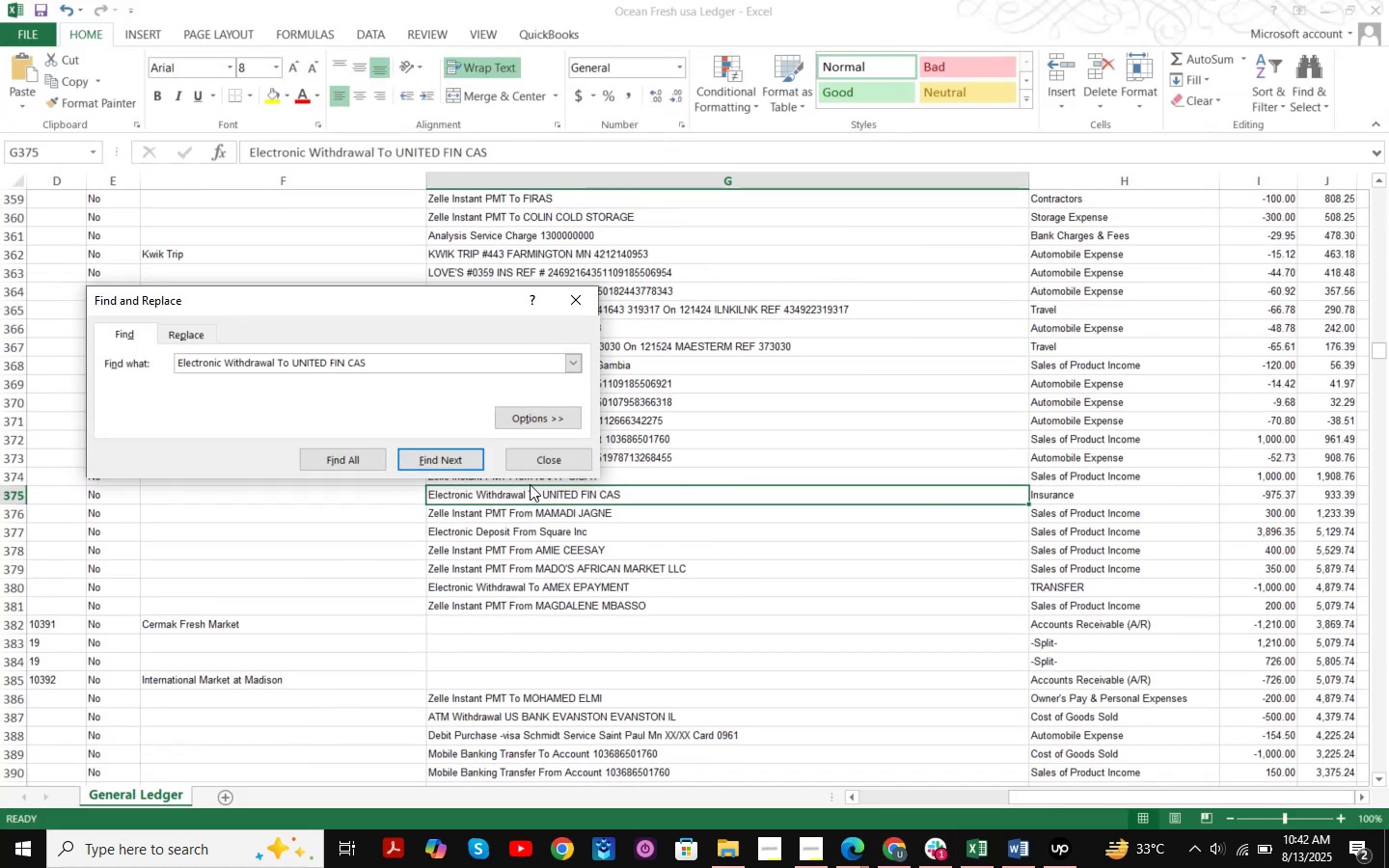 
left_click([556, 458])
 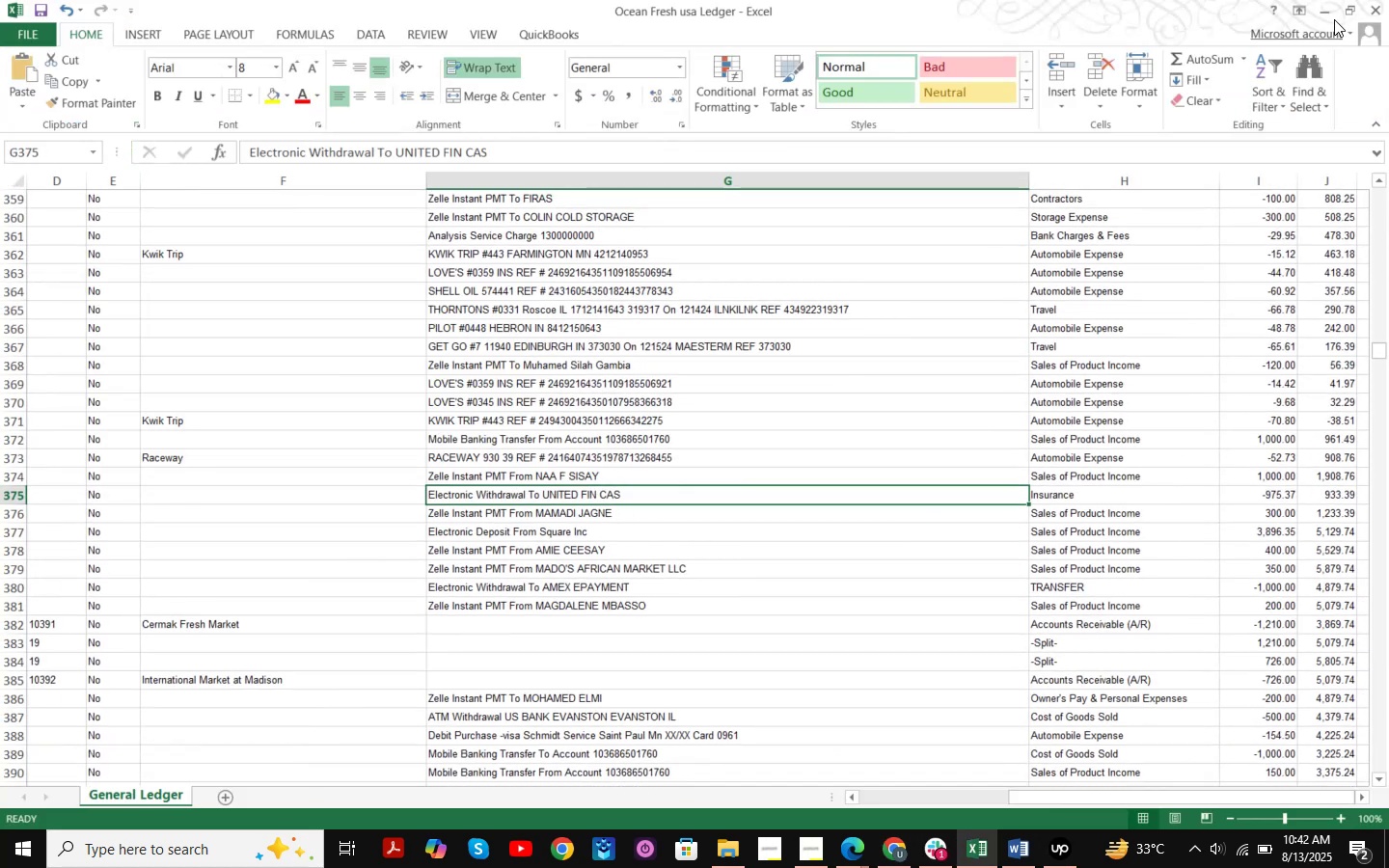 
left_click([1334, 4])
 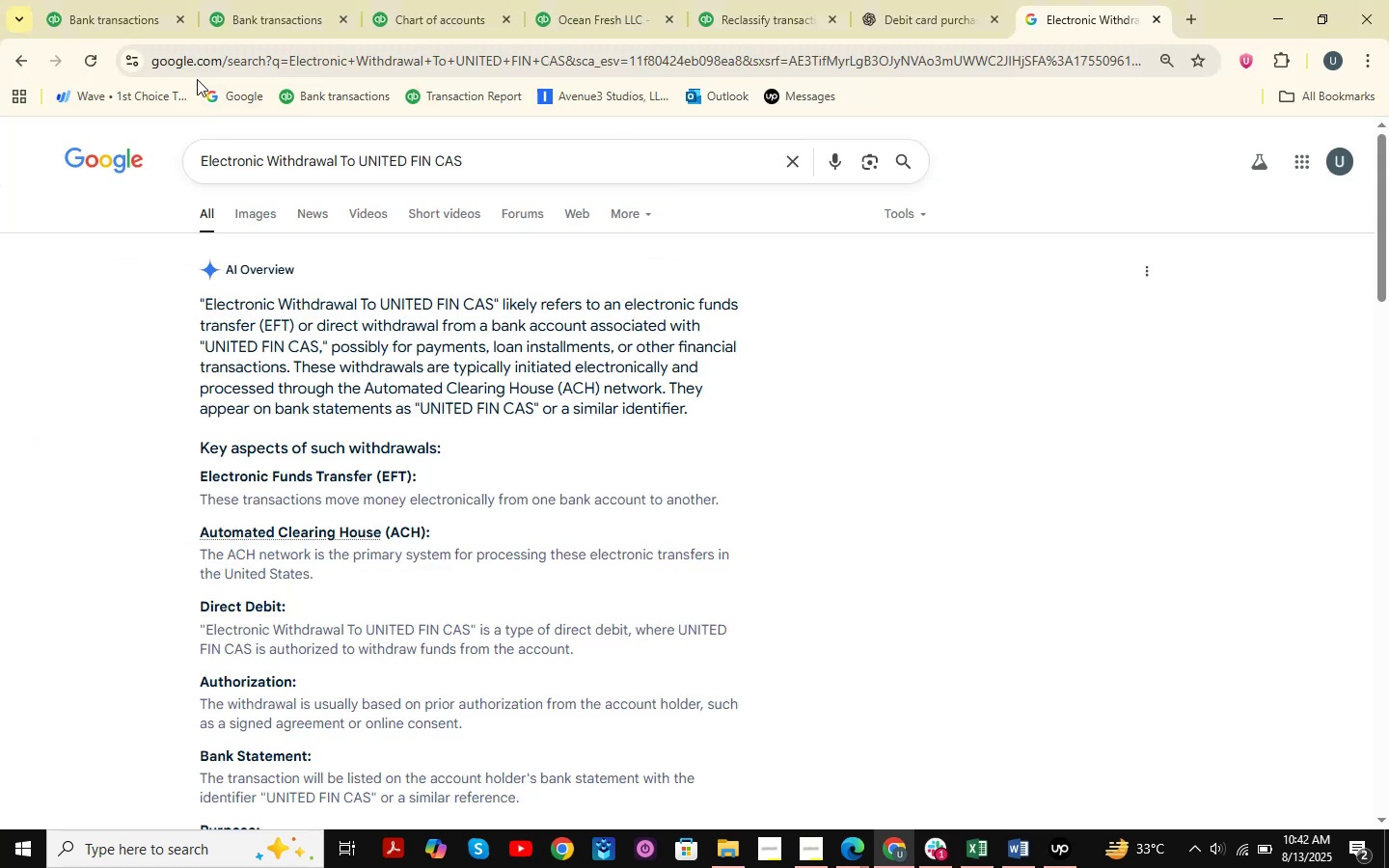 
left_click([144, 0])
 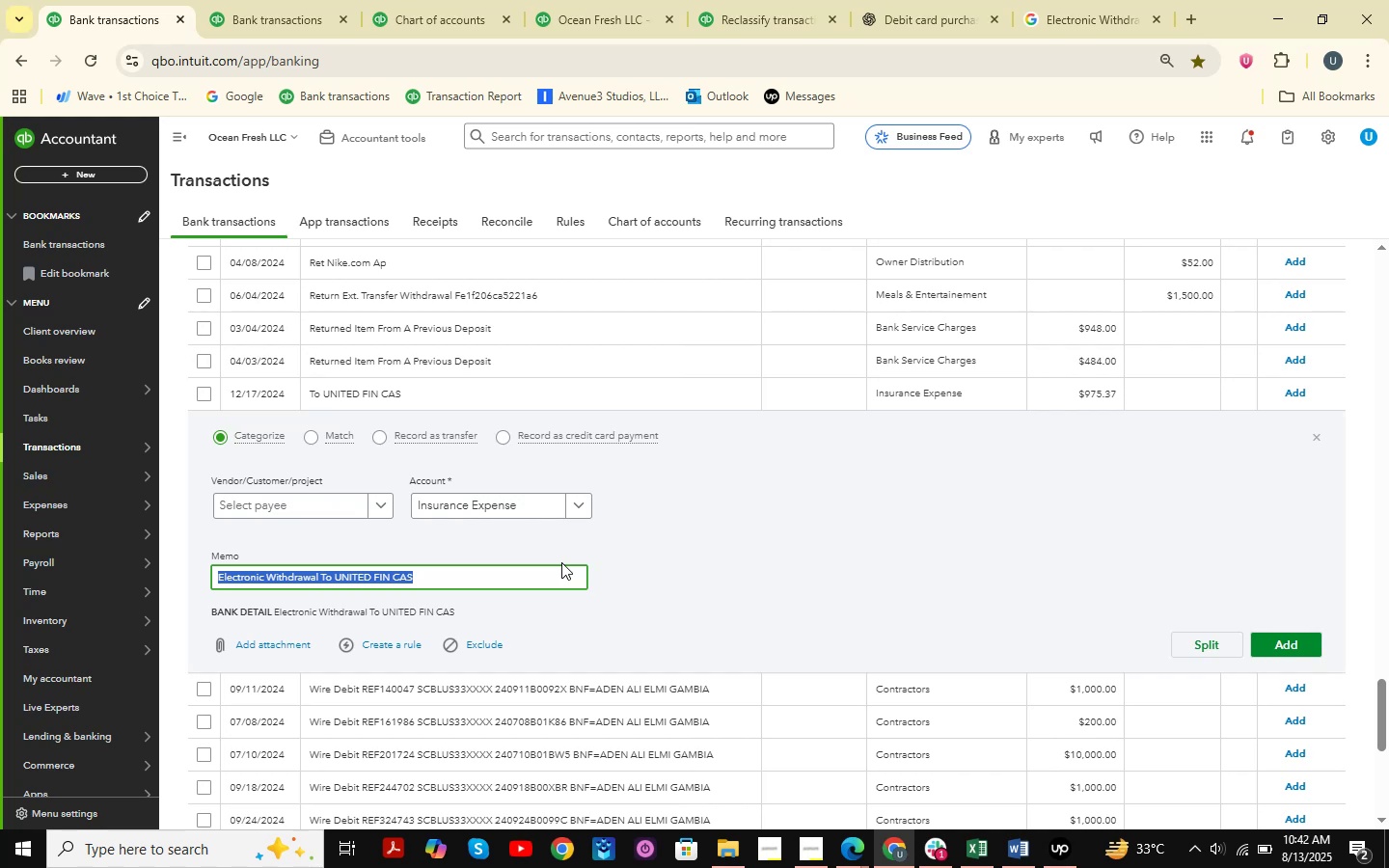 
left_click([360, 567])
 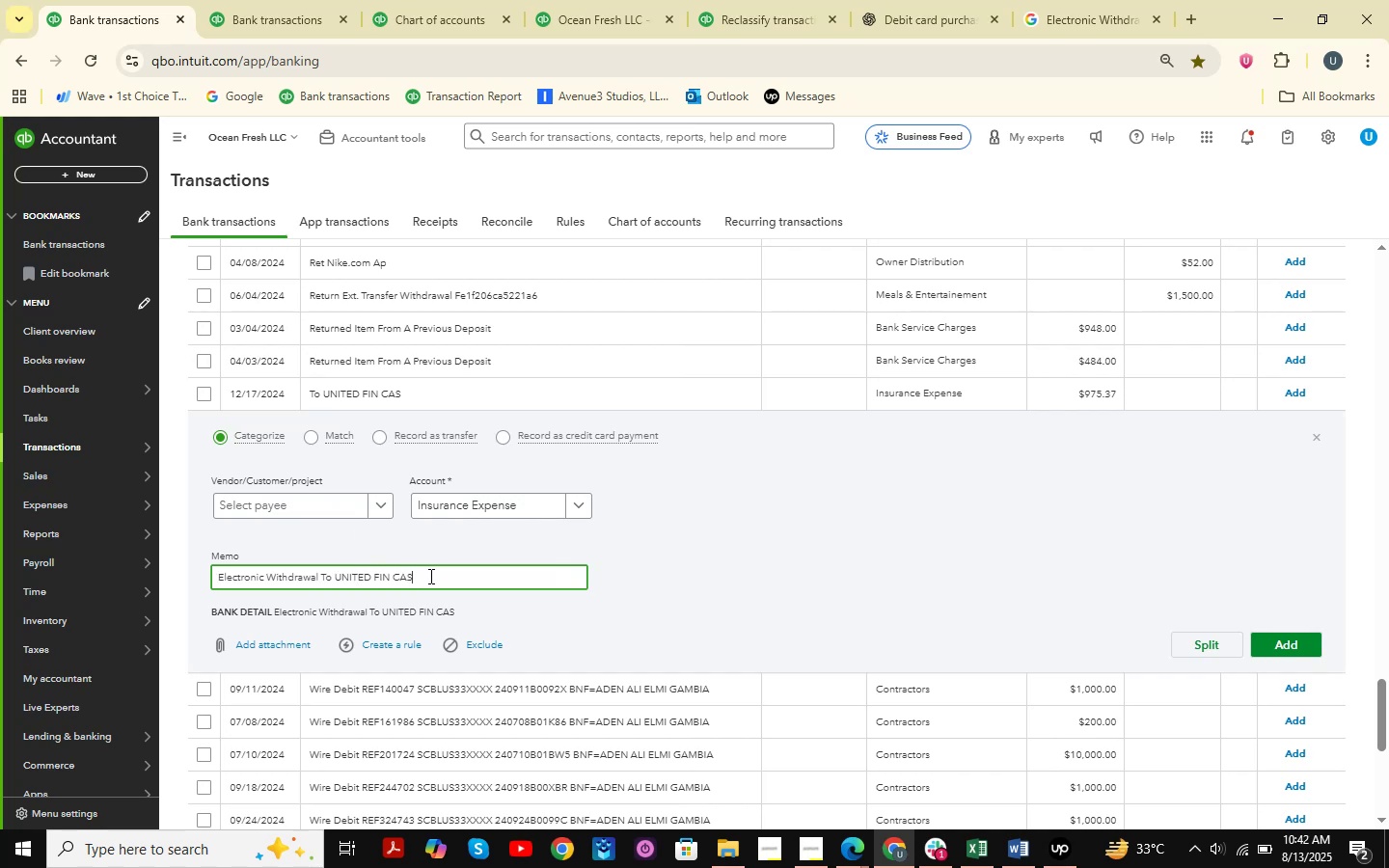 
left_click_drag(start_coordinate=[429, 576], to_coordinate=[342, 581])
 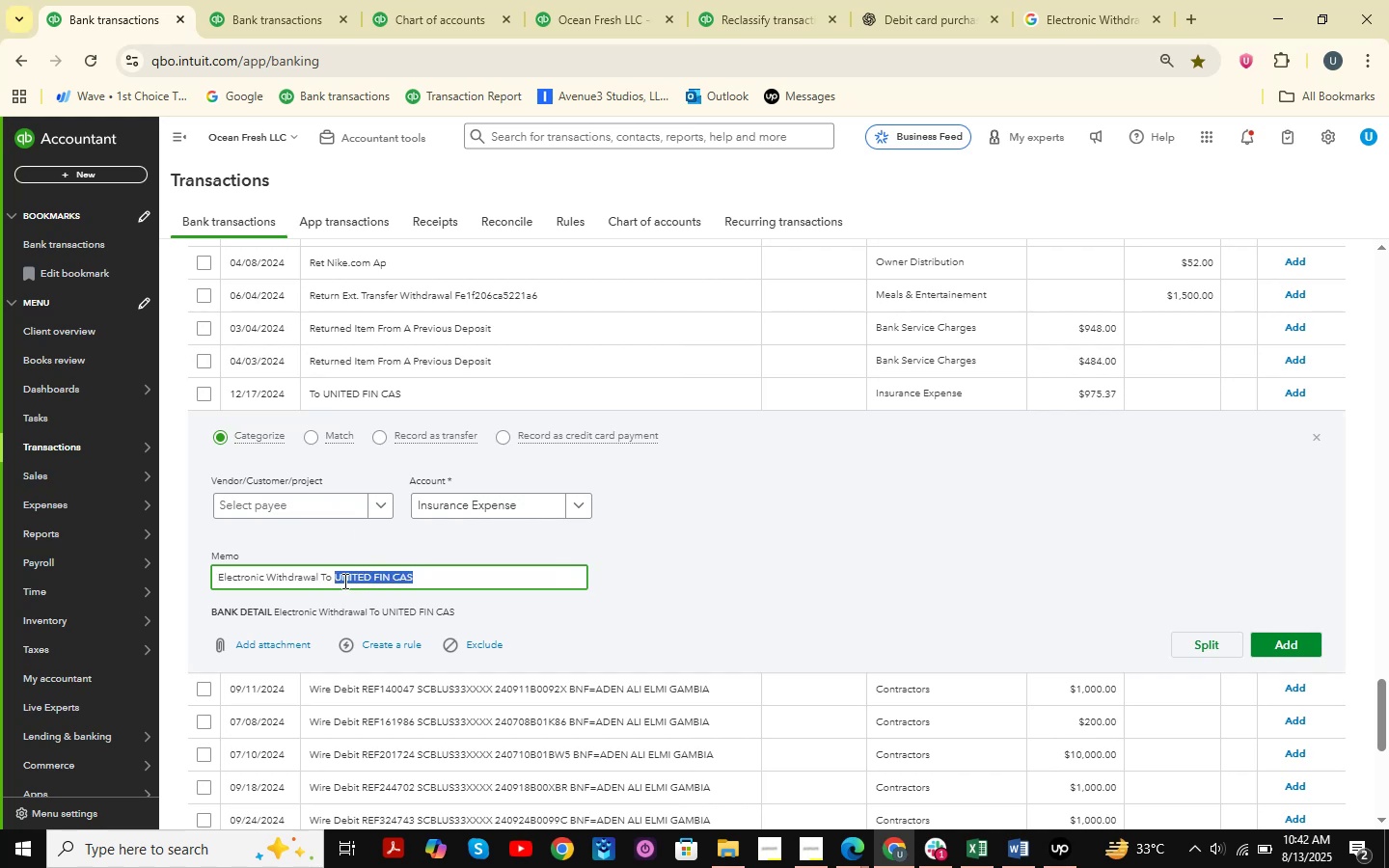 
key(Control+ControlLeft)
 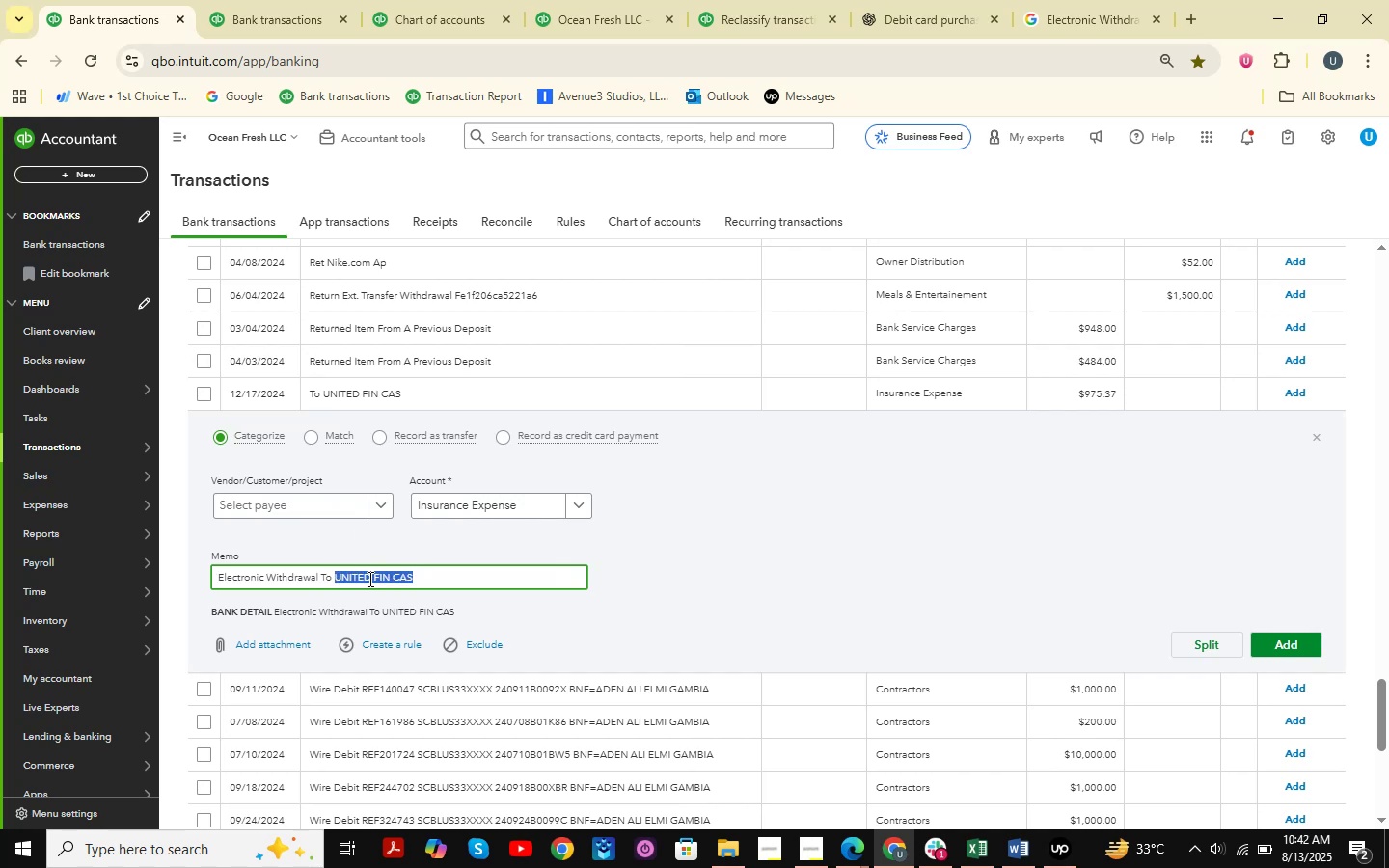 
key(Control+C)
 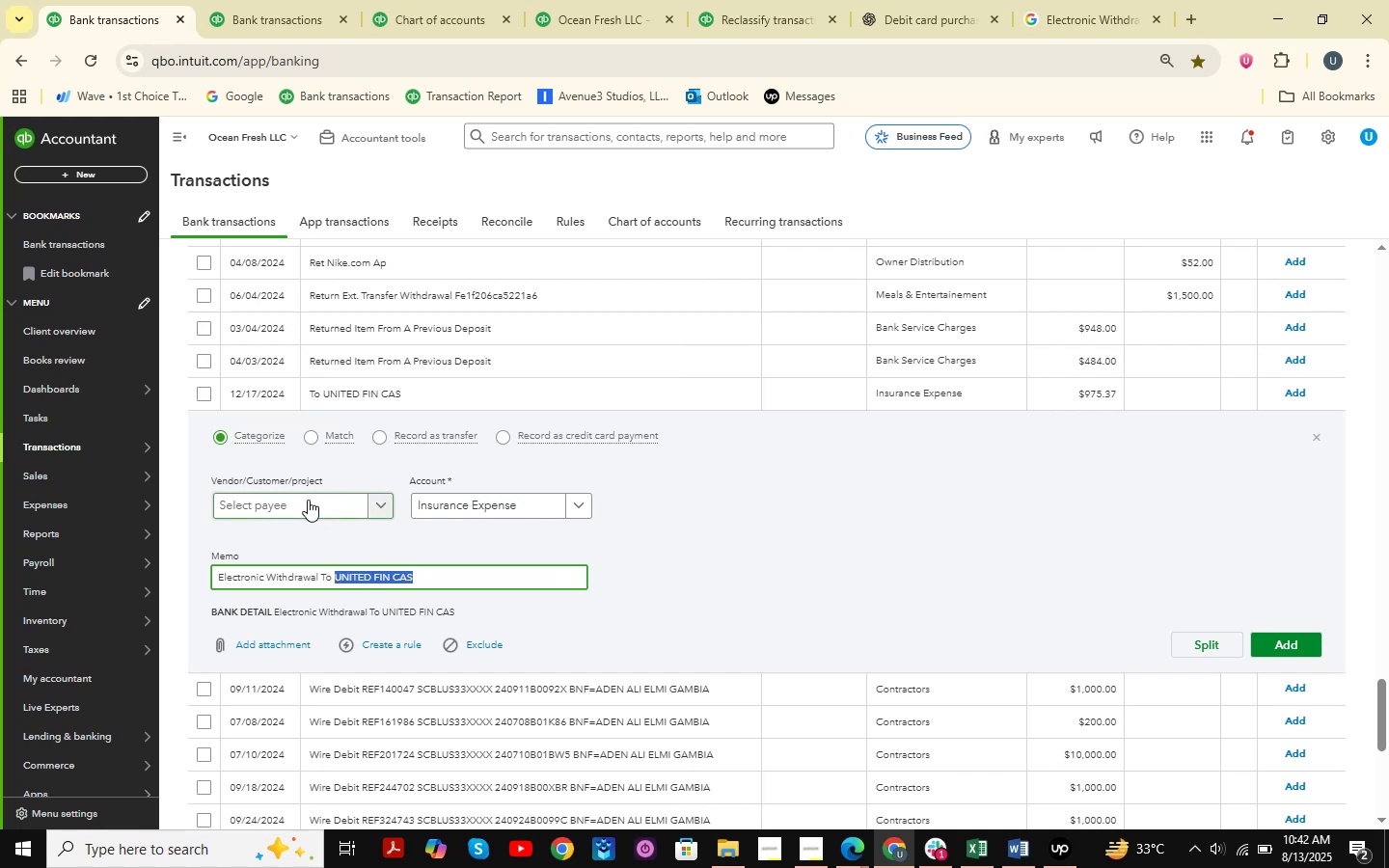 
left_click([308, 500])
 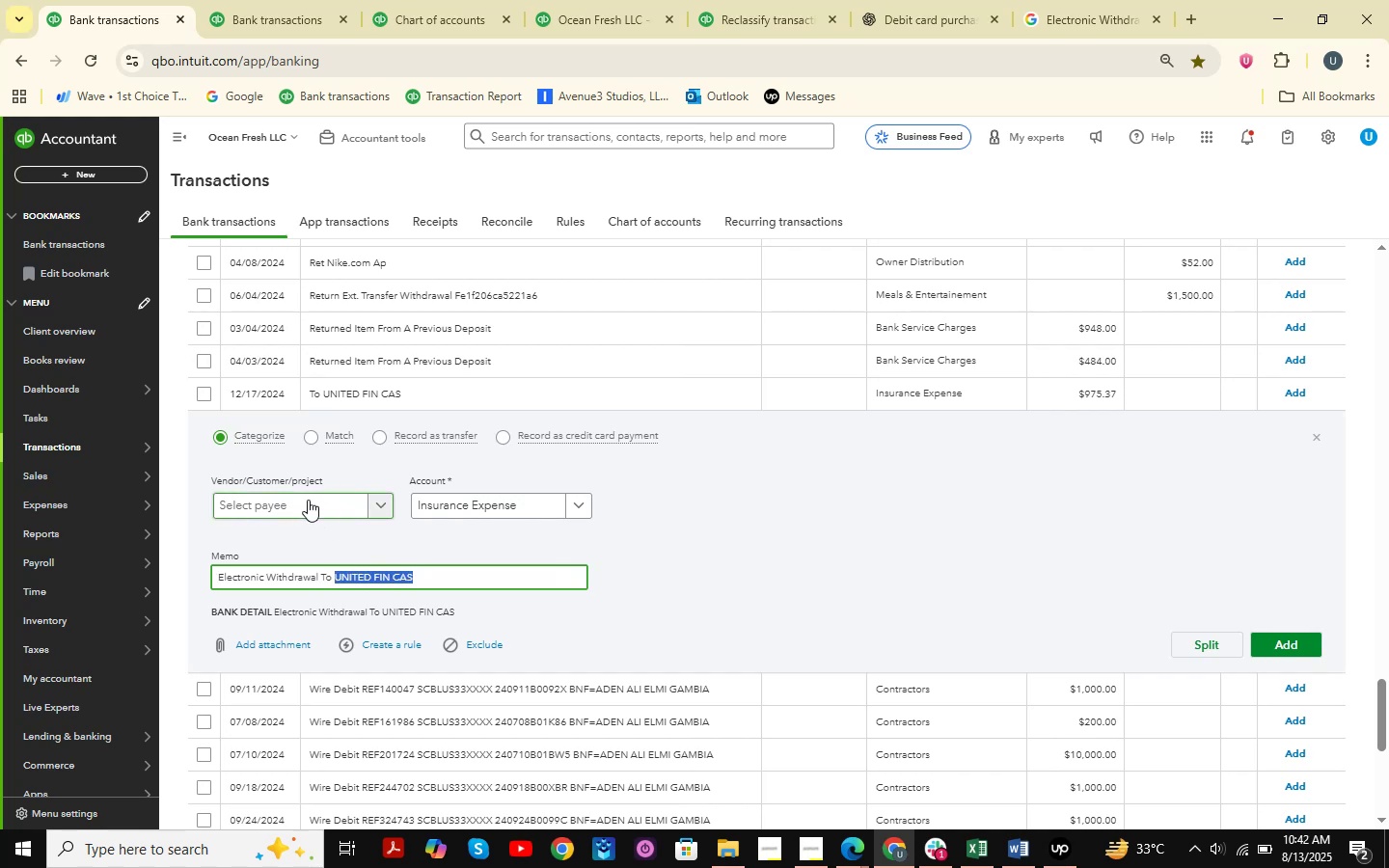 
key(Control+ControlLeft)
 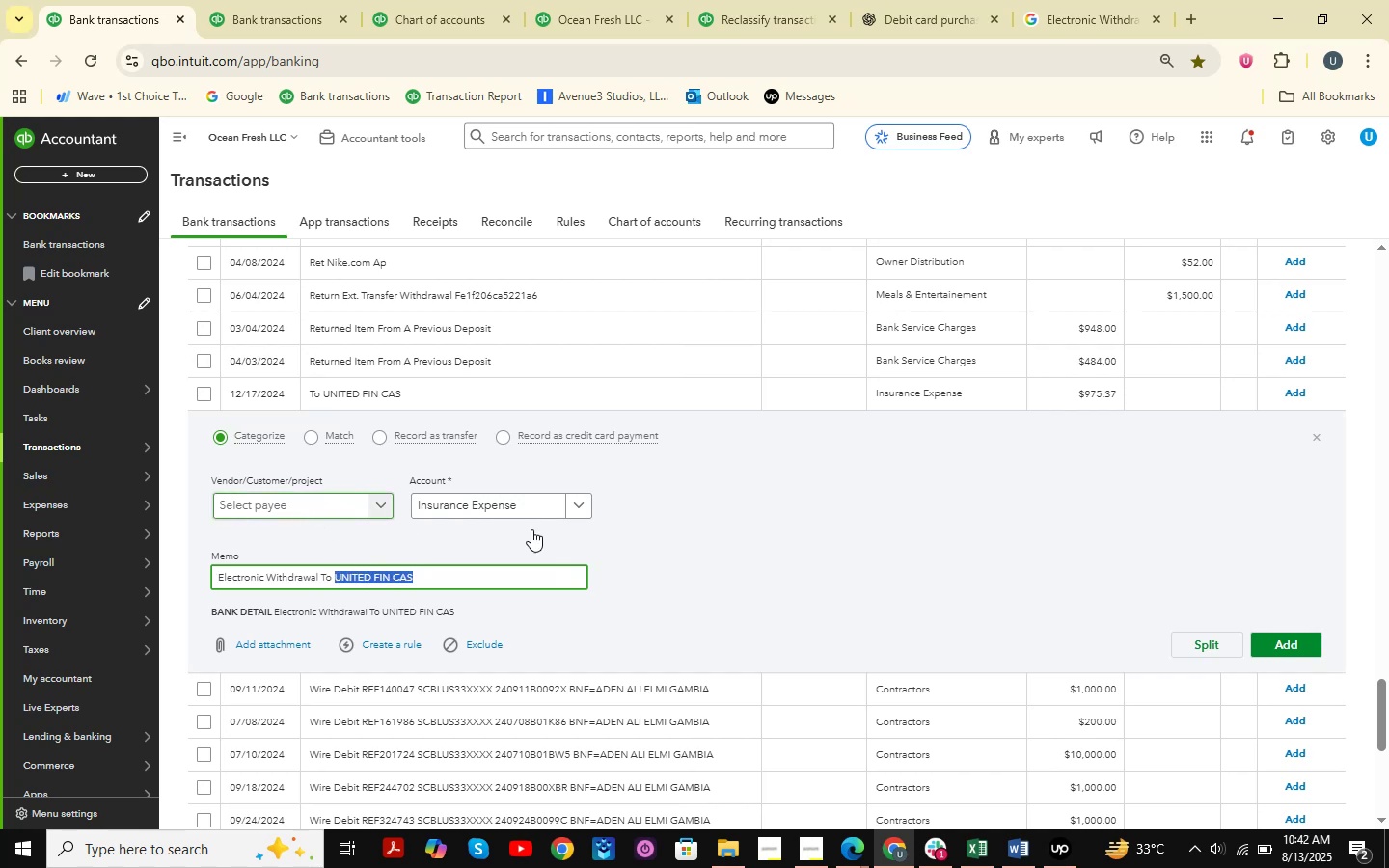 
key(Control+V)
 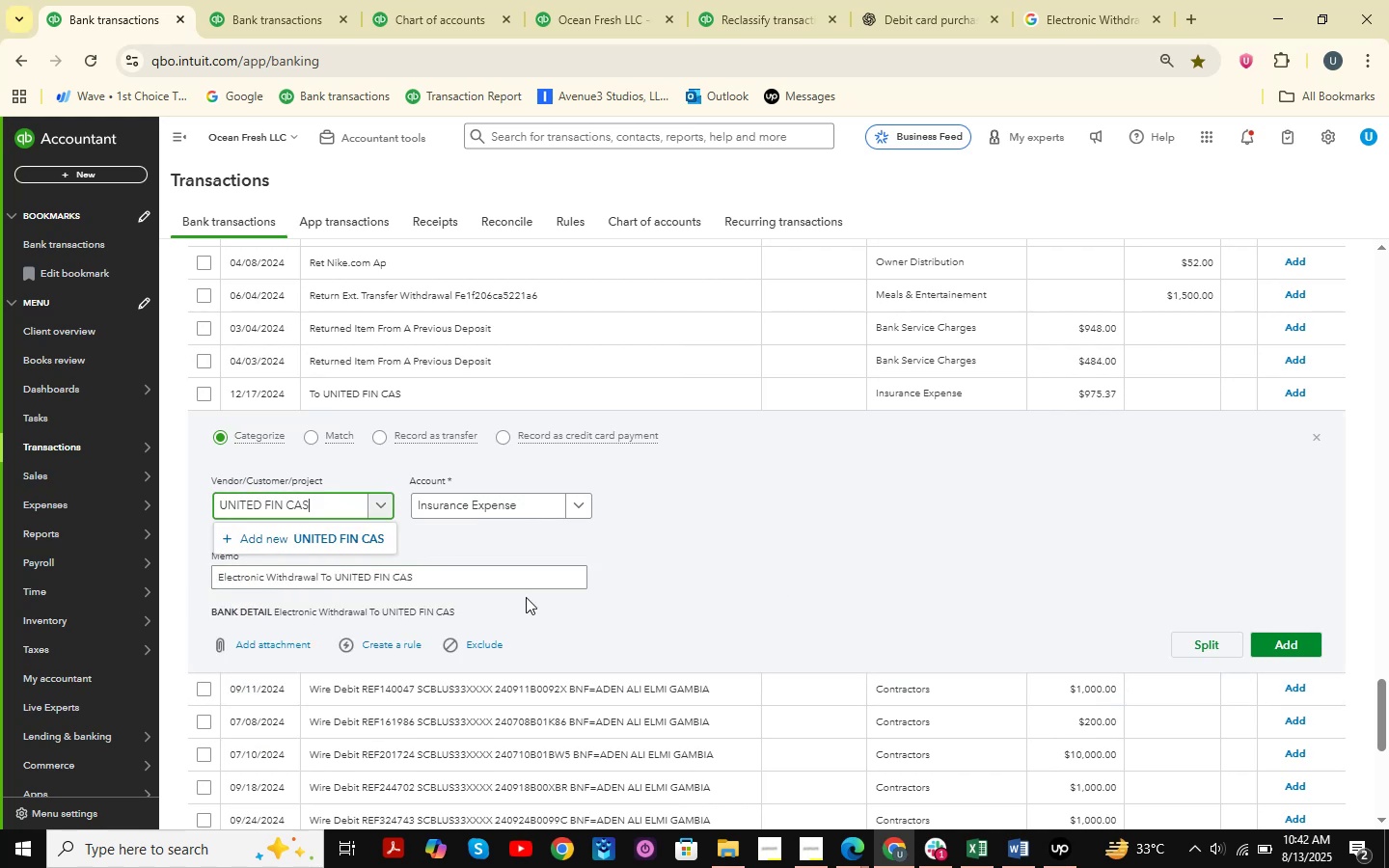 
wait(5.2)
 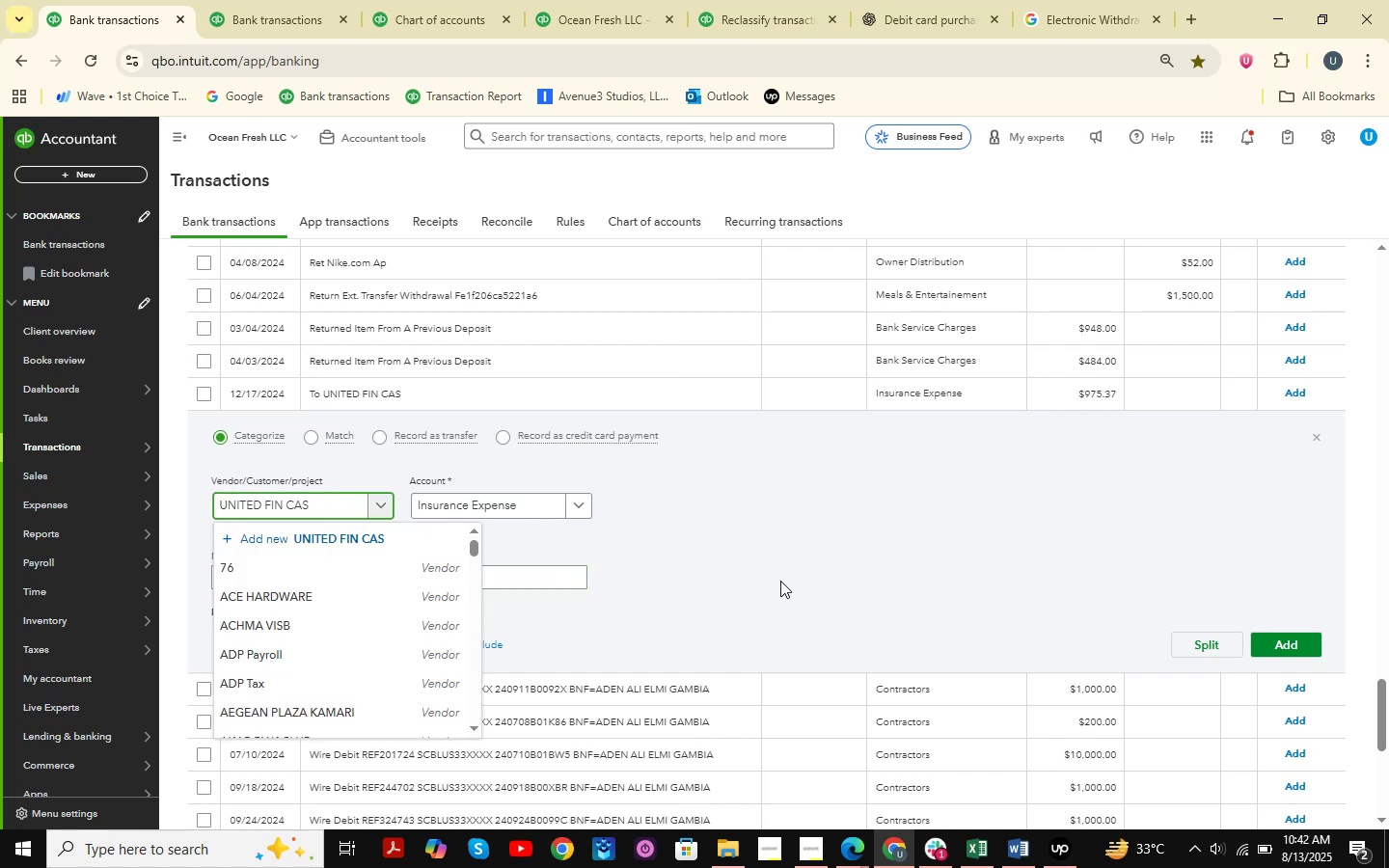 
key(Backspace)
 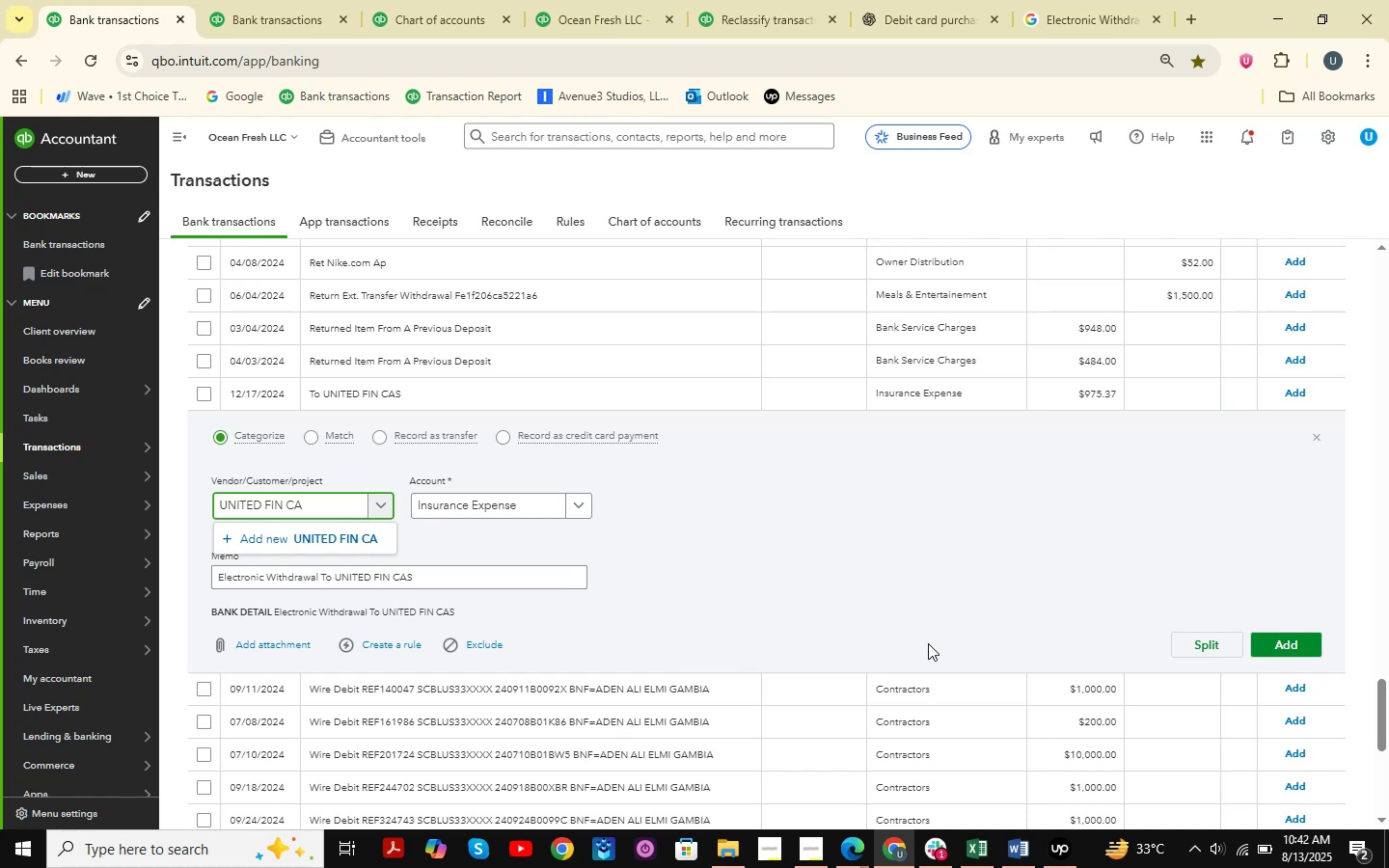 
key(Backspace)
 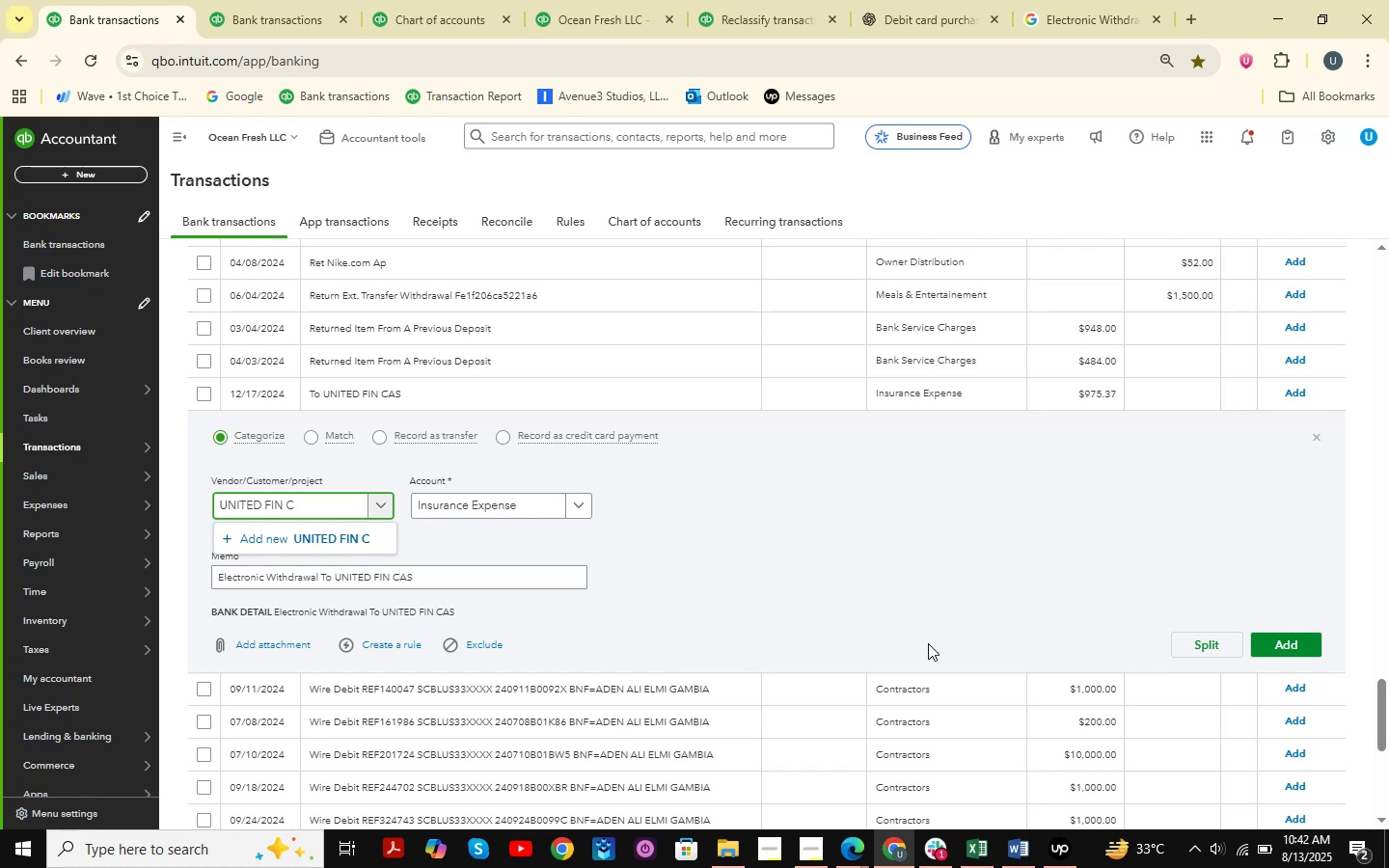 
key(Backspace)
 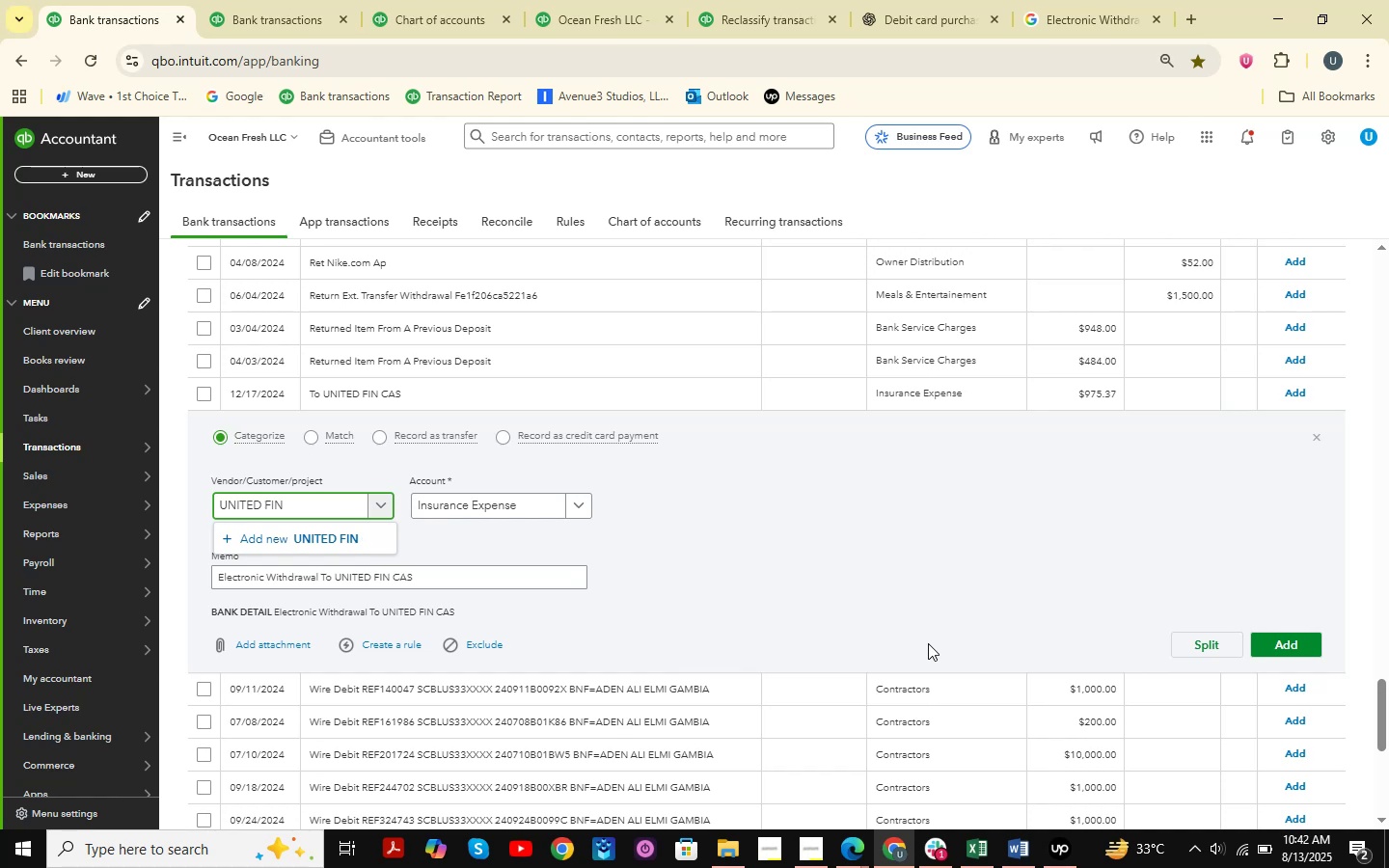 
key(Backspace)
 